 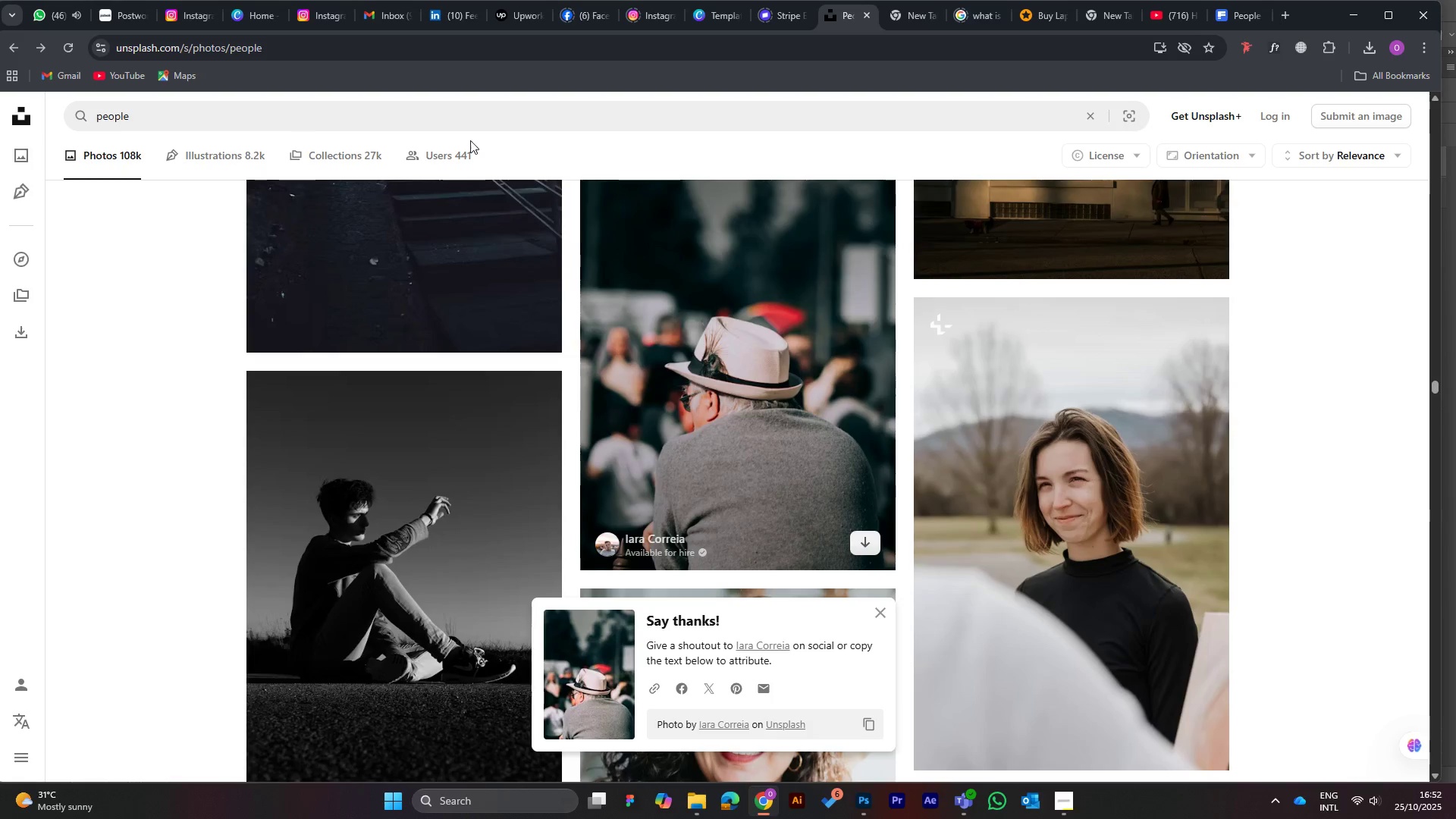 
scroll: coordinate [698, 475], scroll_direction: down, amount: 7.0
 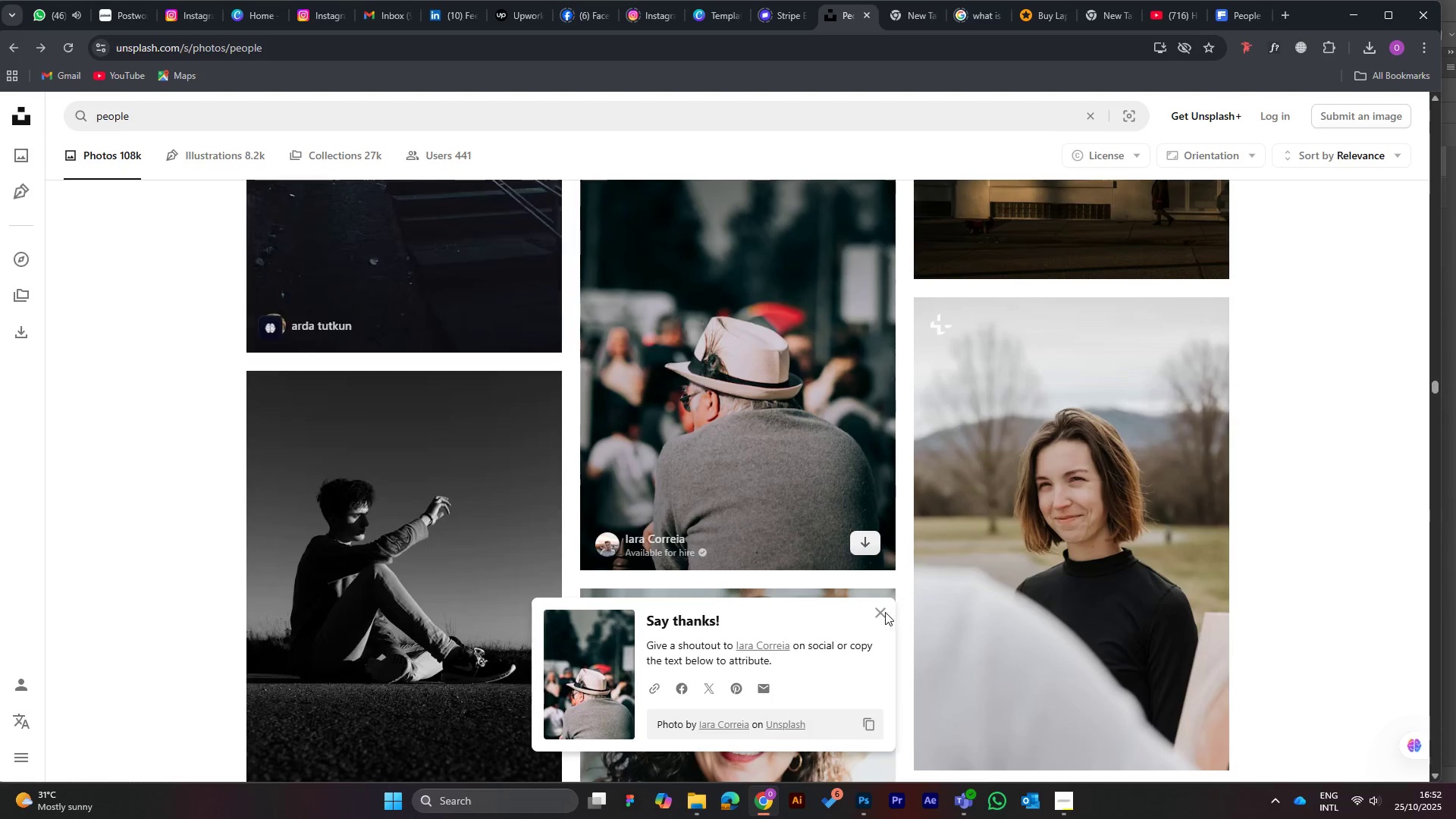 
left_click([882, 610])
 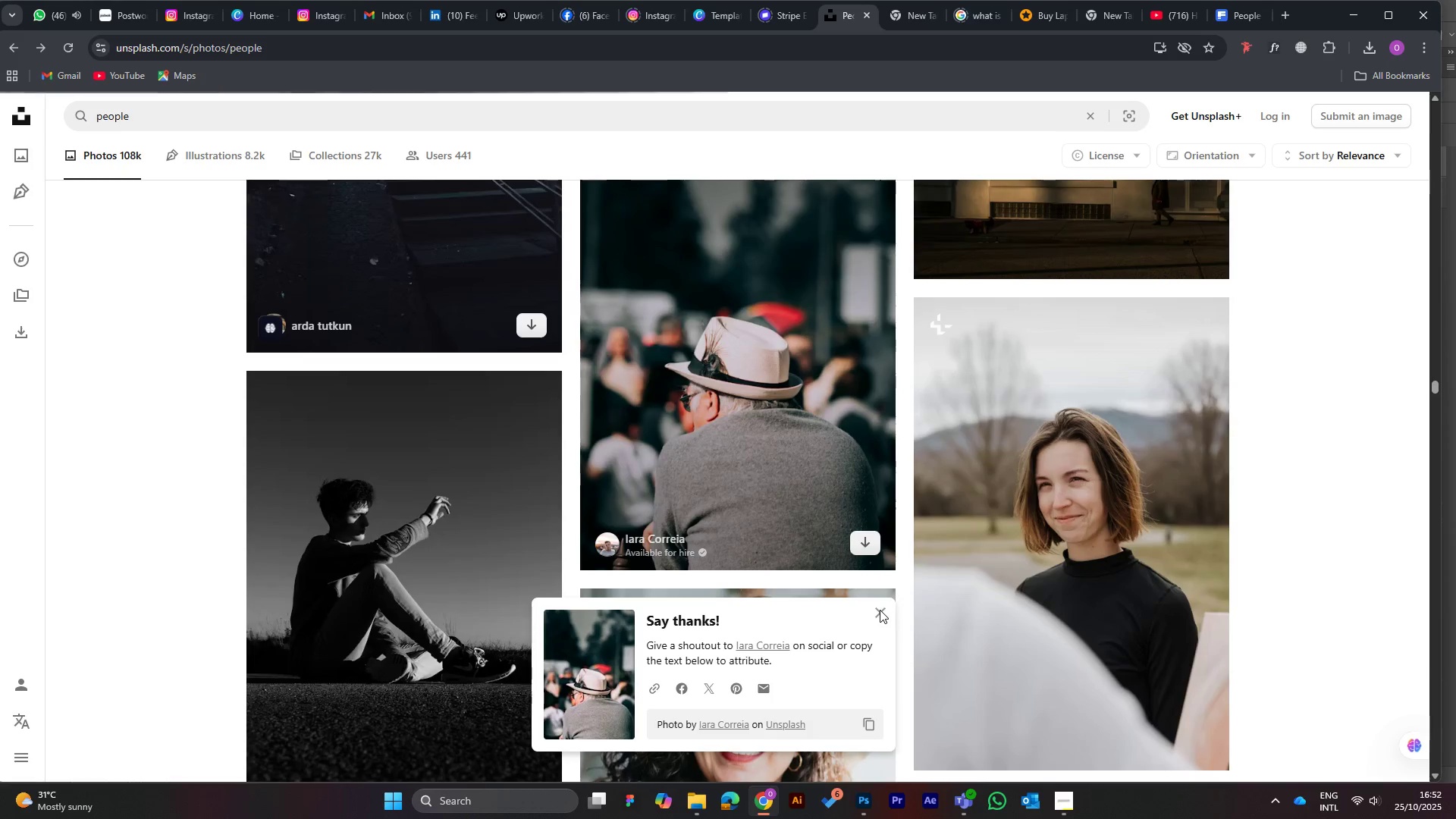 
left_click([880, 610])
 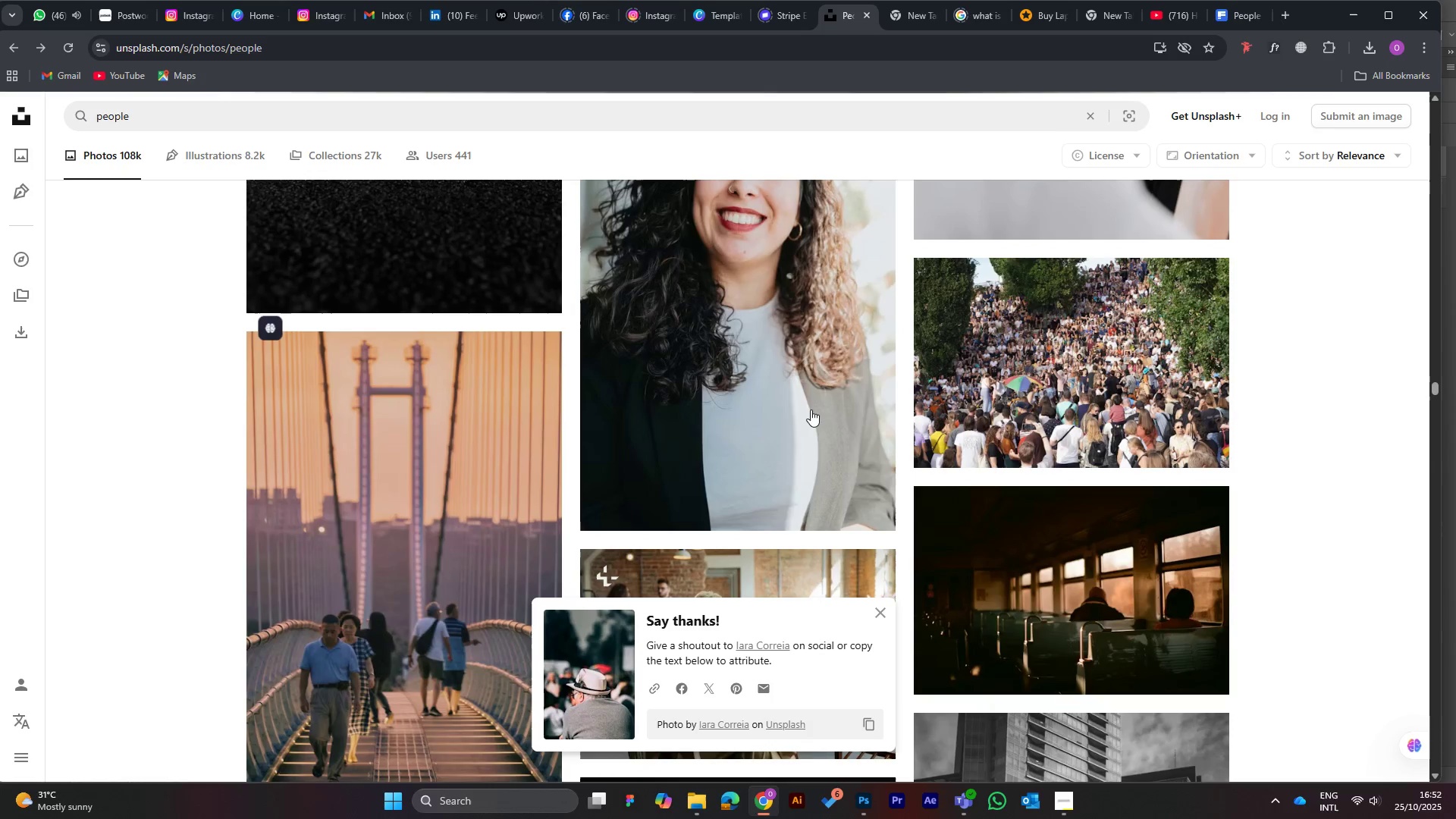 
scroll: coordinate [907, 491], scroll_direction: down, amount: 1.0
 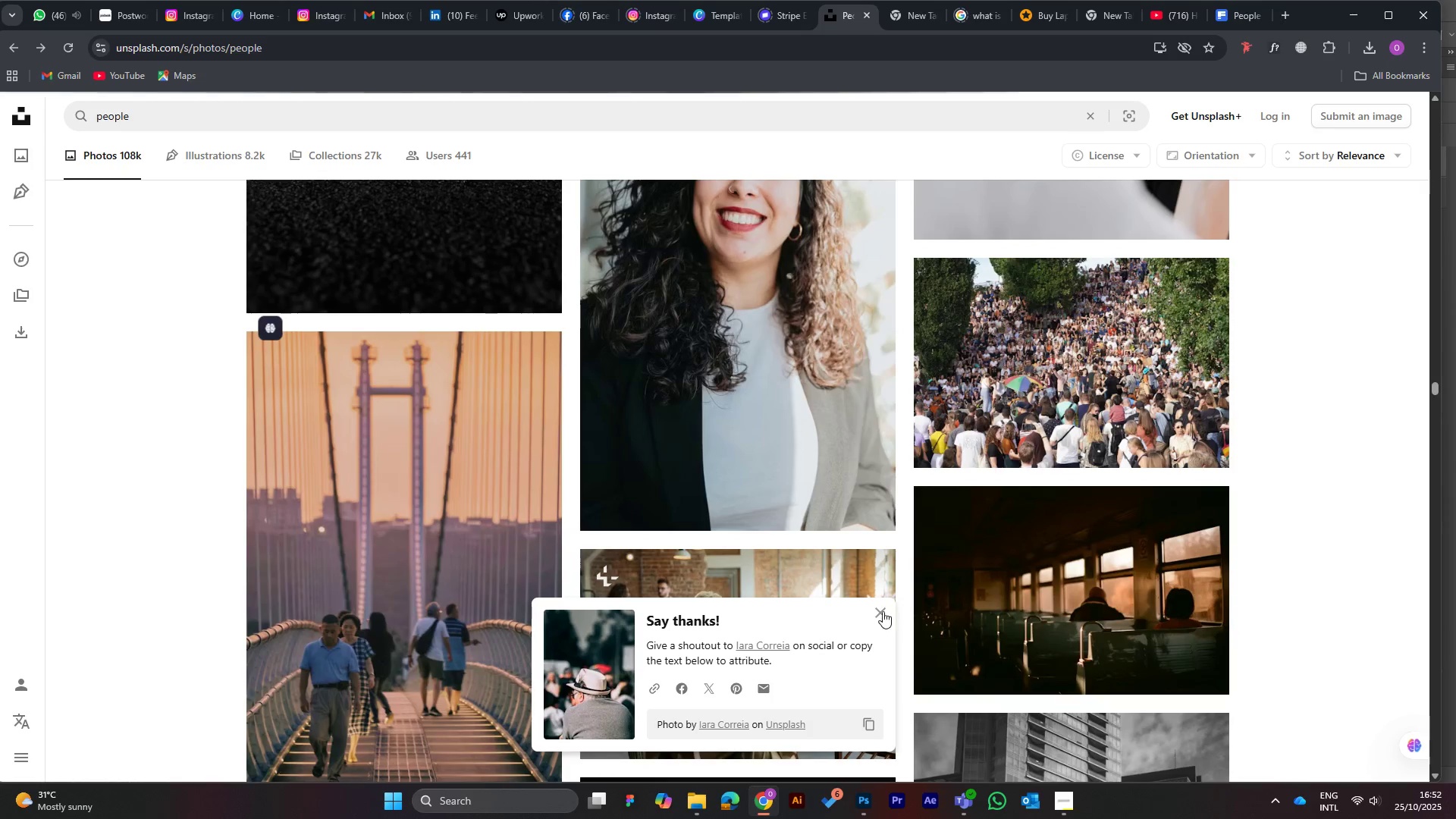 
left_click([880, 611])
 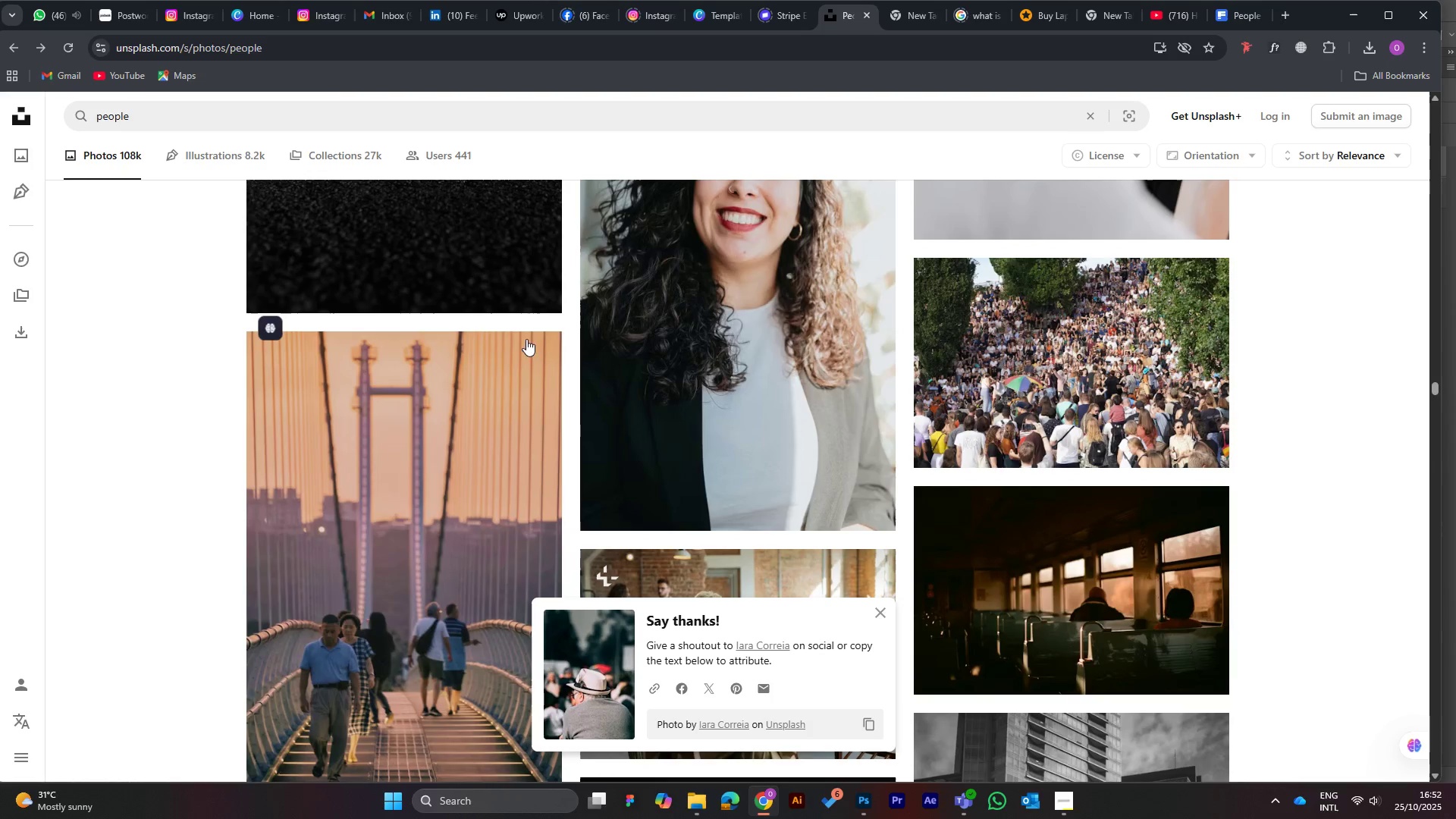 
scroll: coordinate [852, 321], scroll_direction: down, amount: 31.0
 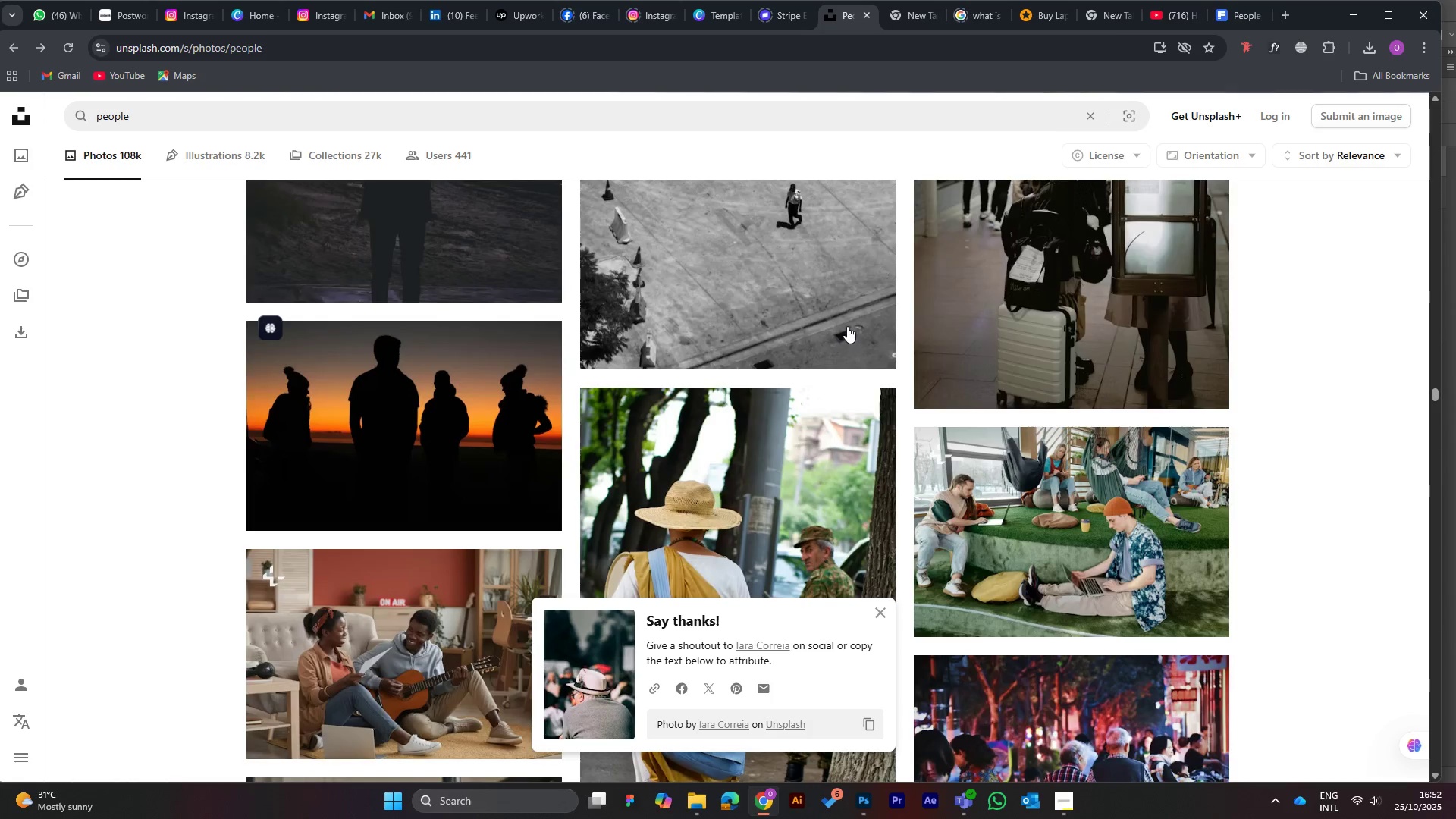 
scroll: coordinate [857, 300], scroll_direction: down, amount: 12.0
 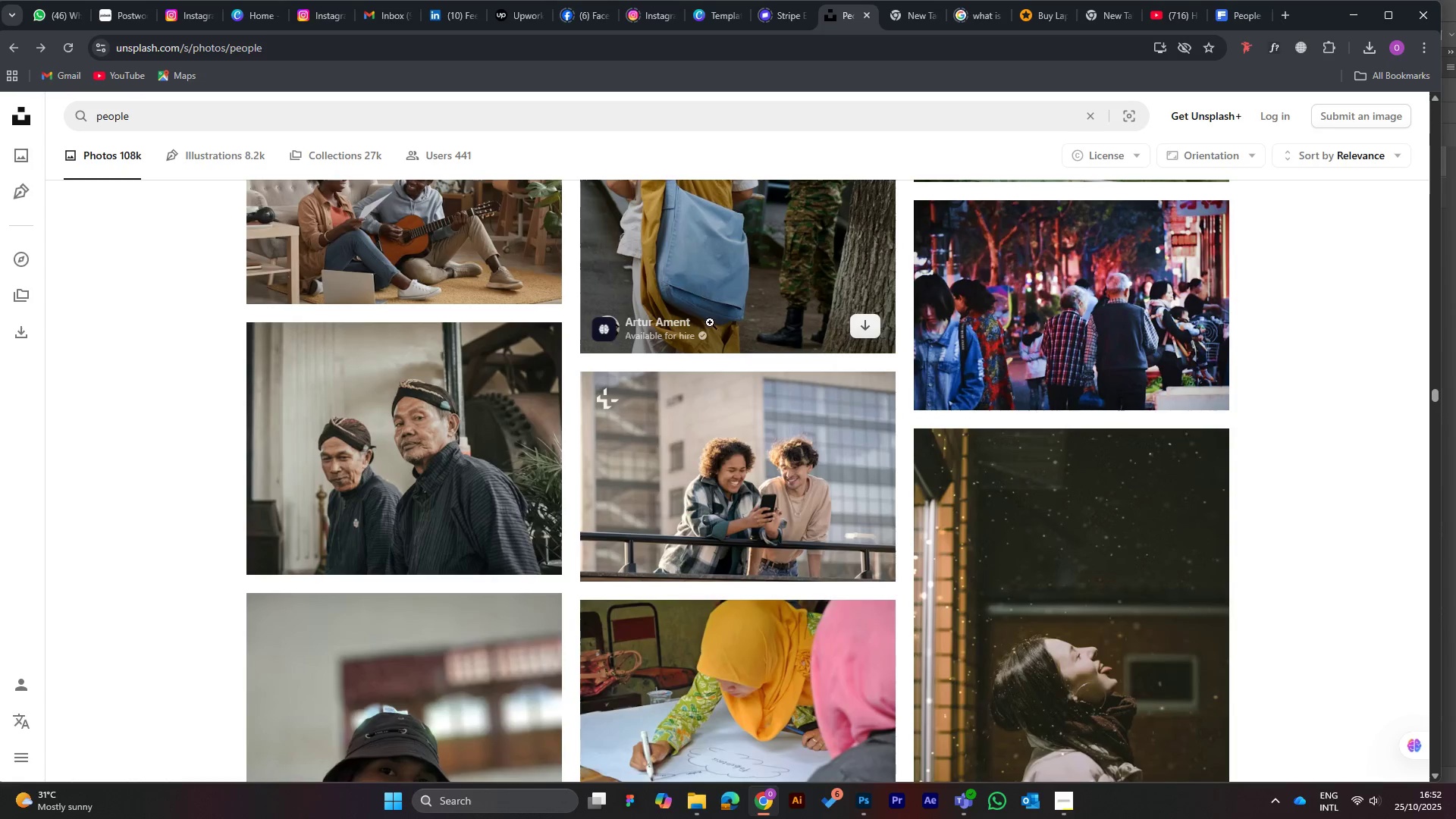 
scroll: coordinate [700, 337], scroll_direction: up, amount: 4.0
 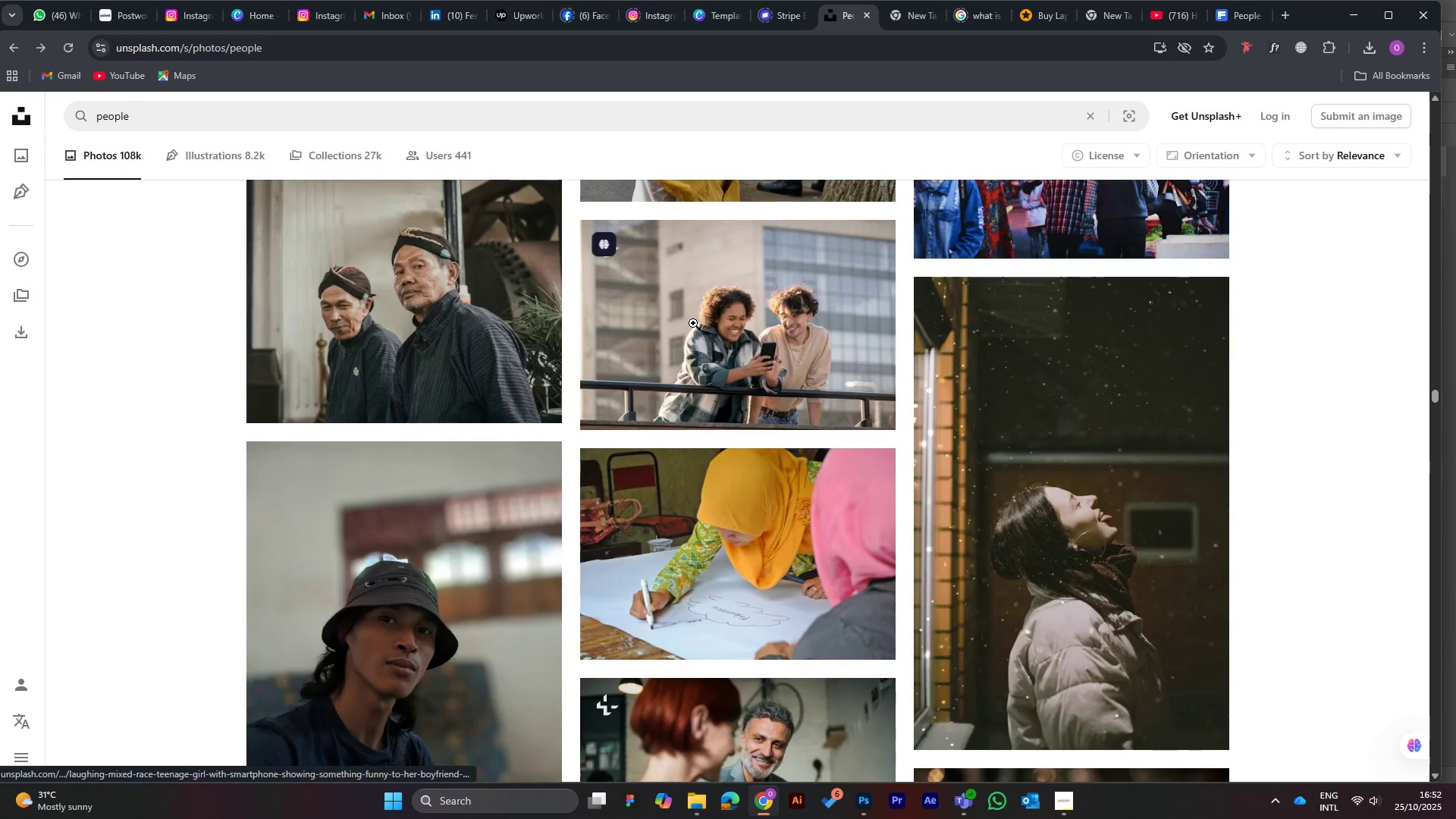 
scroll: coordinate [696, 316], scroll_direction: down, amount: 26.0
 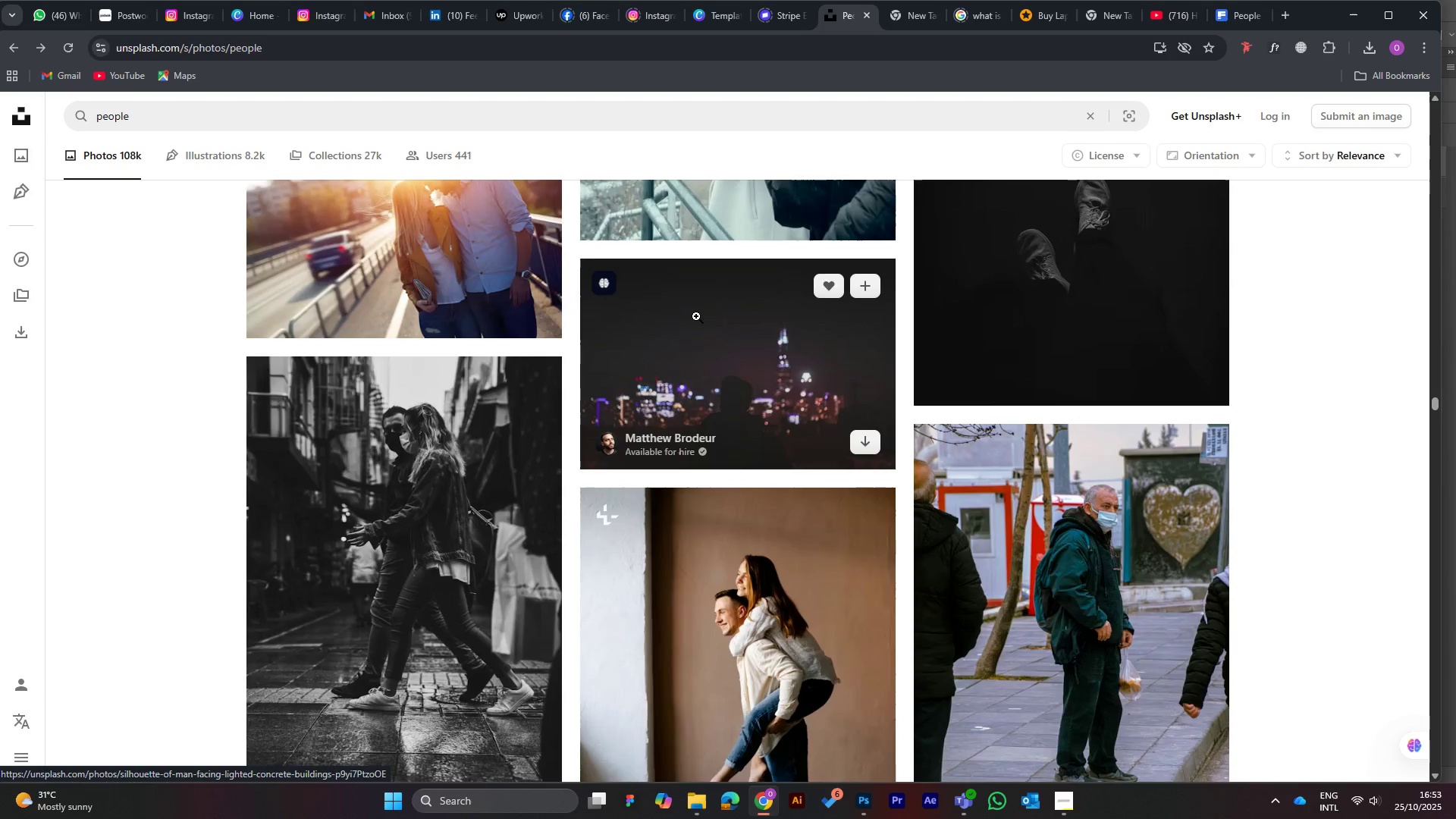 
mouse_move([741, 259])
 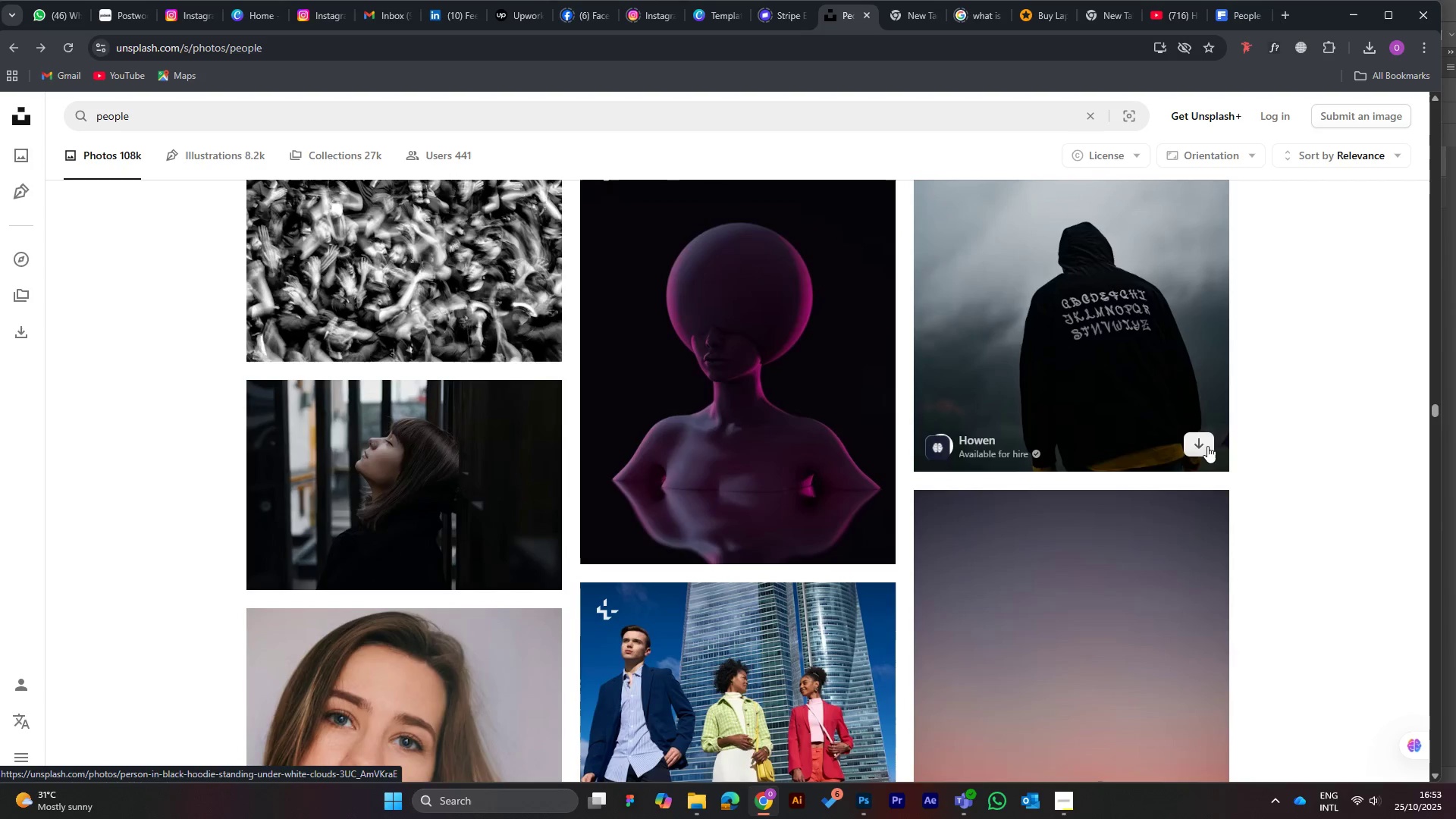 
left_click([1210, 445])
 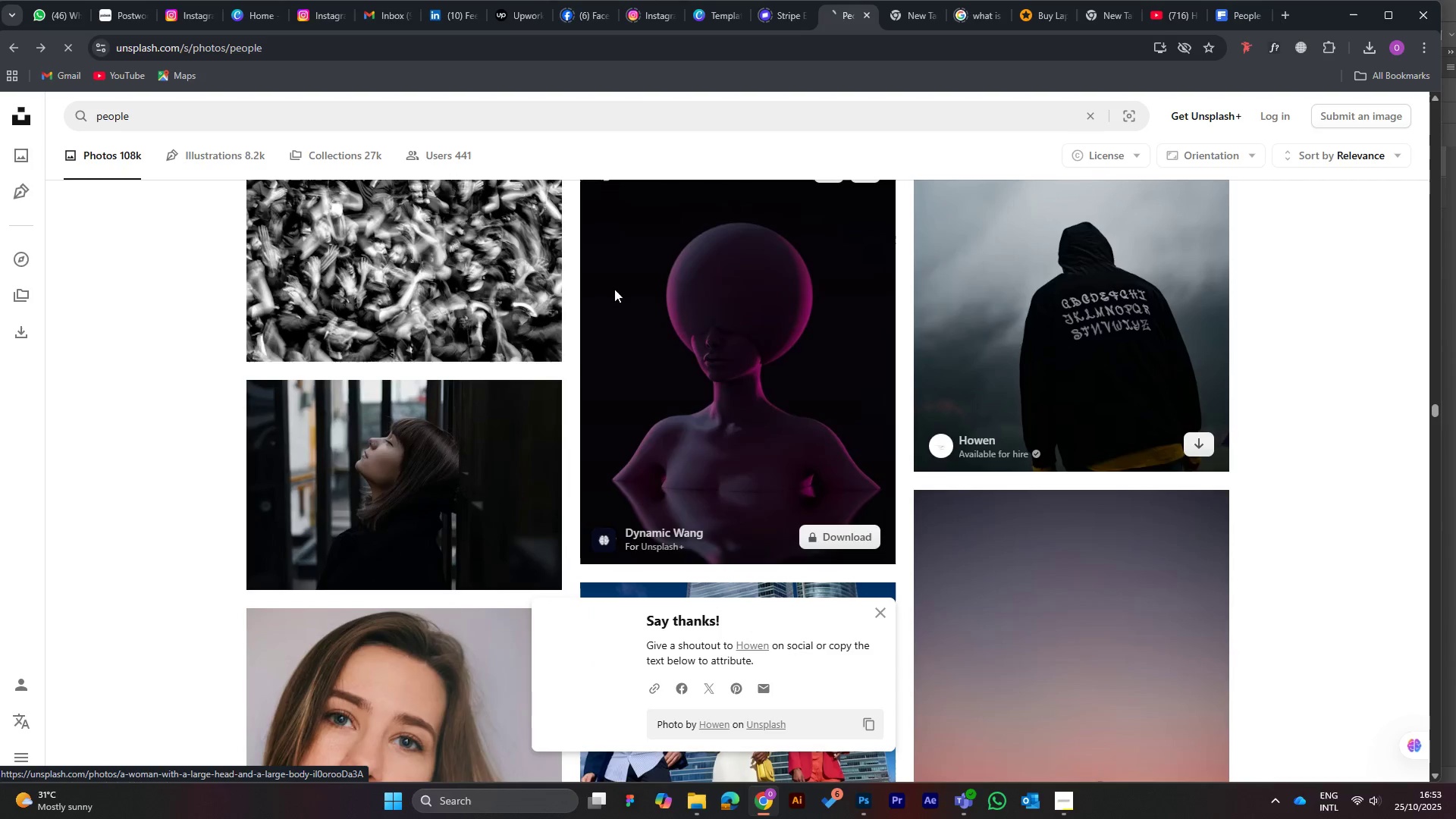 
scroll: coordinate [758, 397], scroll_direction: down, amount: 19.0
 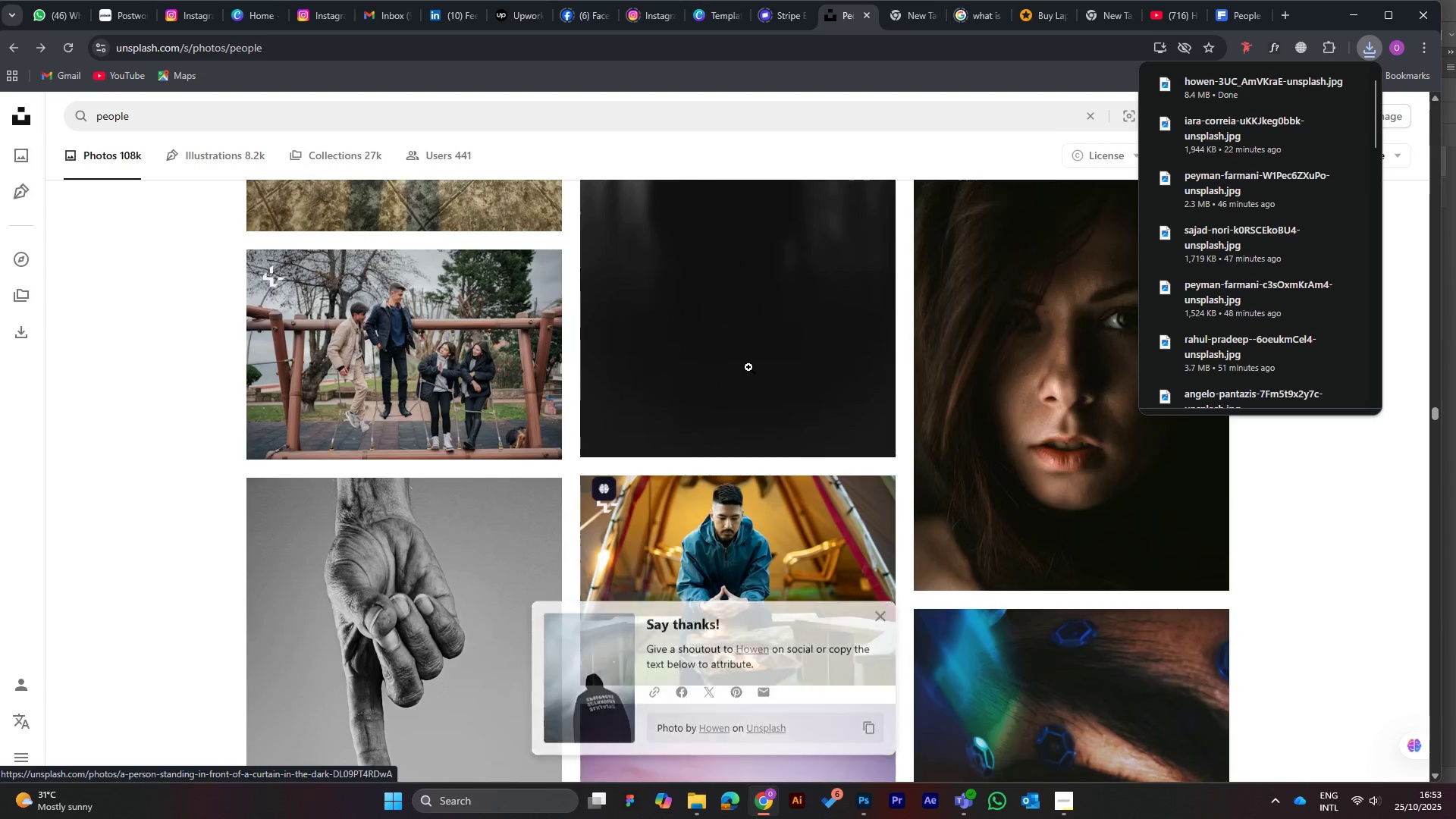 
scroll: coordinate [748, 365], scroll_direction: up, amount: 6.0
 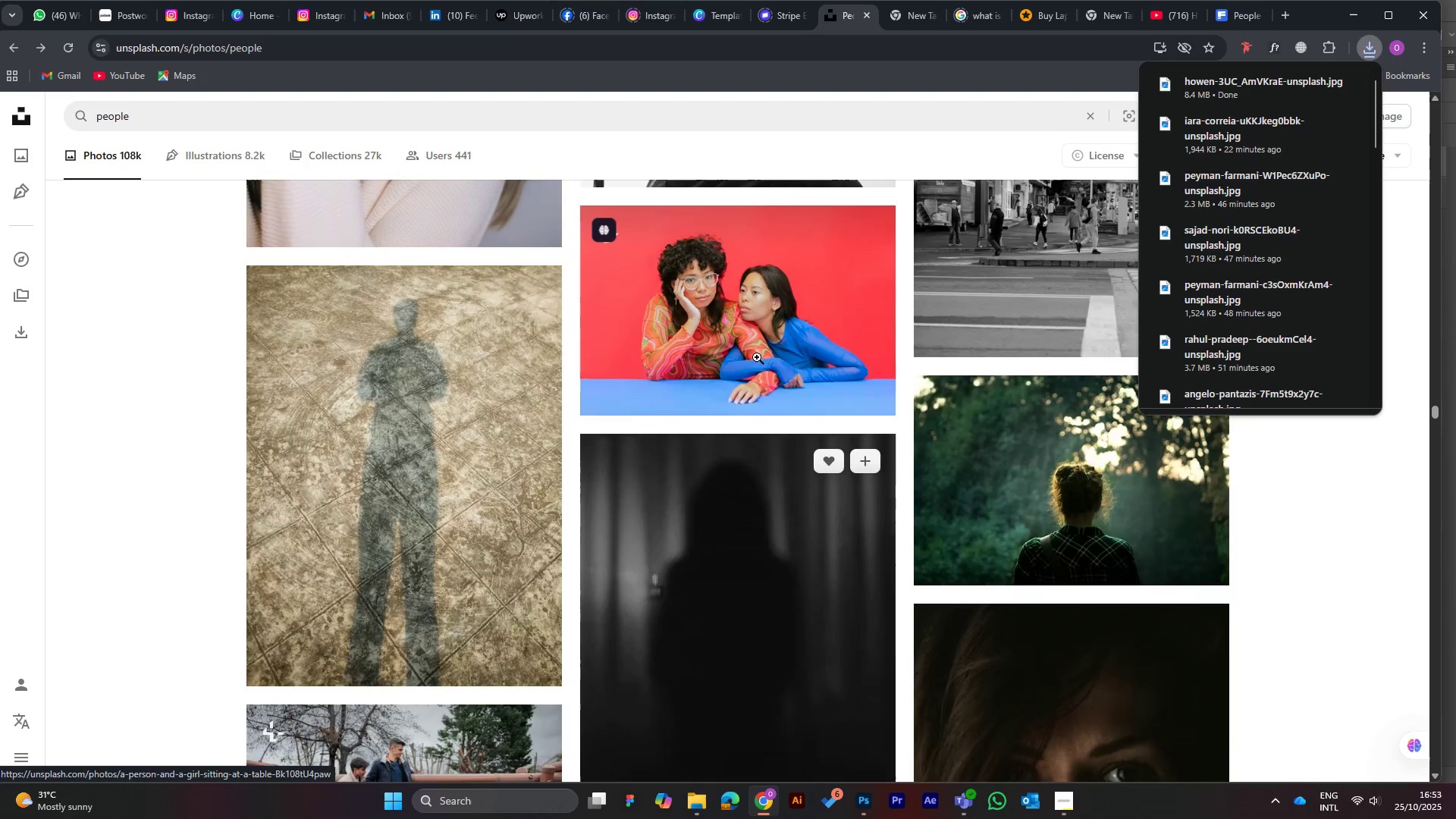 
mouse_move([839, 362])
 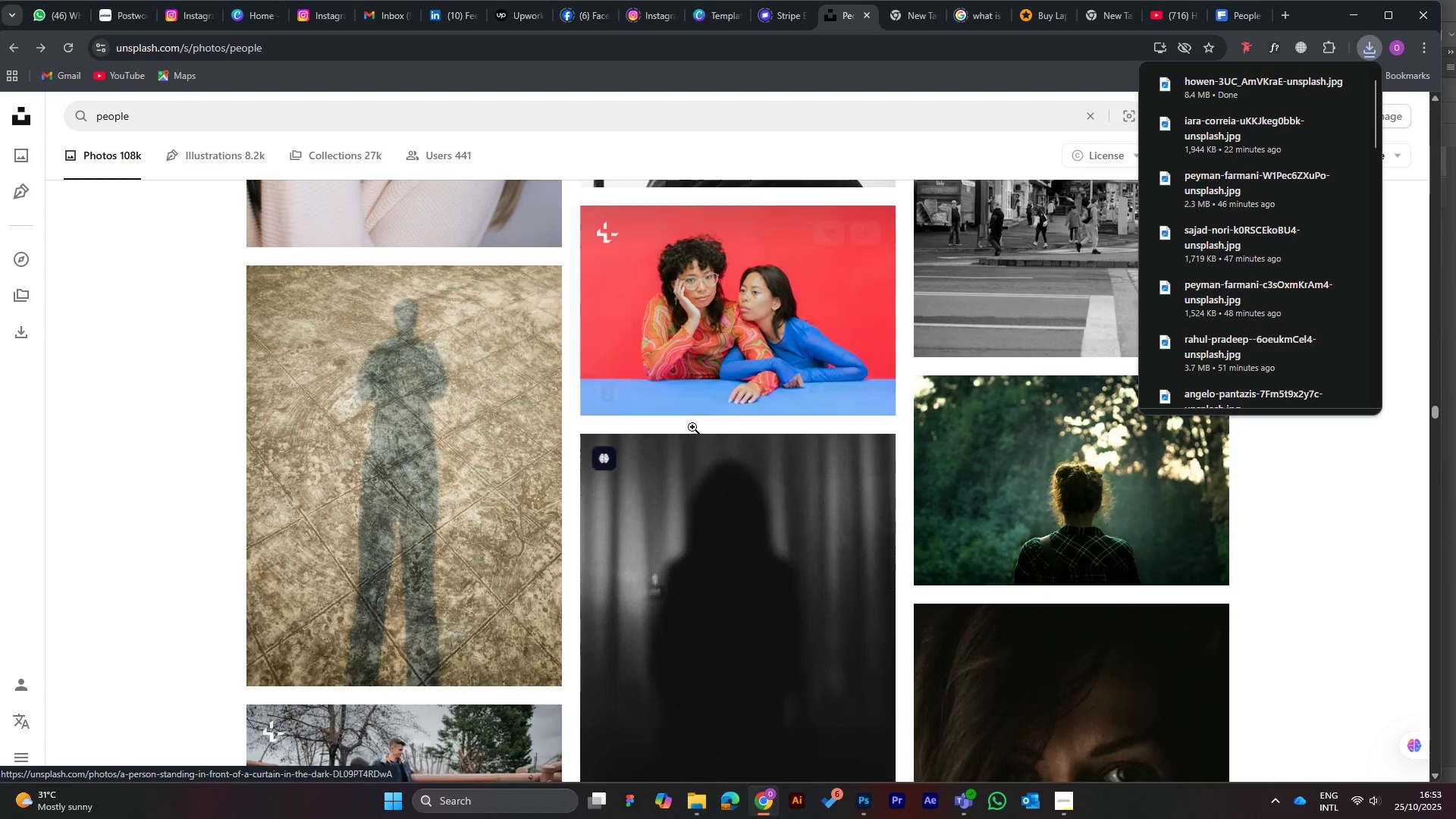 
scroll: coordinate [696, 332], scroll_direction: down, amount: 30.0
 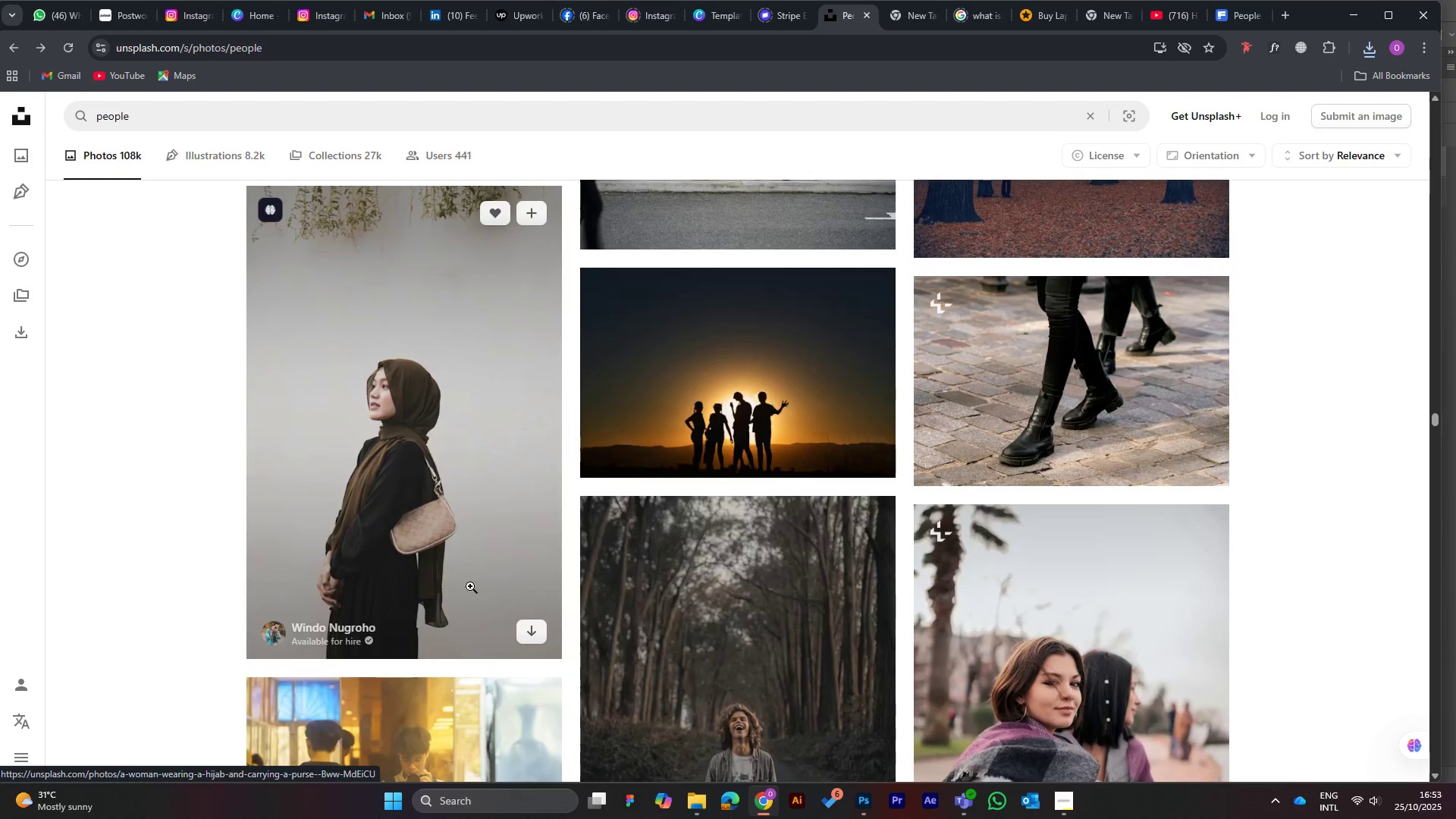 
left_click([524, 635])
 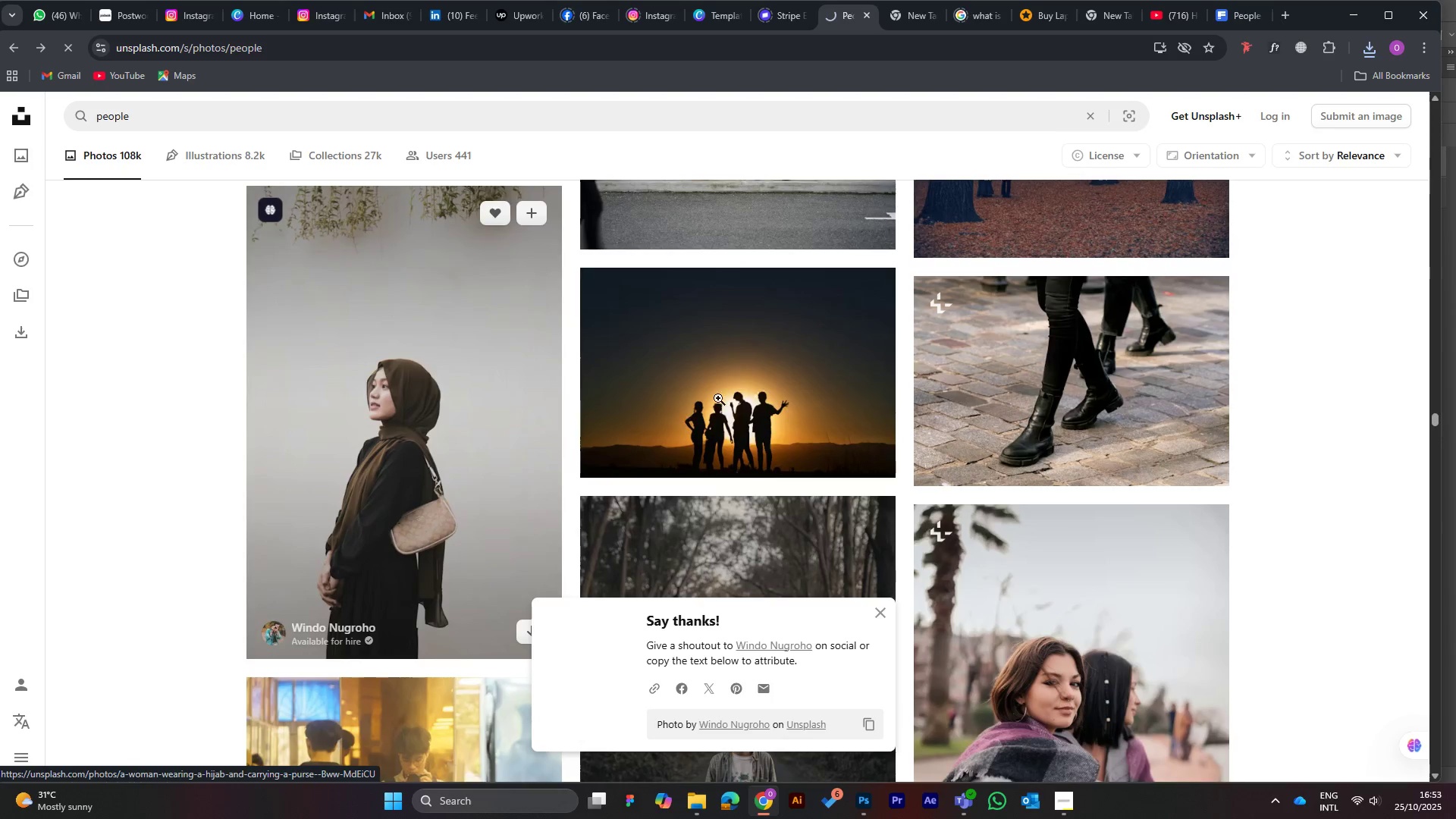 
scroll: coordinate [626, 378], scroll_direction: down, amount: 17.0
 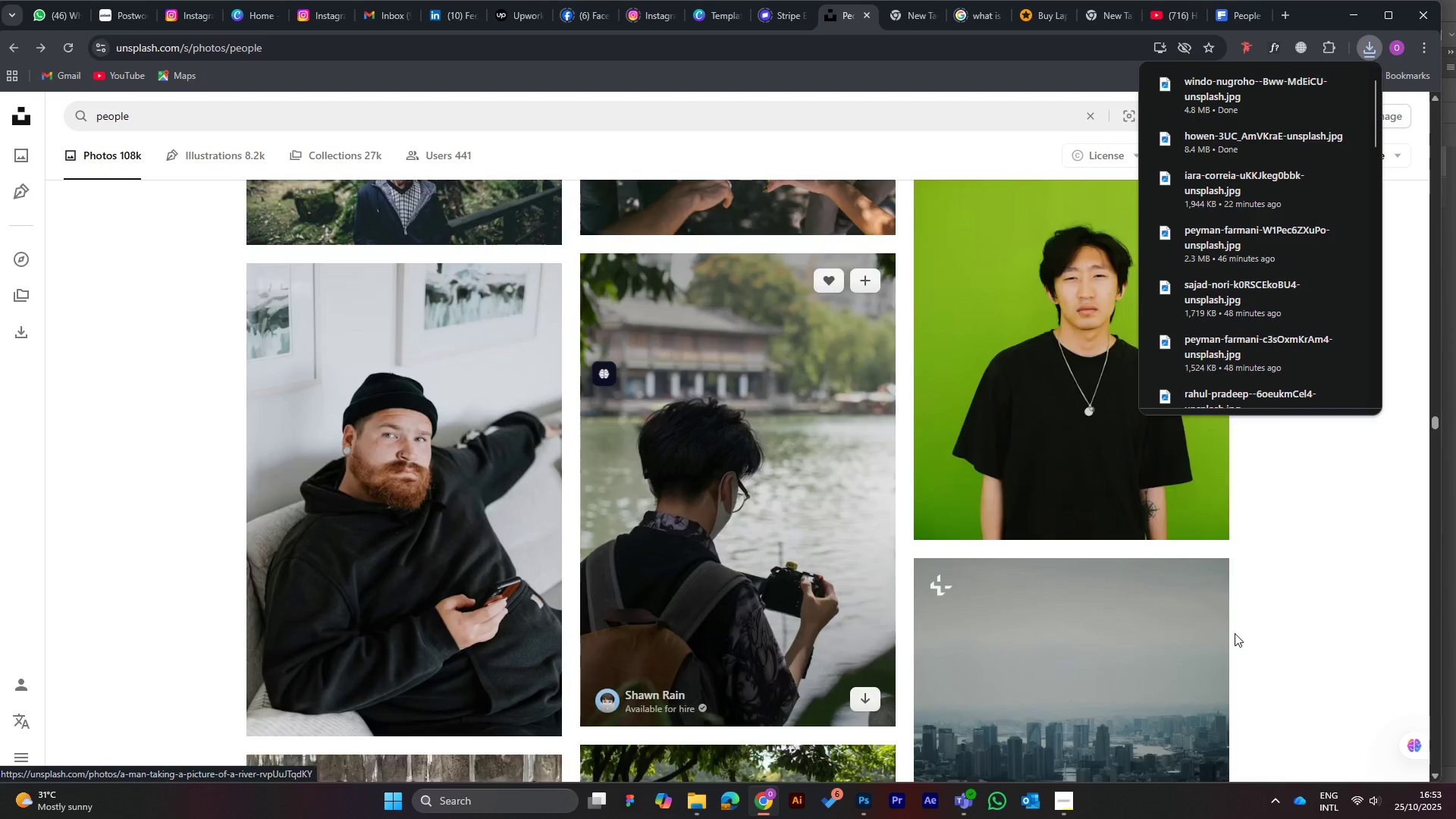 
scroll: coordinate [861, 409], scroll_direction: up, amount: 5.0
 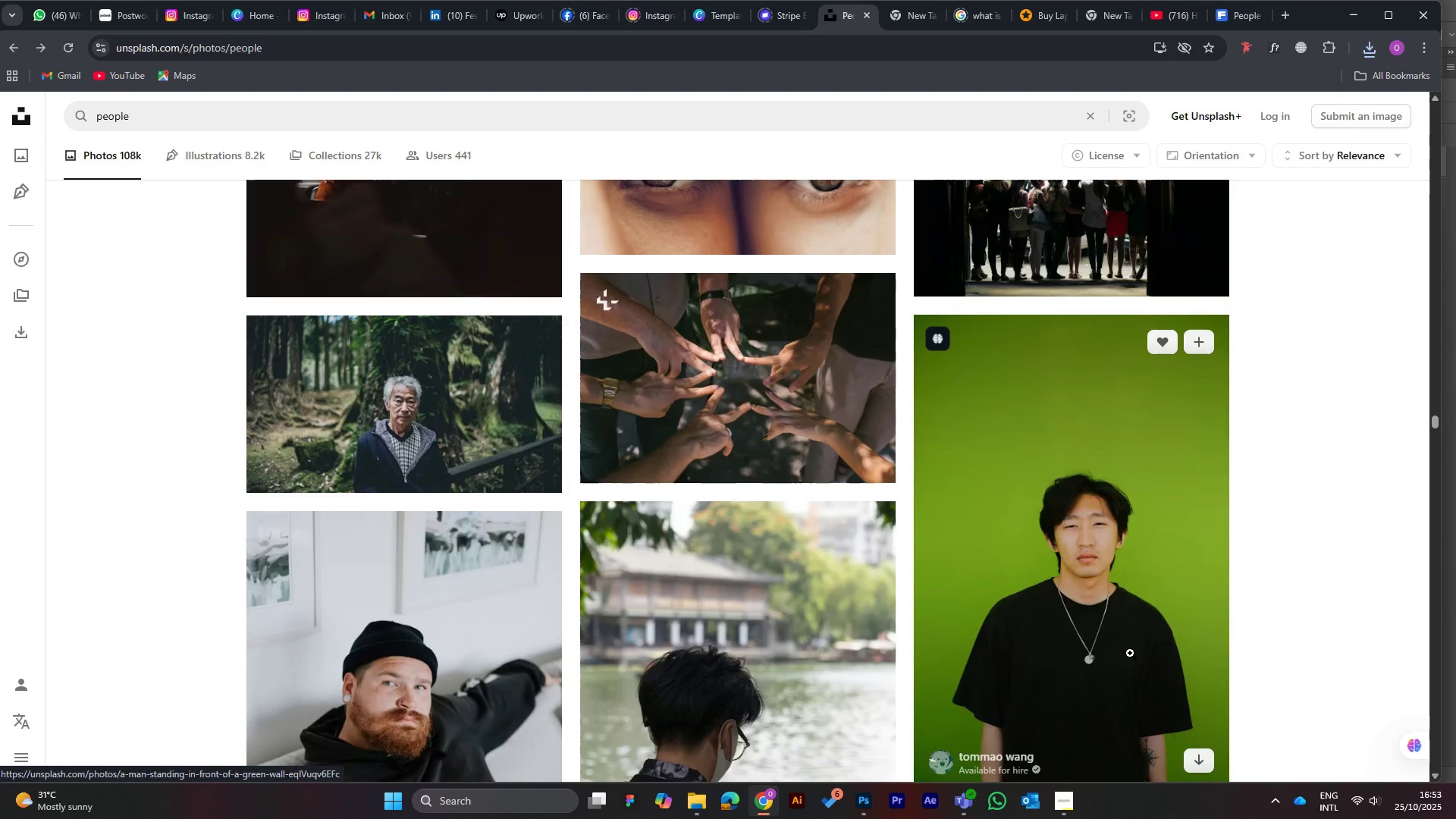 
scroll: coordinate [1112, 618], scroll_direction: down, amount: 2.0
 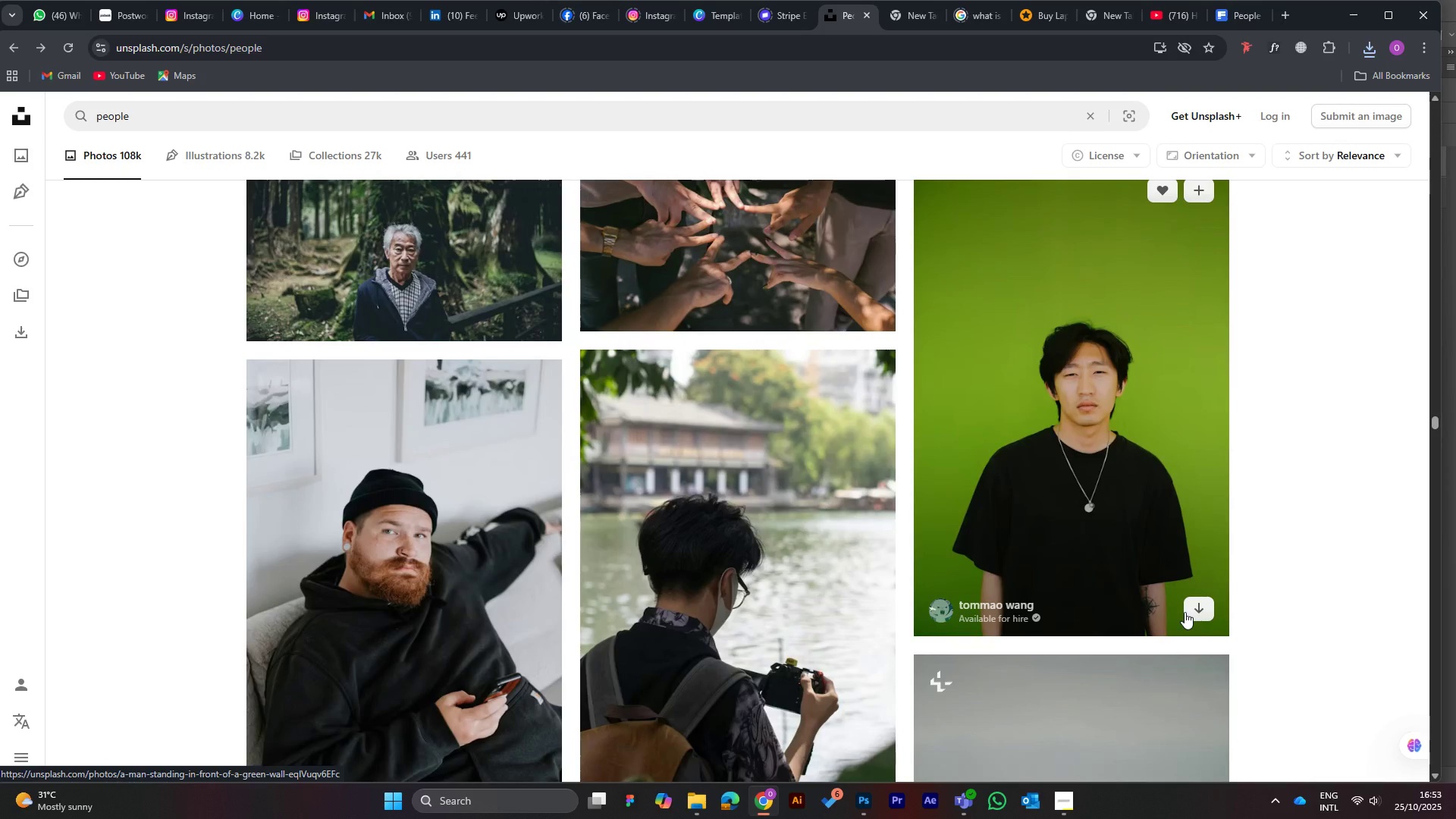 
left_click([1194, 608])
 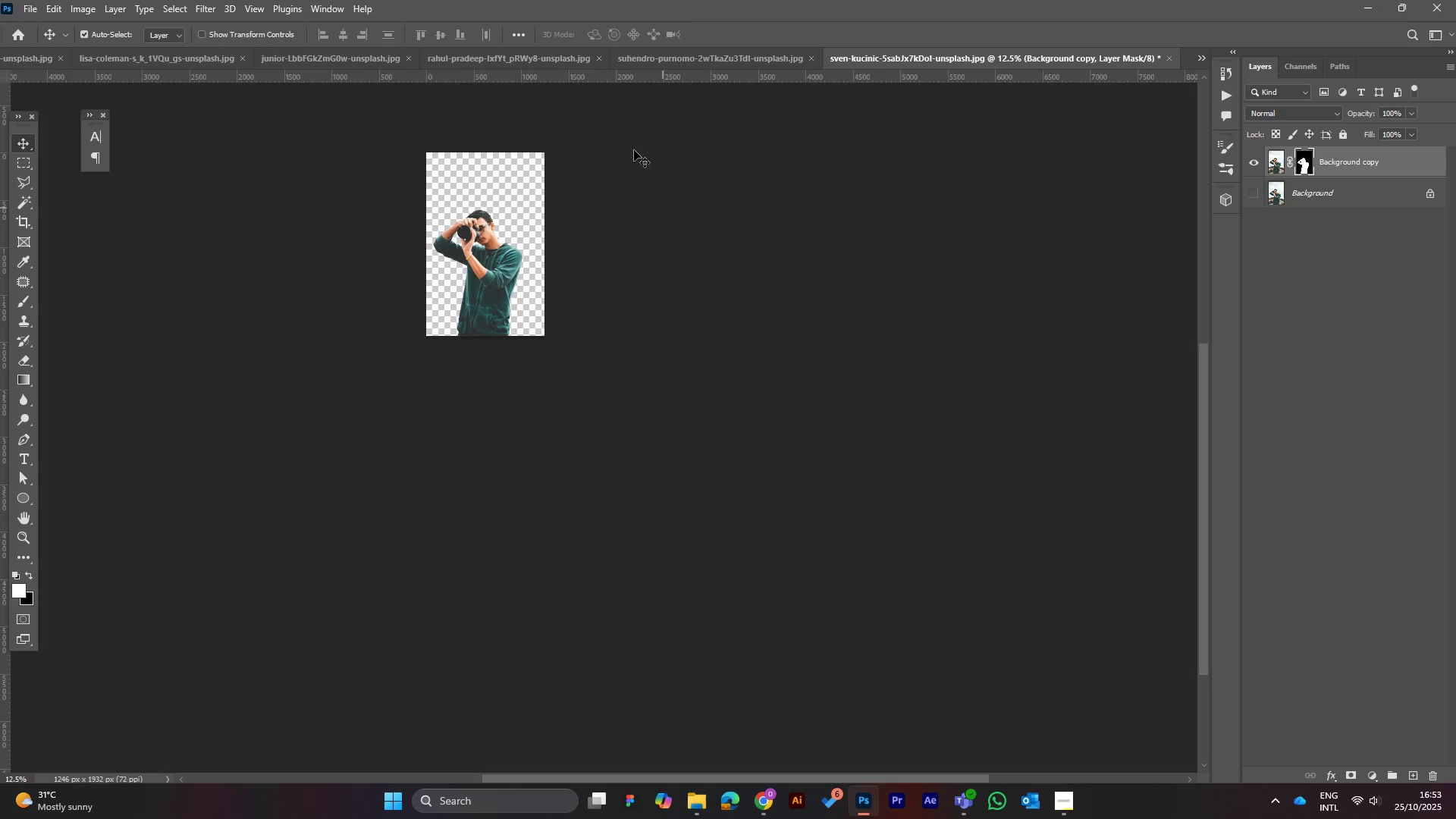 
left_click([1207, 58])
 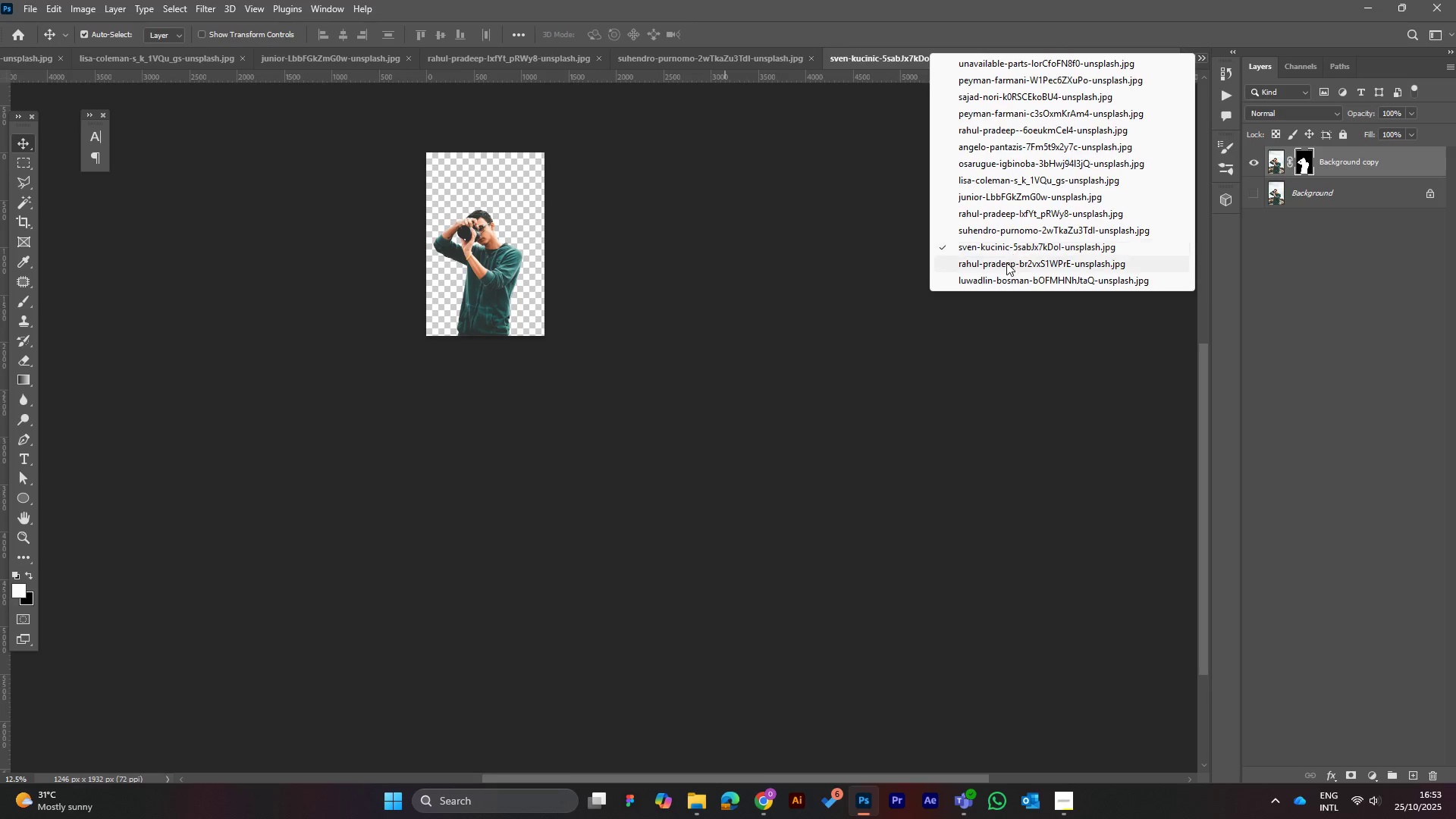 
left_click([1006, 264])
 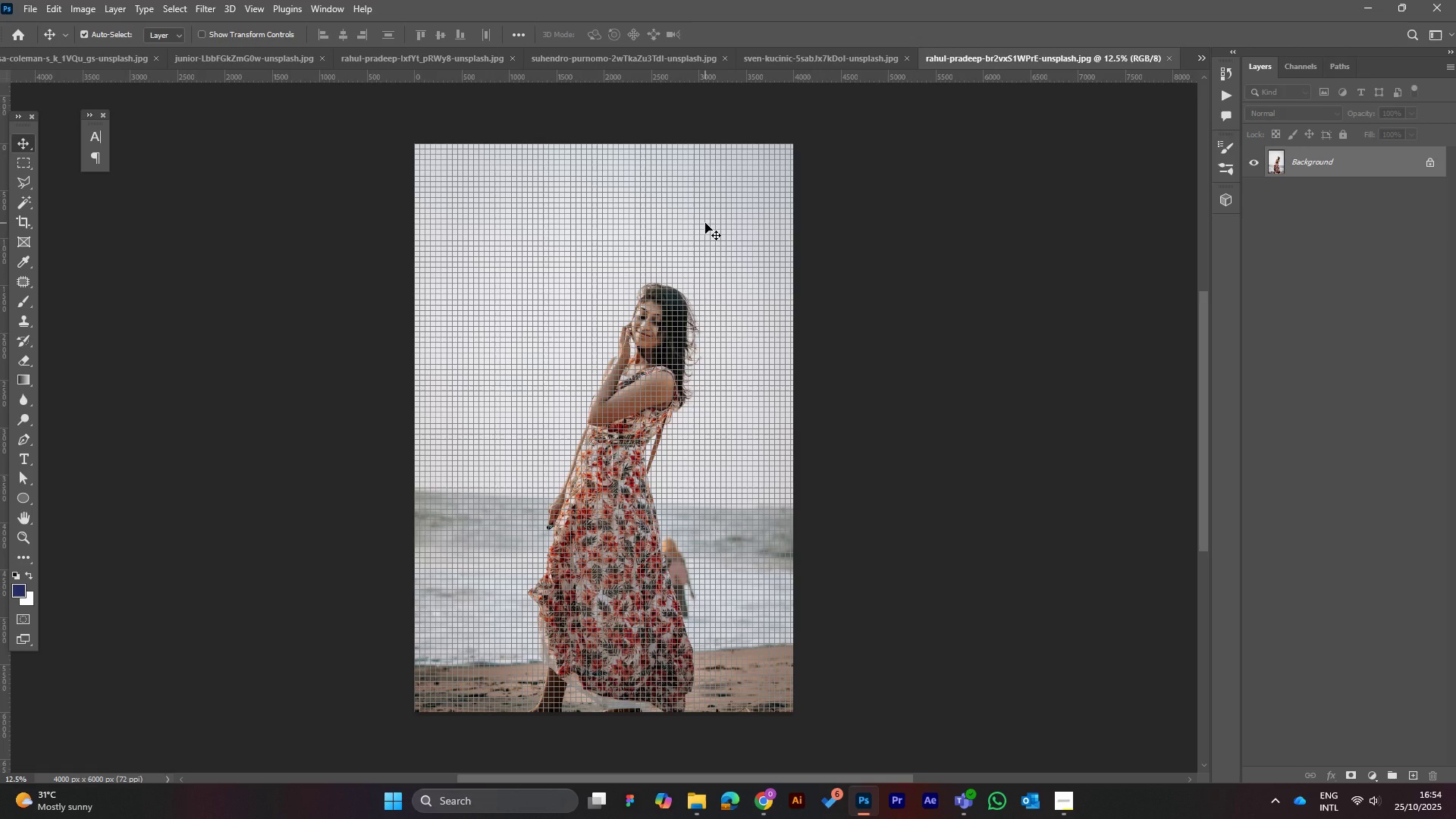 
key(Control+H)
 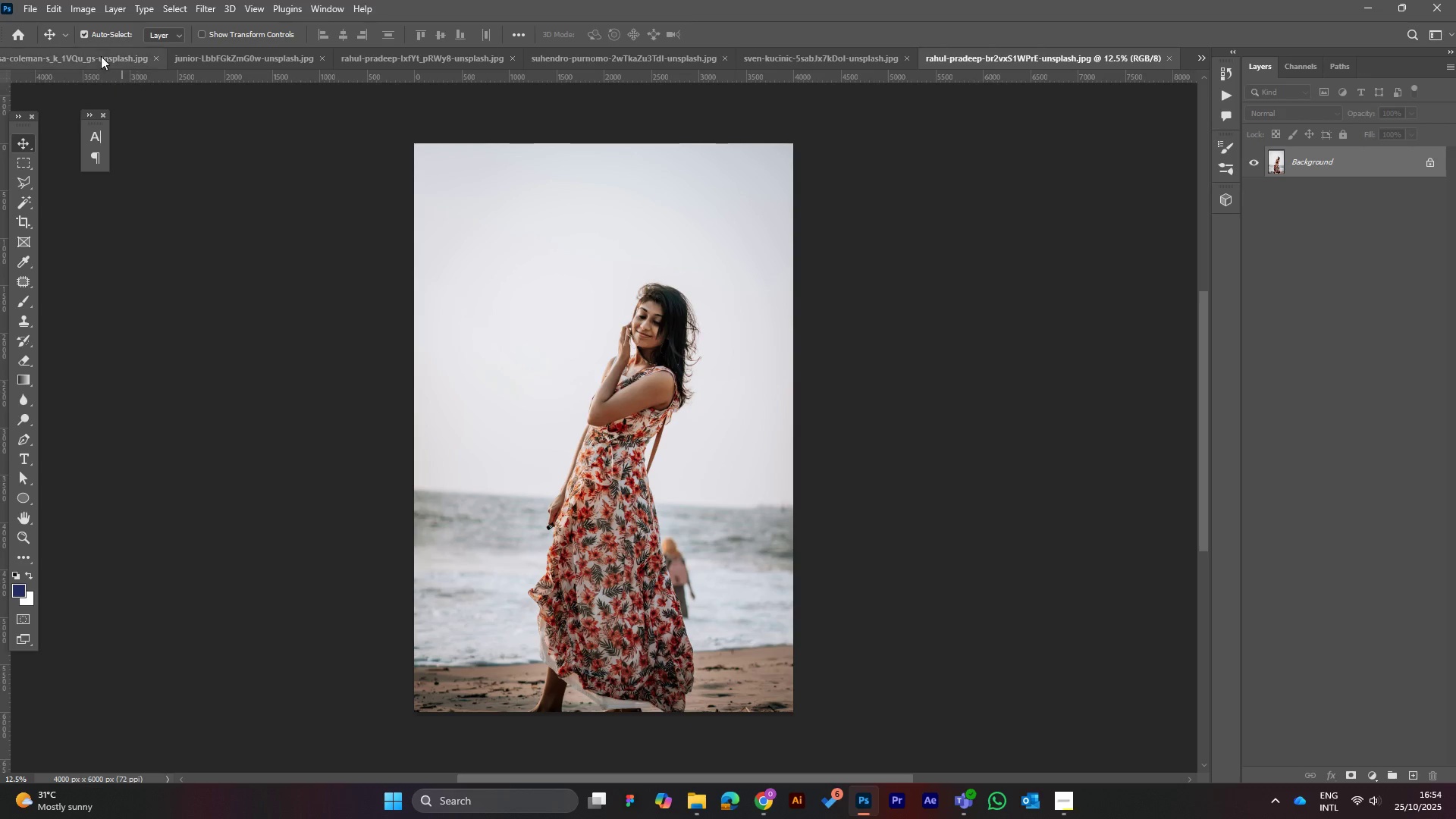 
wait(7.63)
 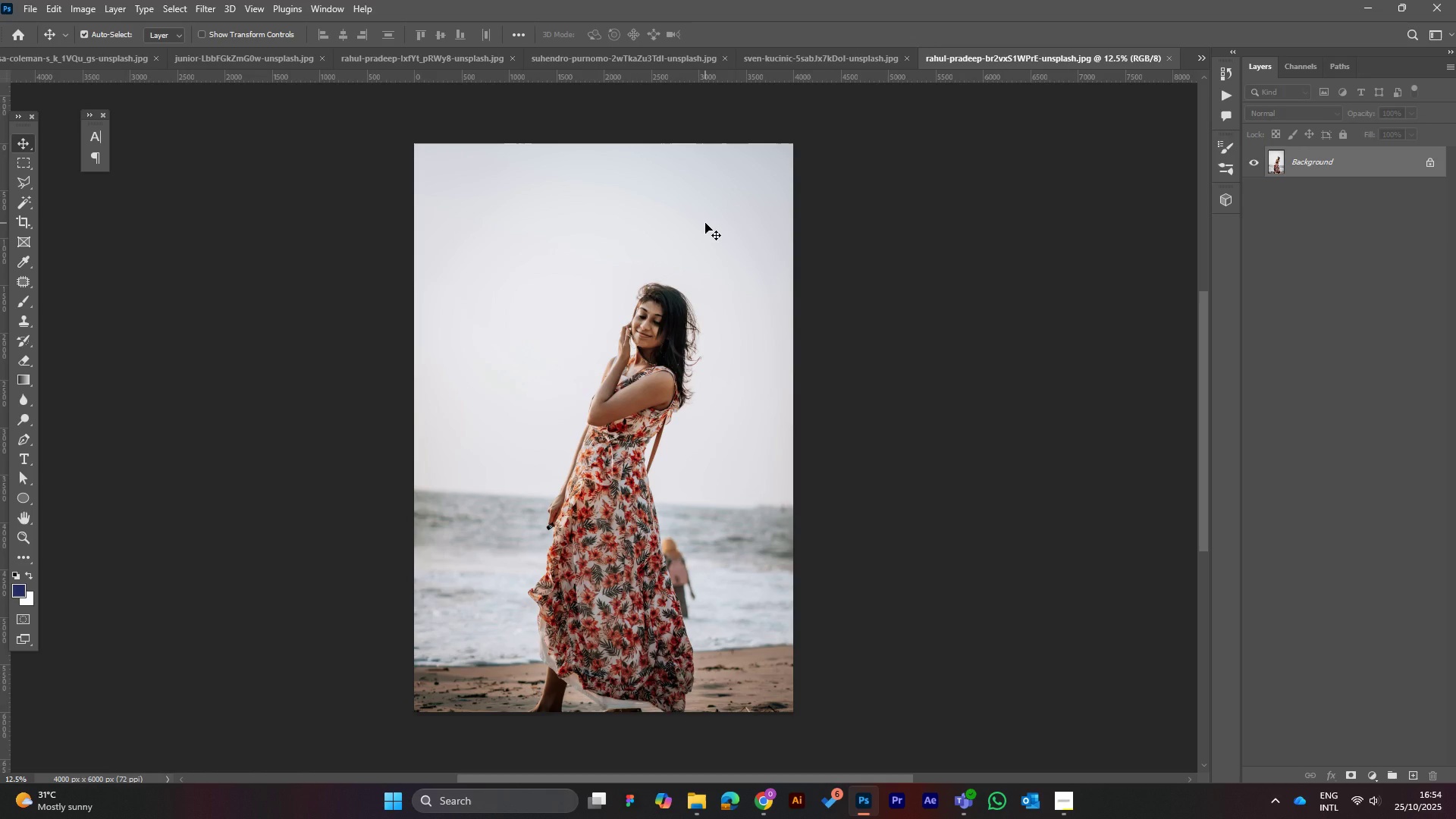 
left_click([177, 5])
 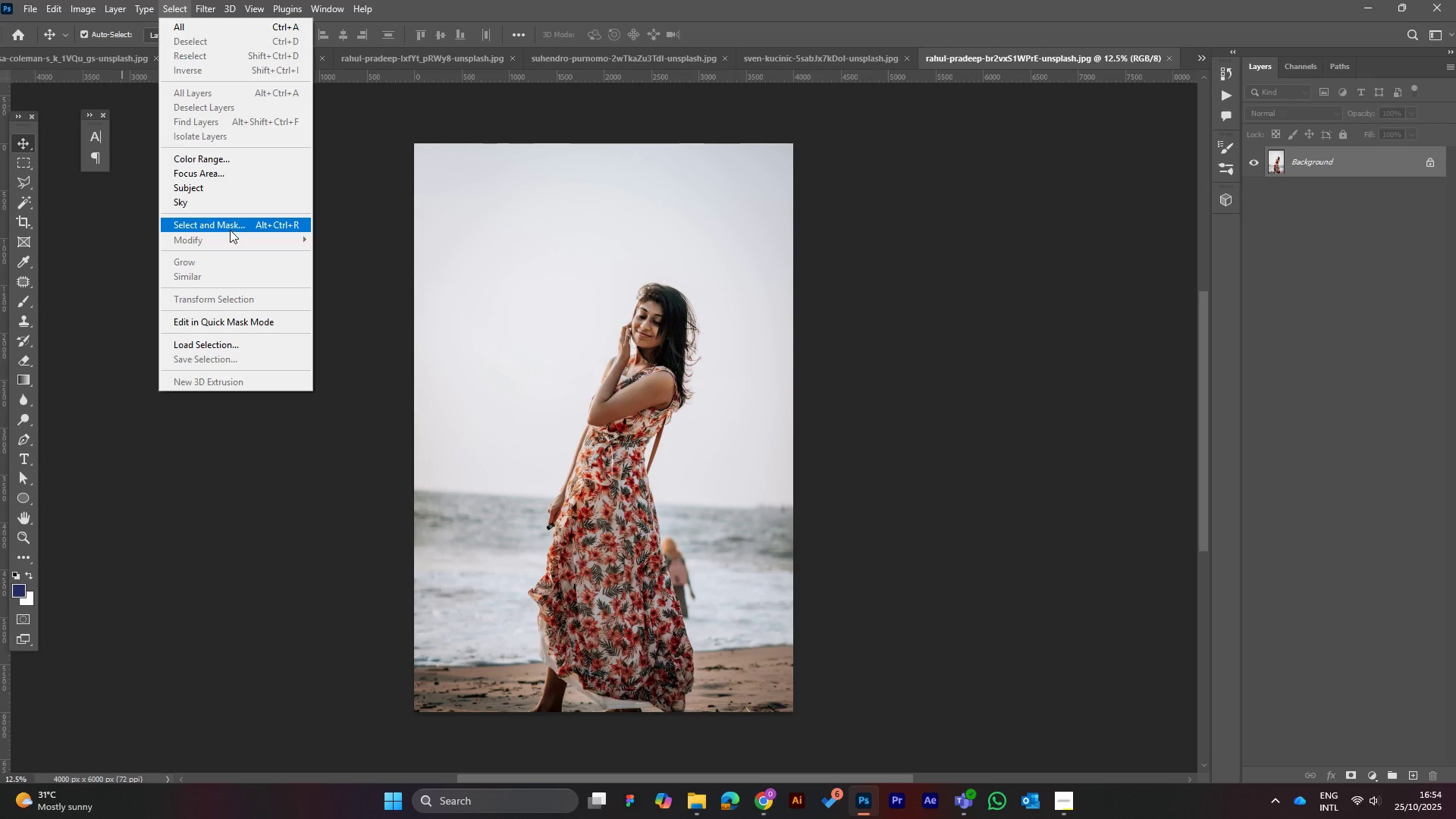 
left_click([229, 227])
 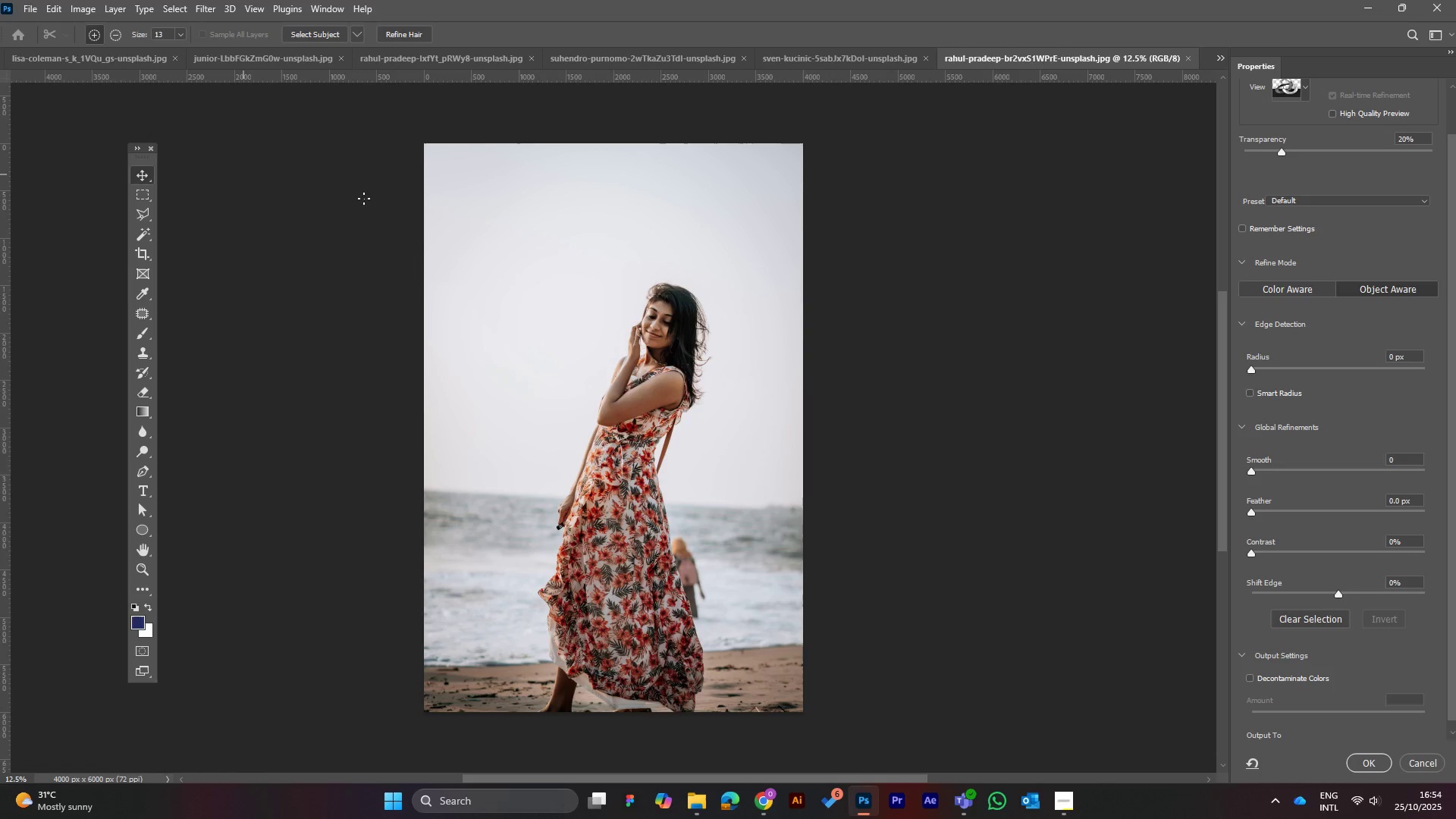 
wait(5.67)
 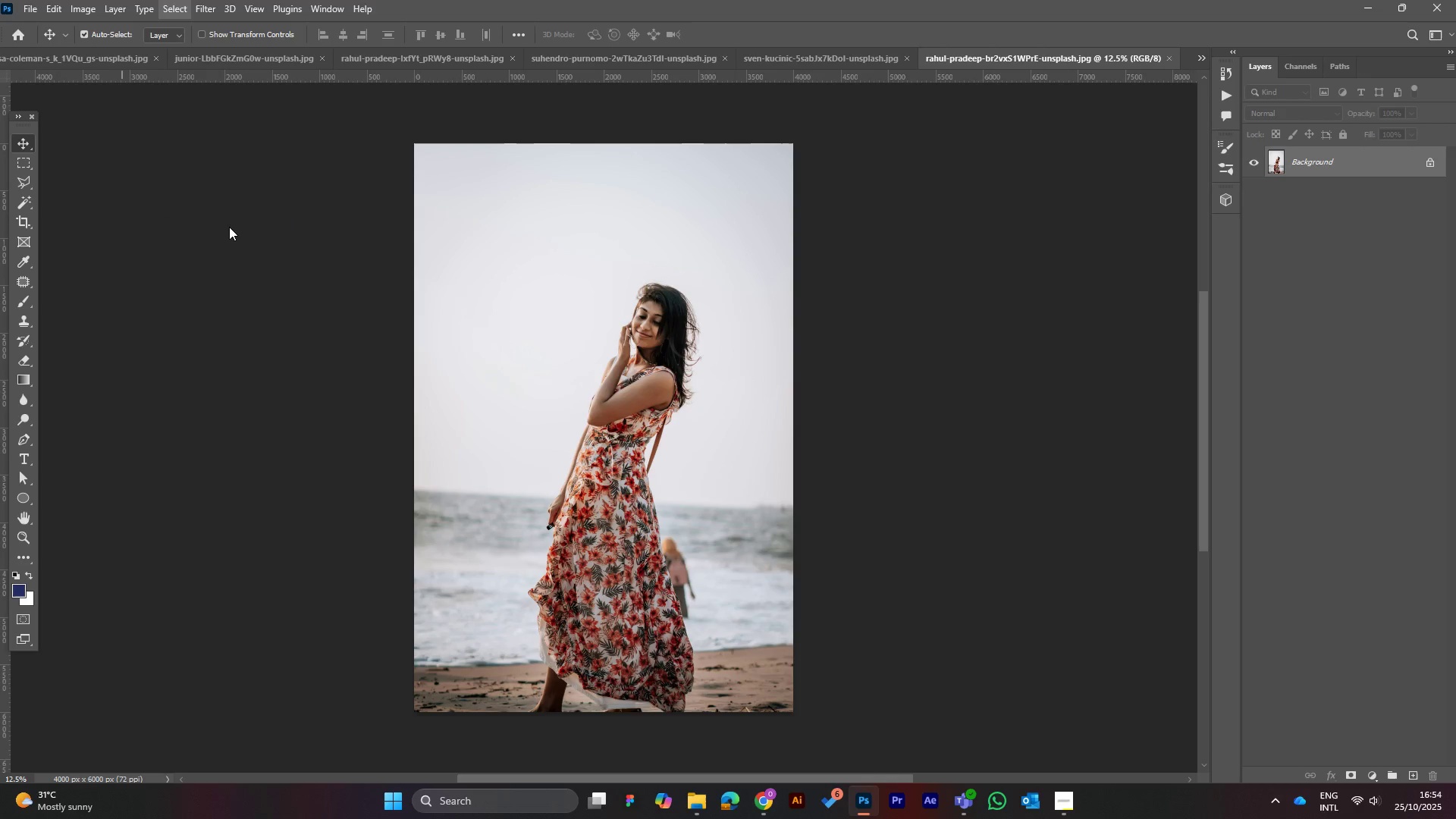 
left_click([324, 29])
 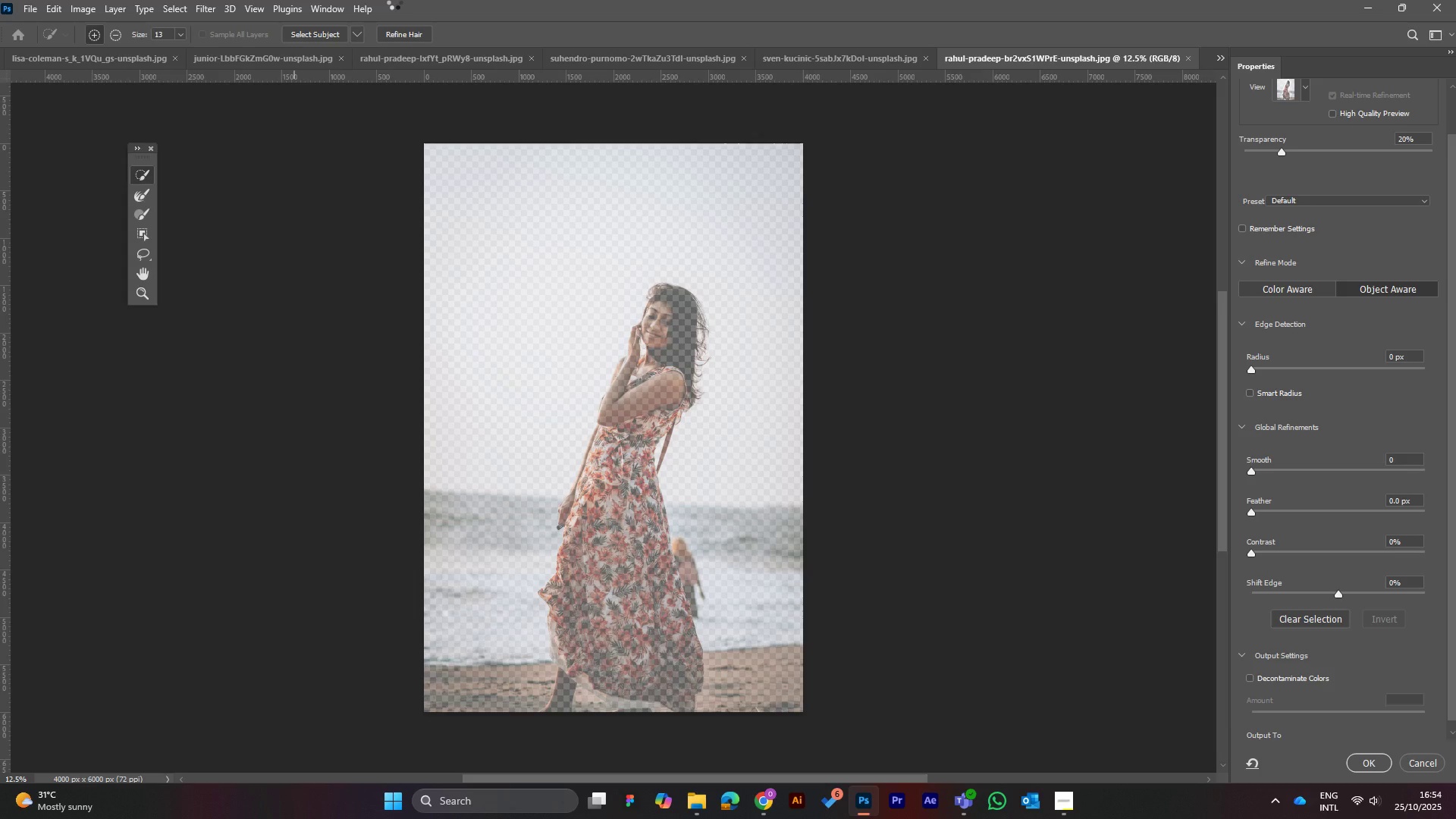 
wait(23.3)
 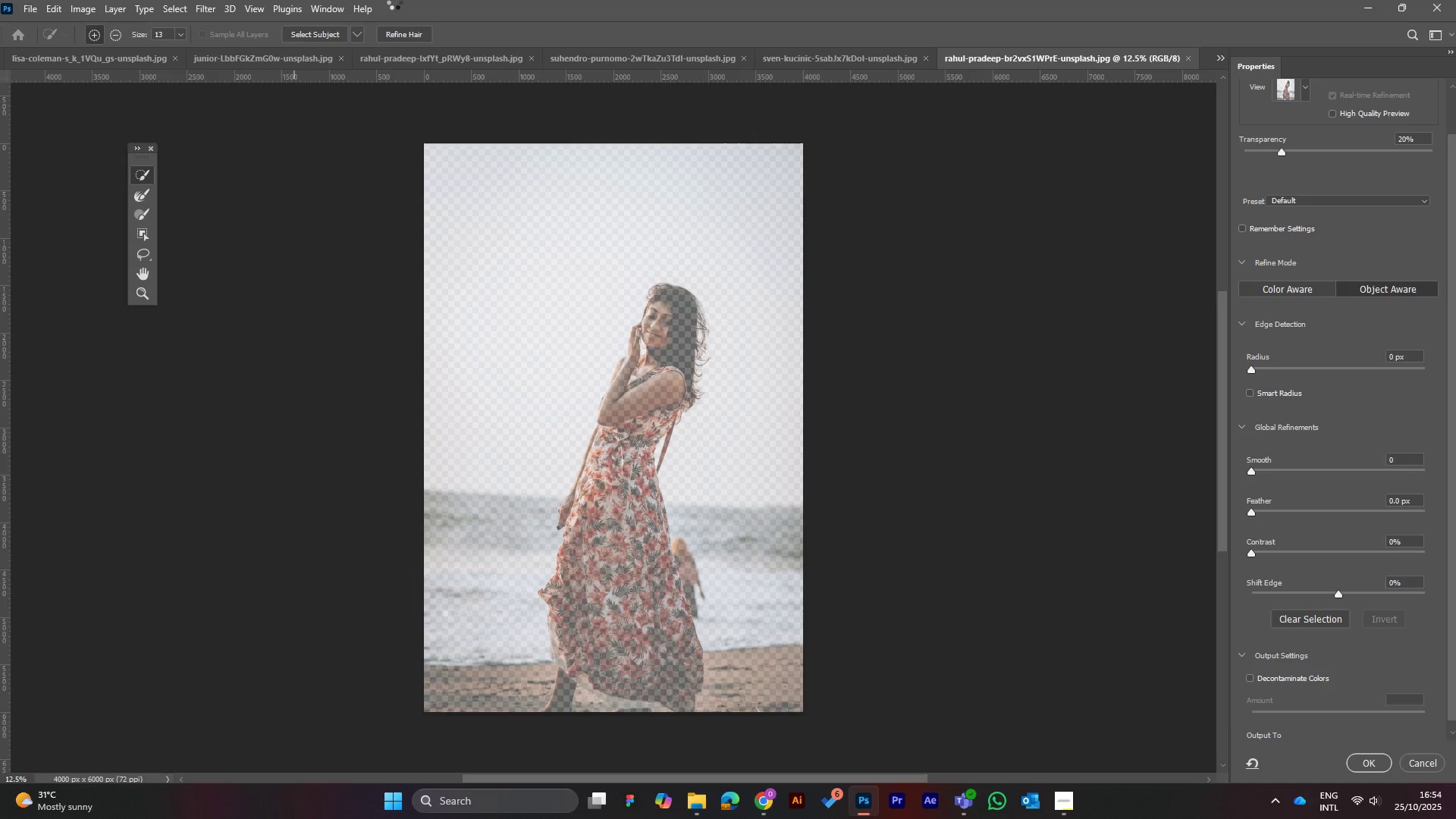 
left_click([408, 33])
 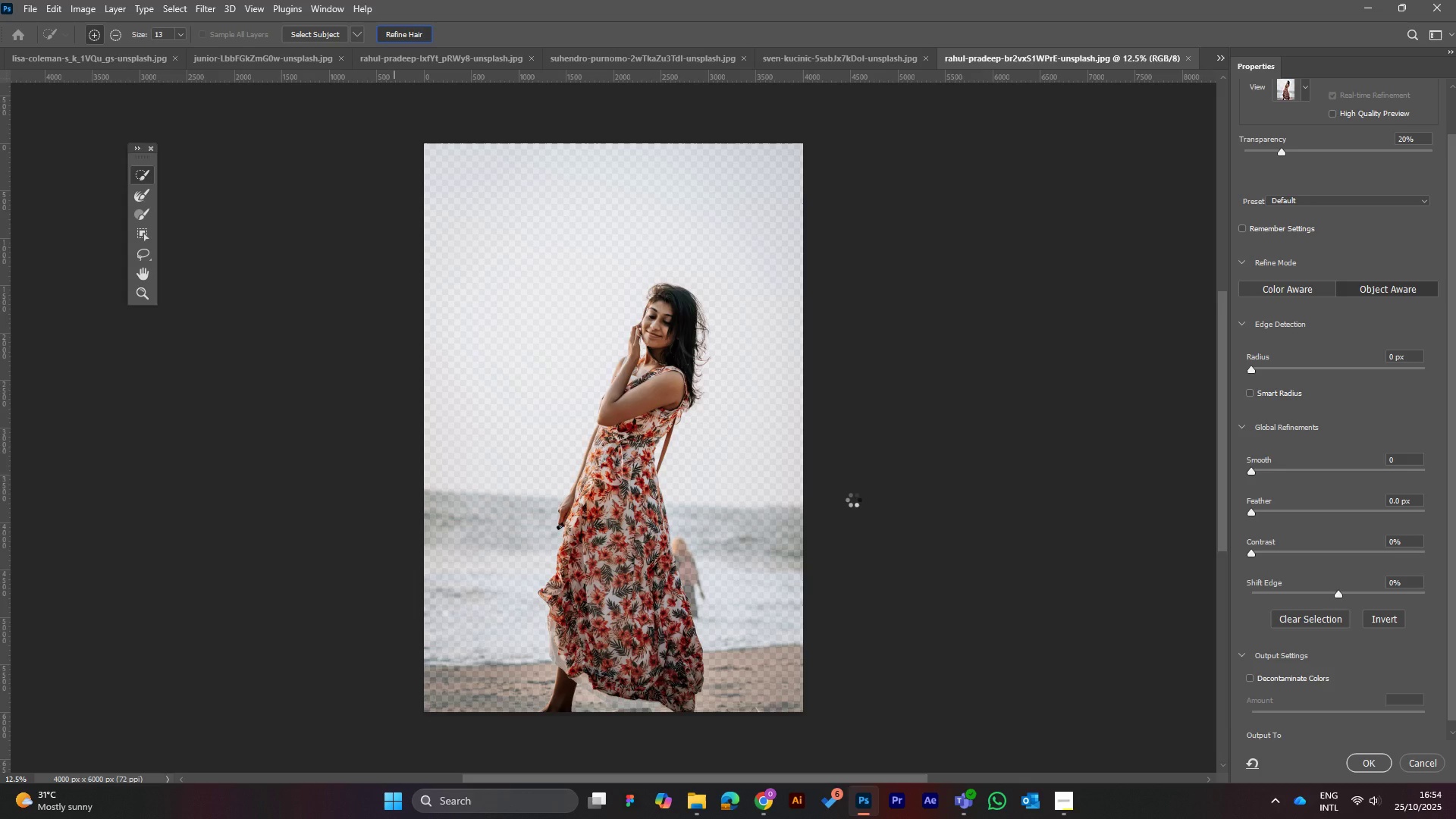 
wait(8.23)
 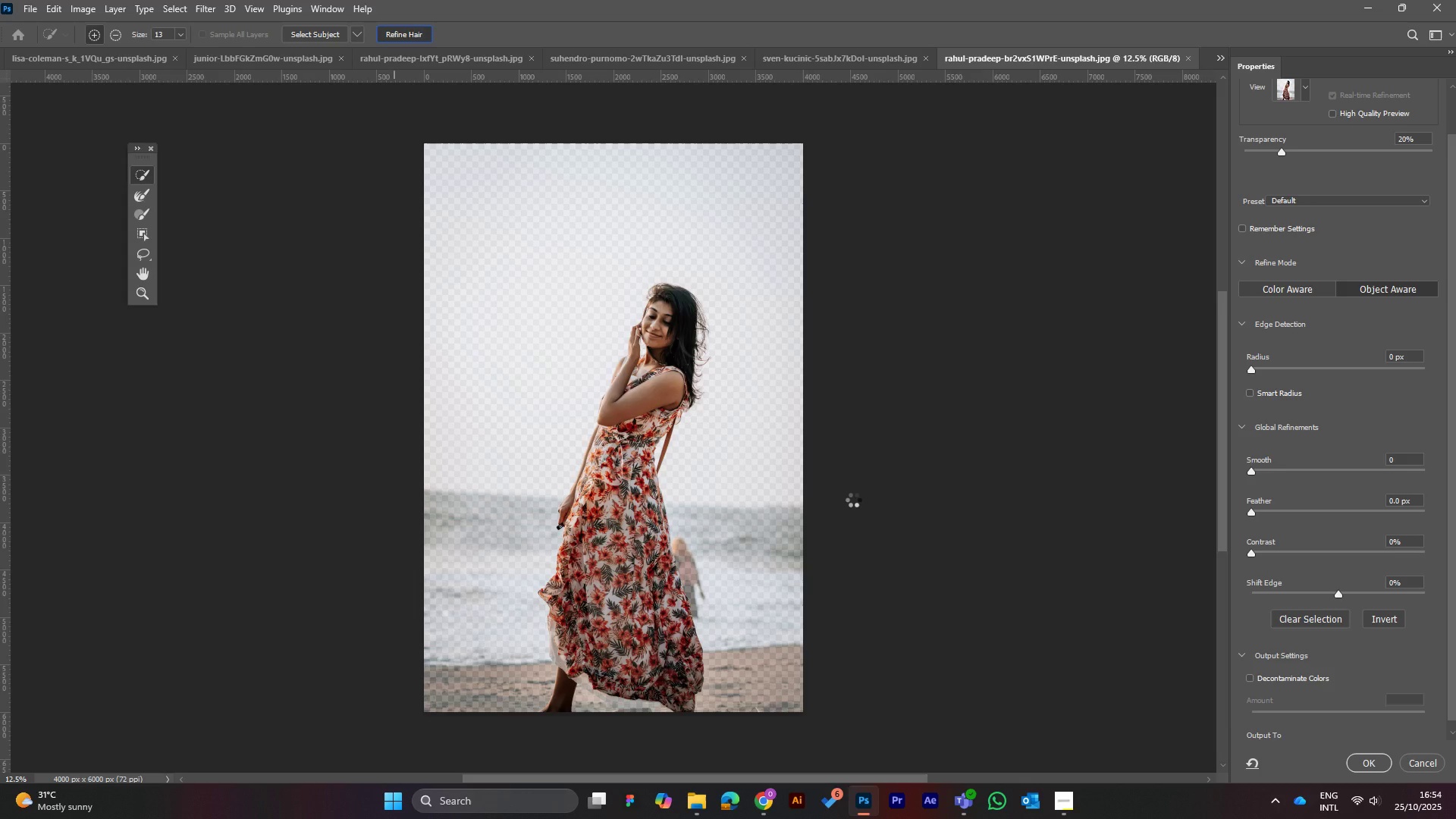 
left_click([1366, 762])
 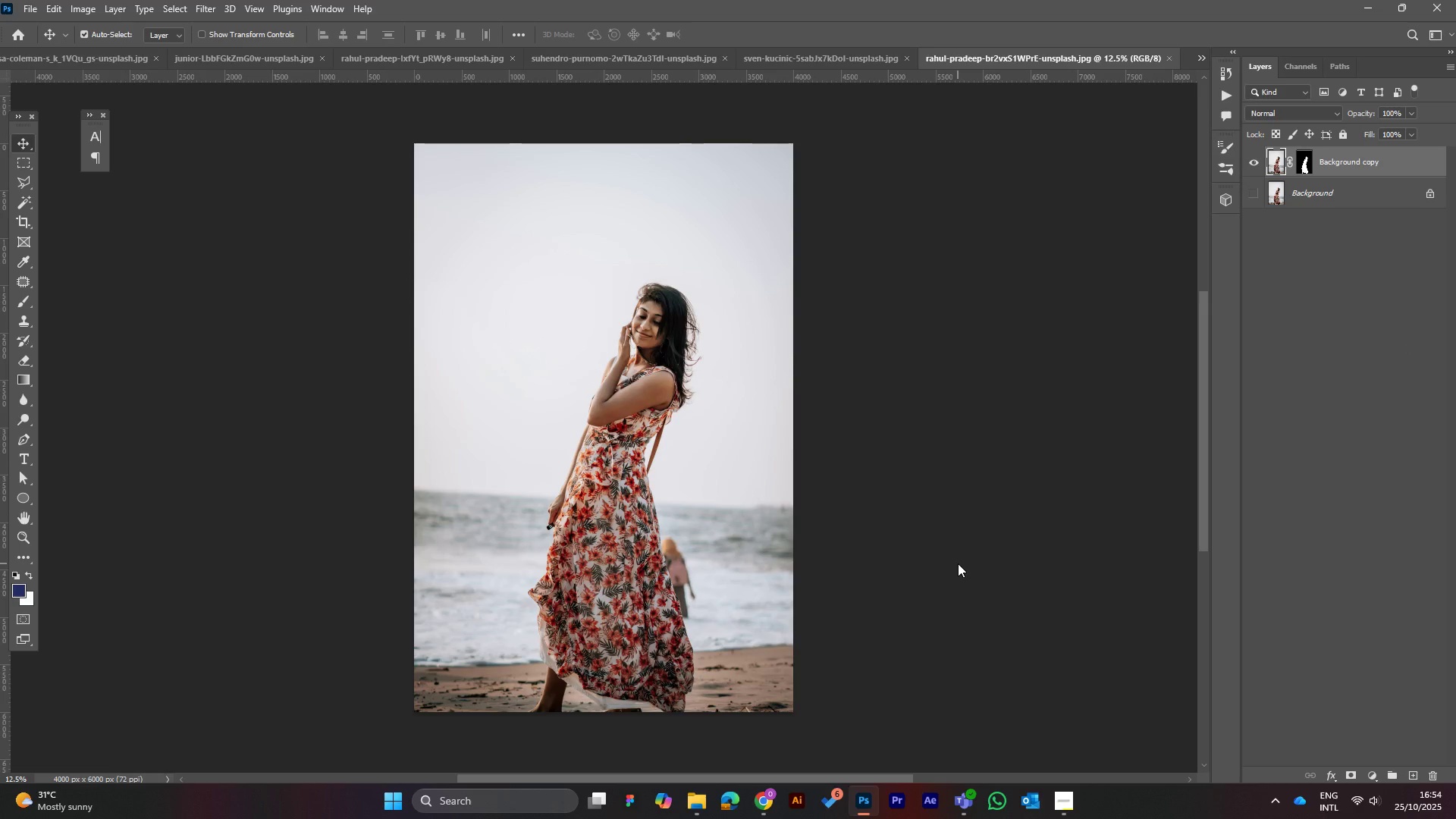 
wait(8.88)
 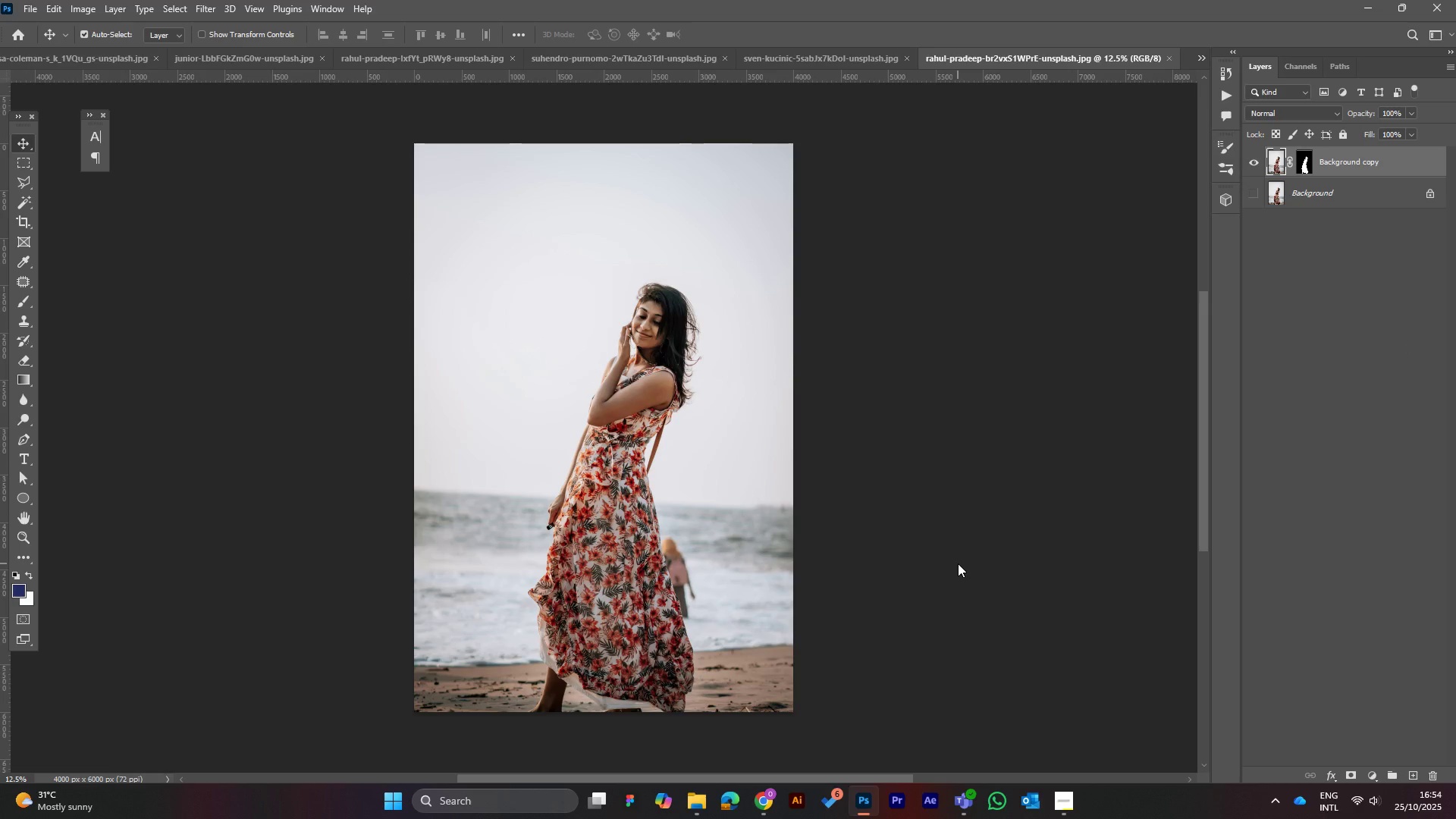 
left_click([24, 10])
 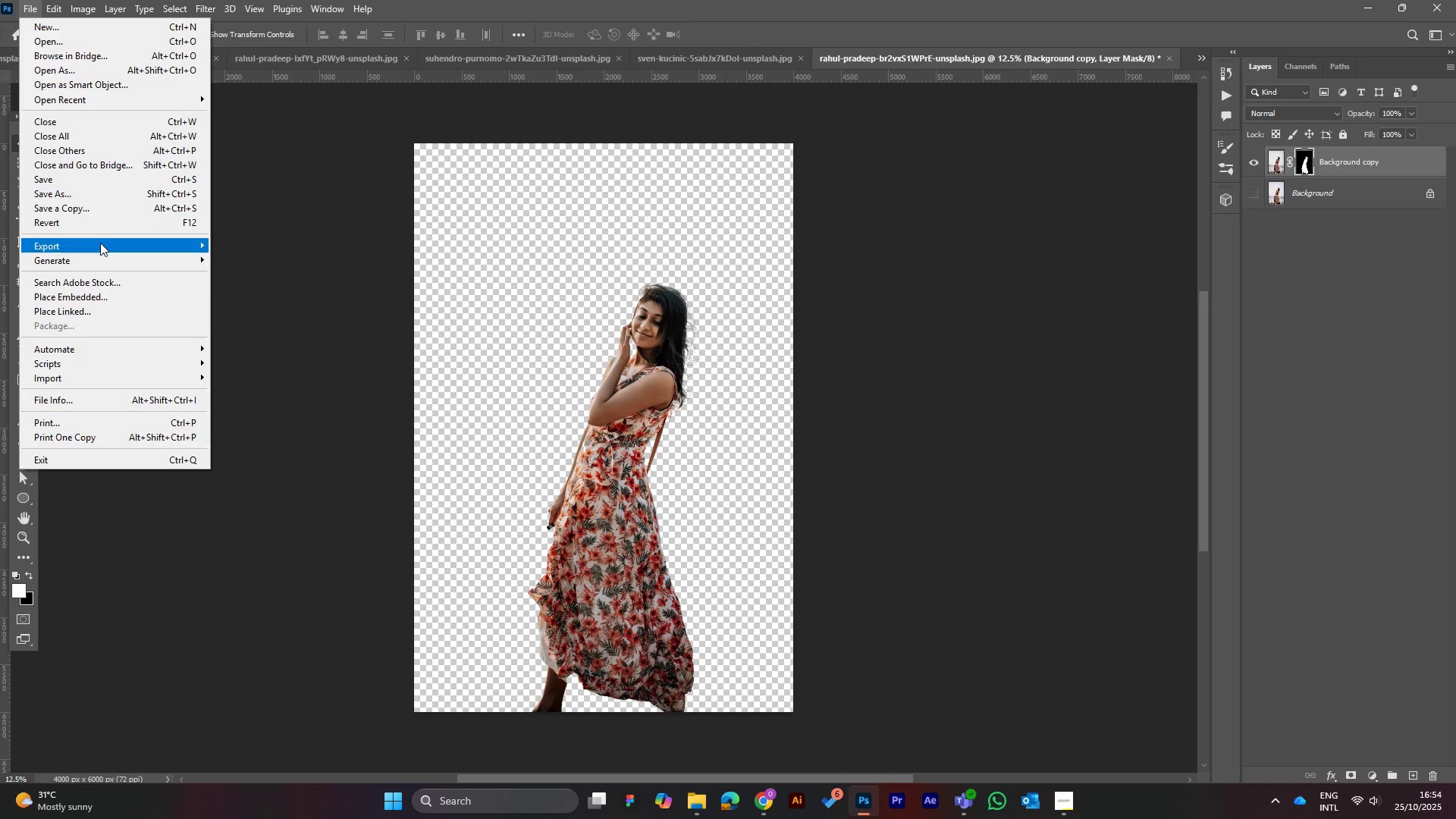 
left_click([100, 243])
 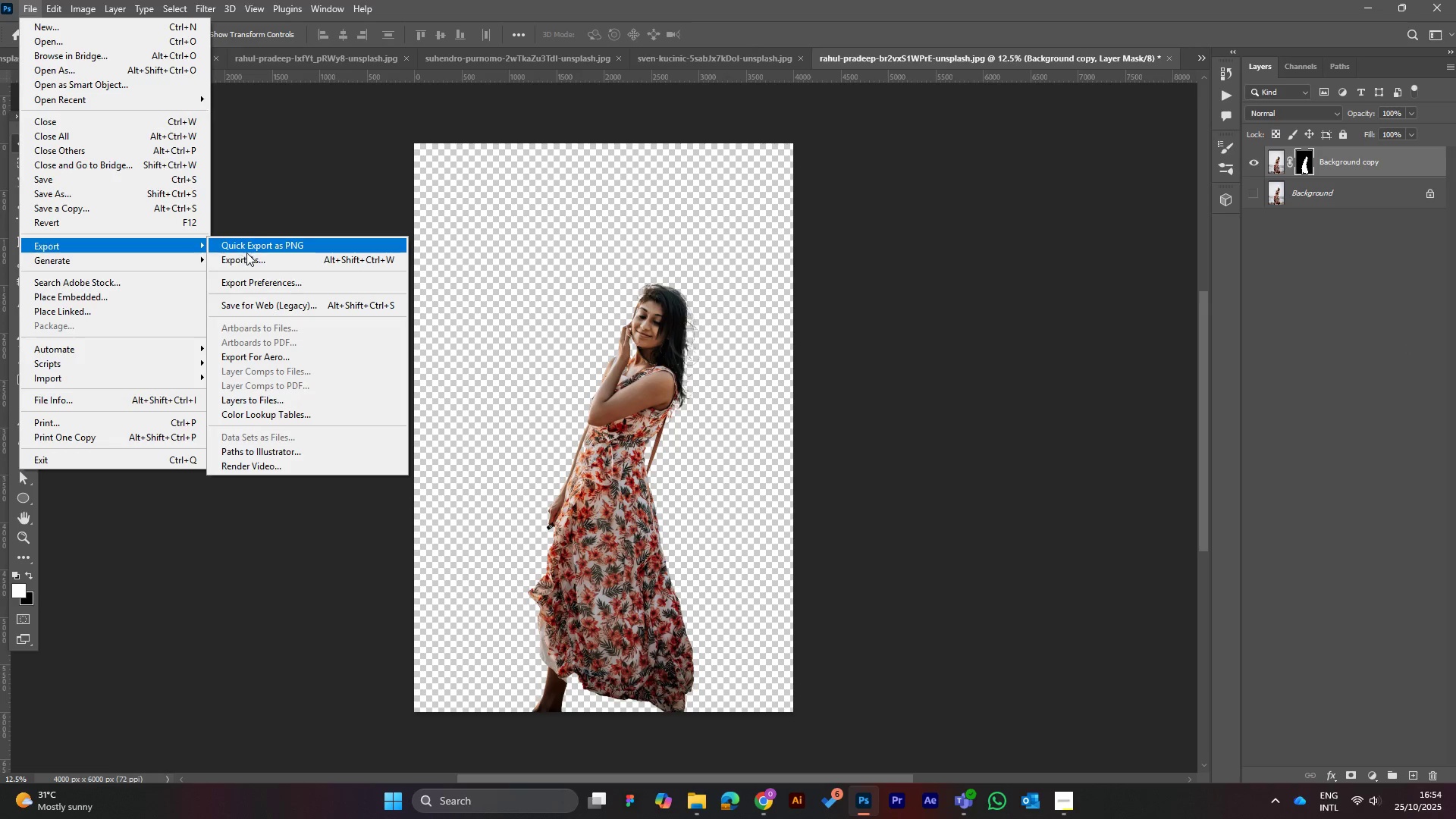 
left_click([259, 259])
 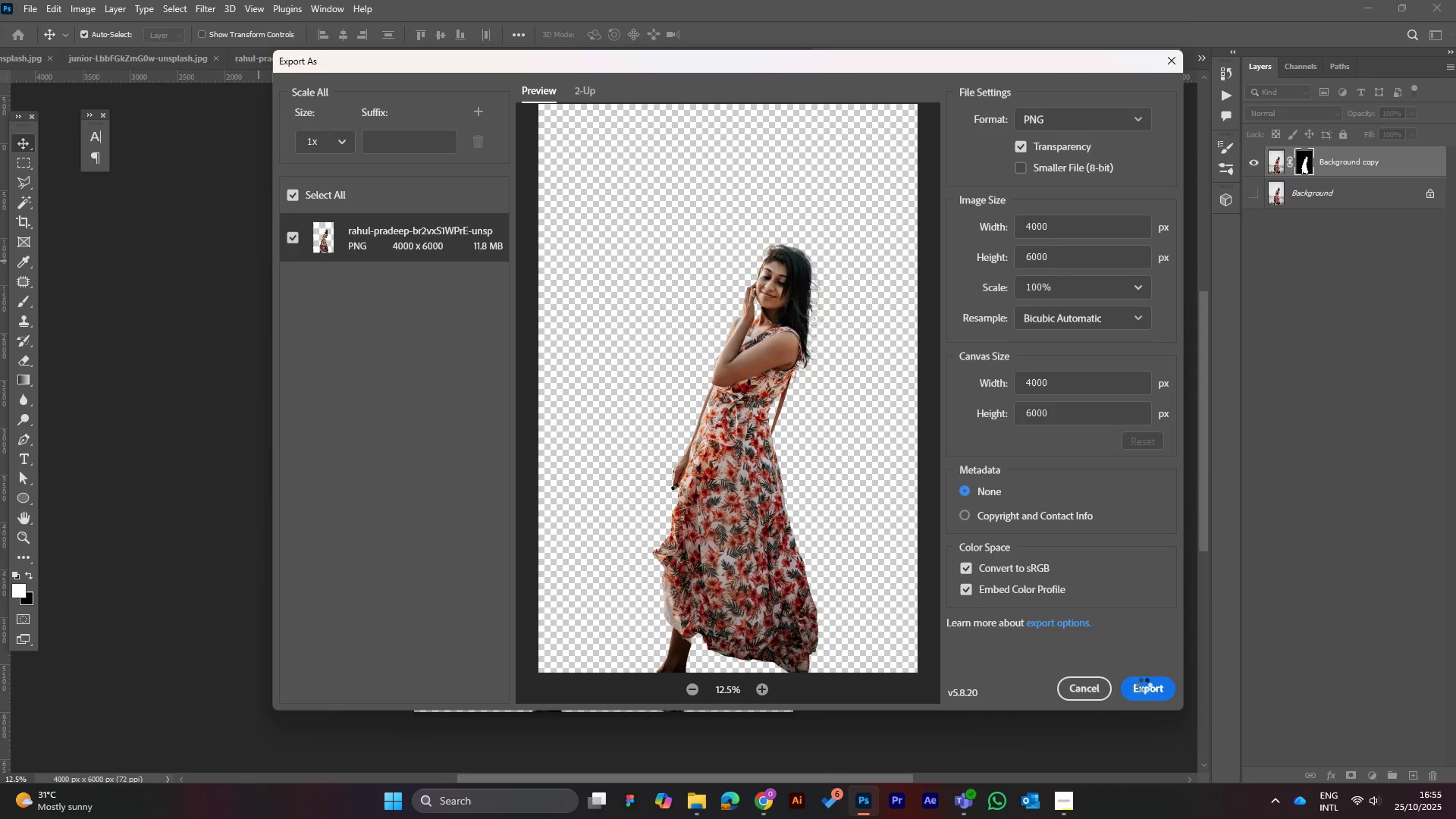 
wait(25.23)
 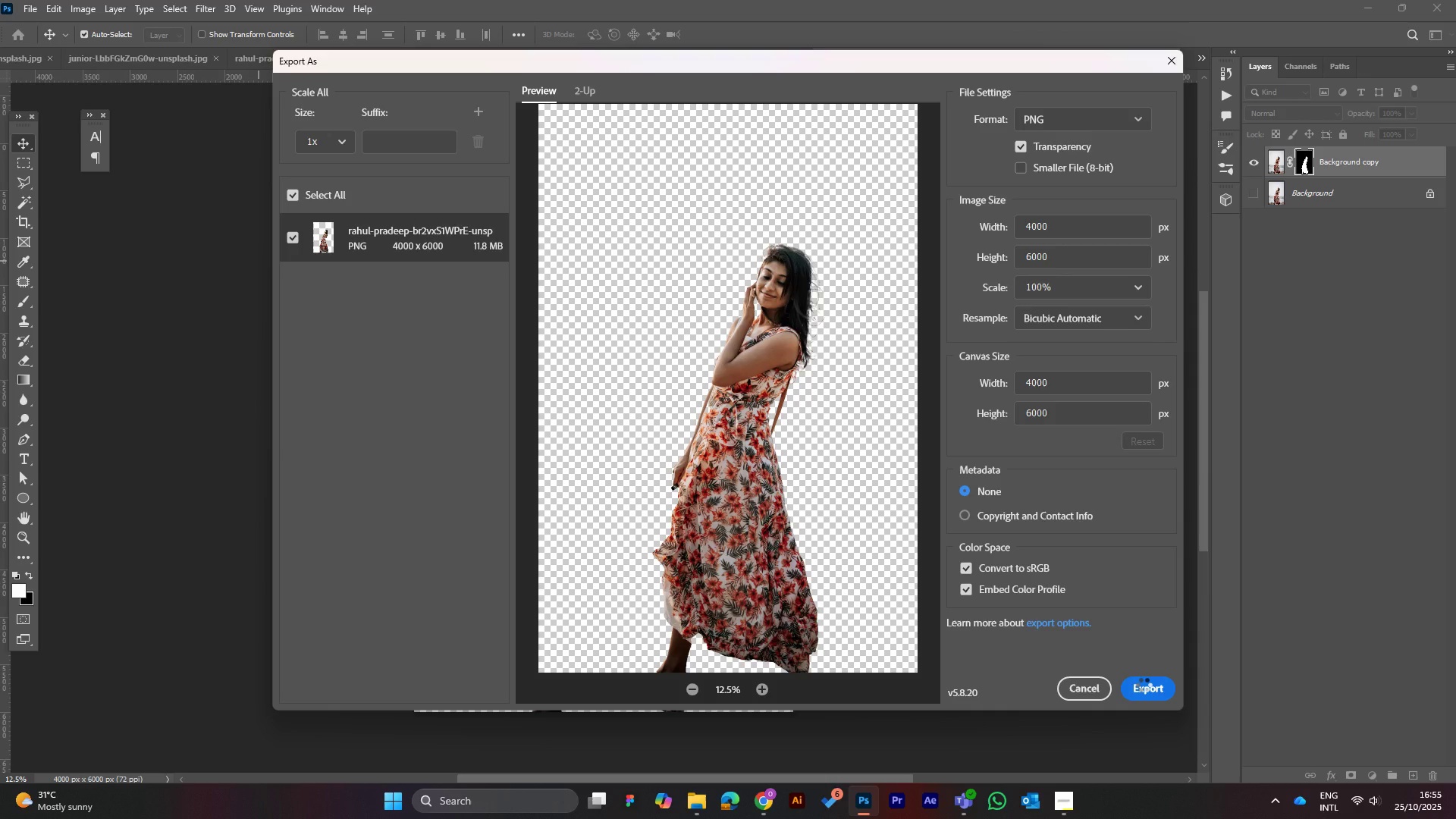 
left_click([1144, 689])
 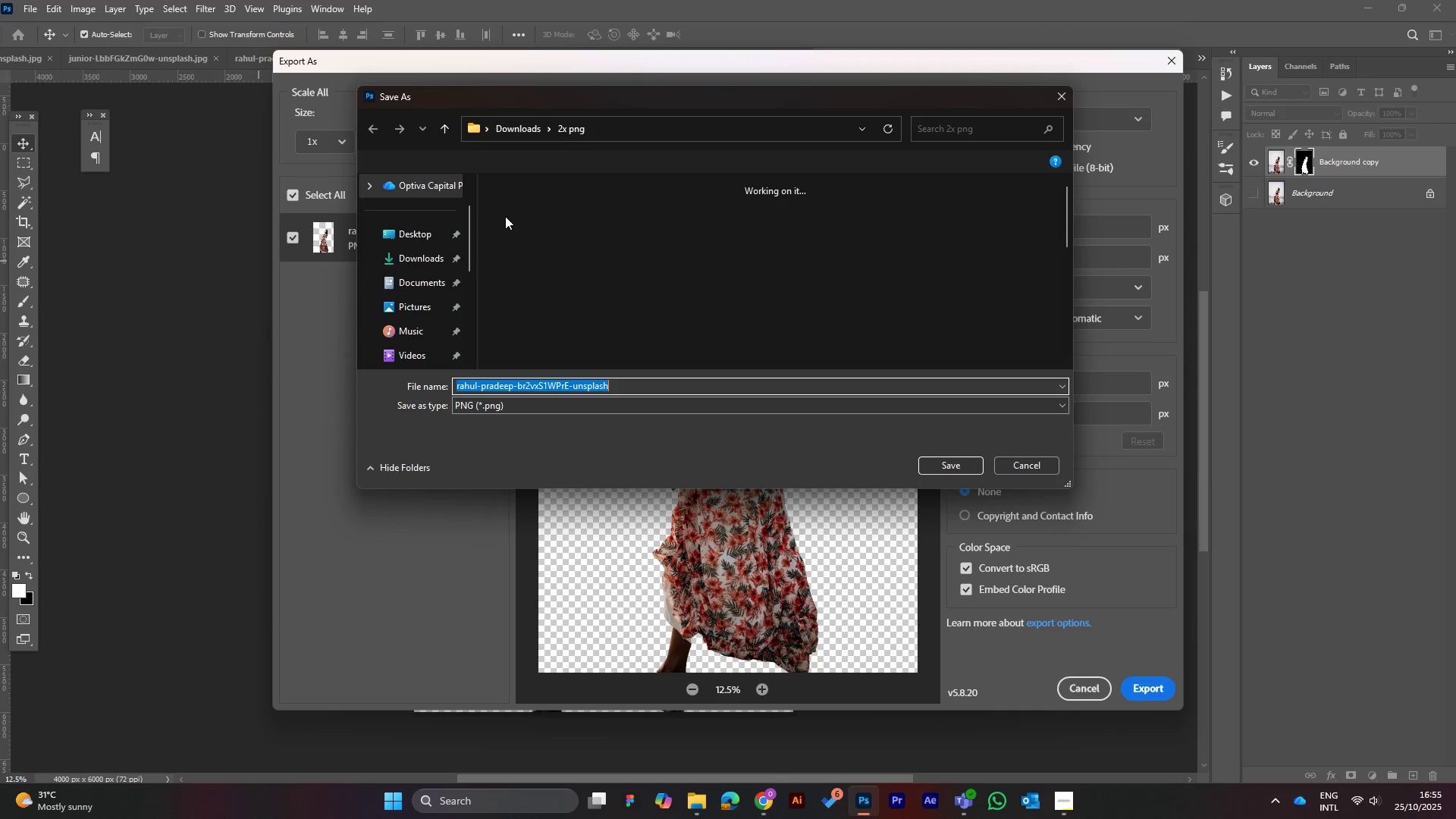 
wait(6.09)
 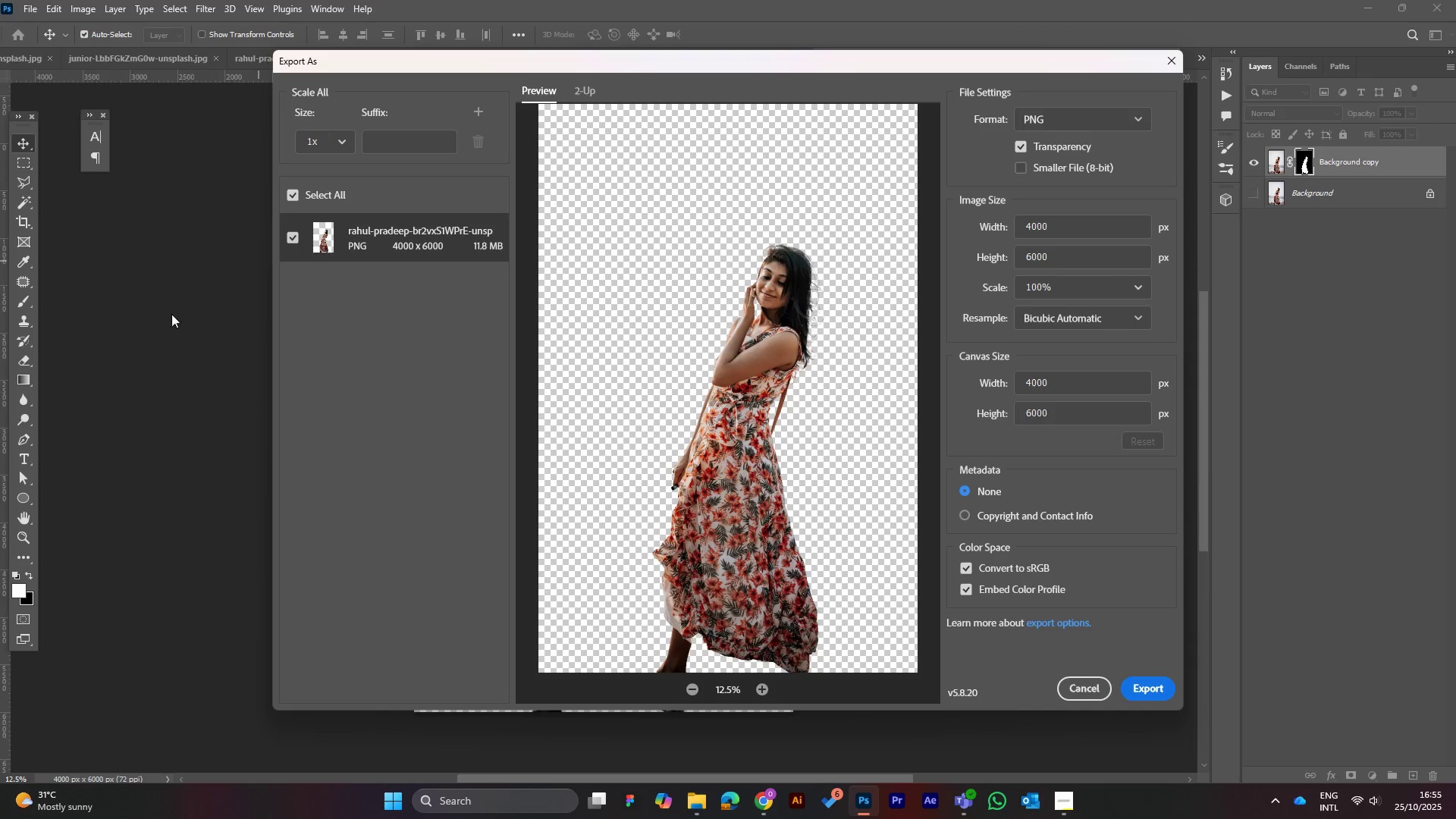 
left_click([514, 117])
 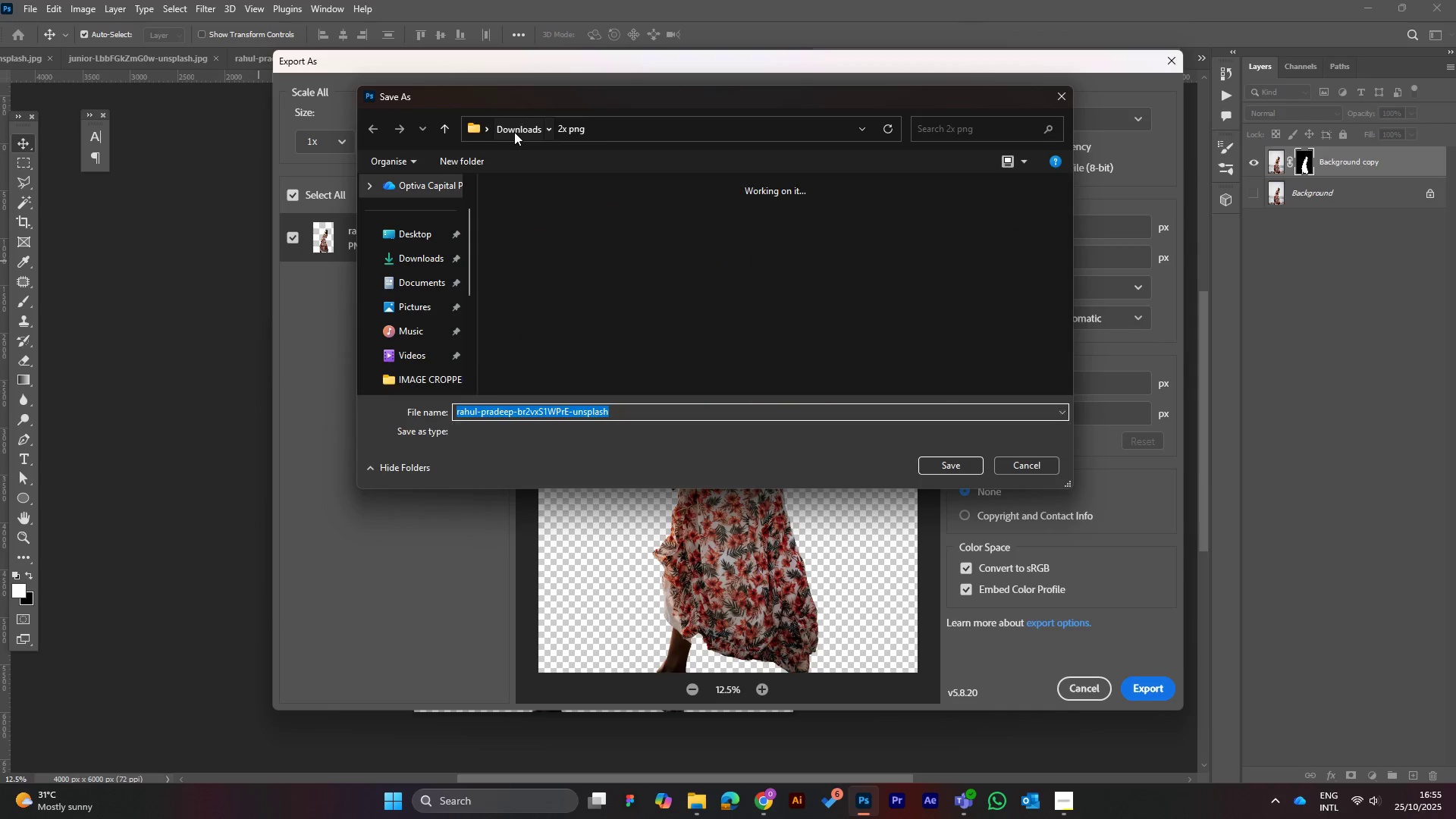 
left_click([514, 132])
 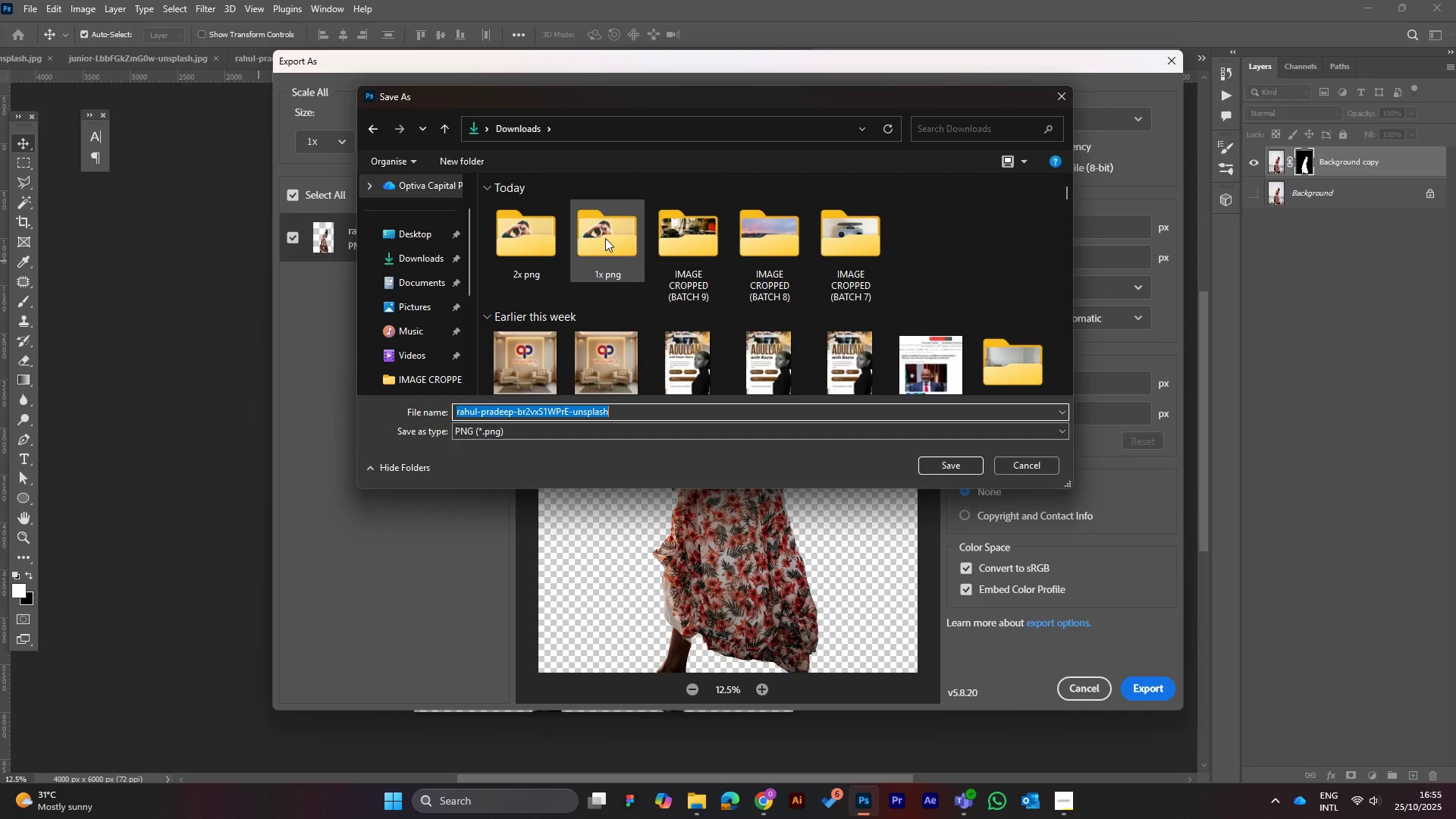 
double_click([605, 238])
 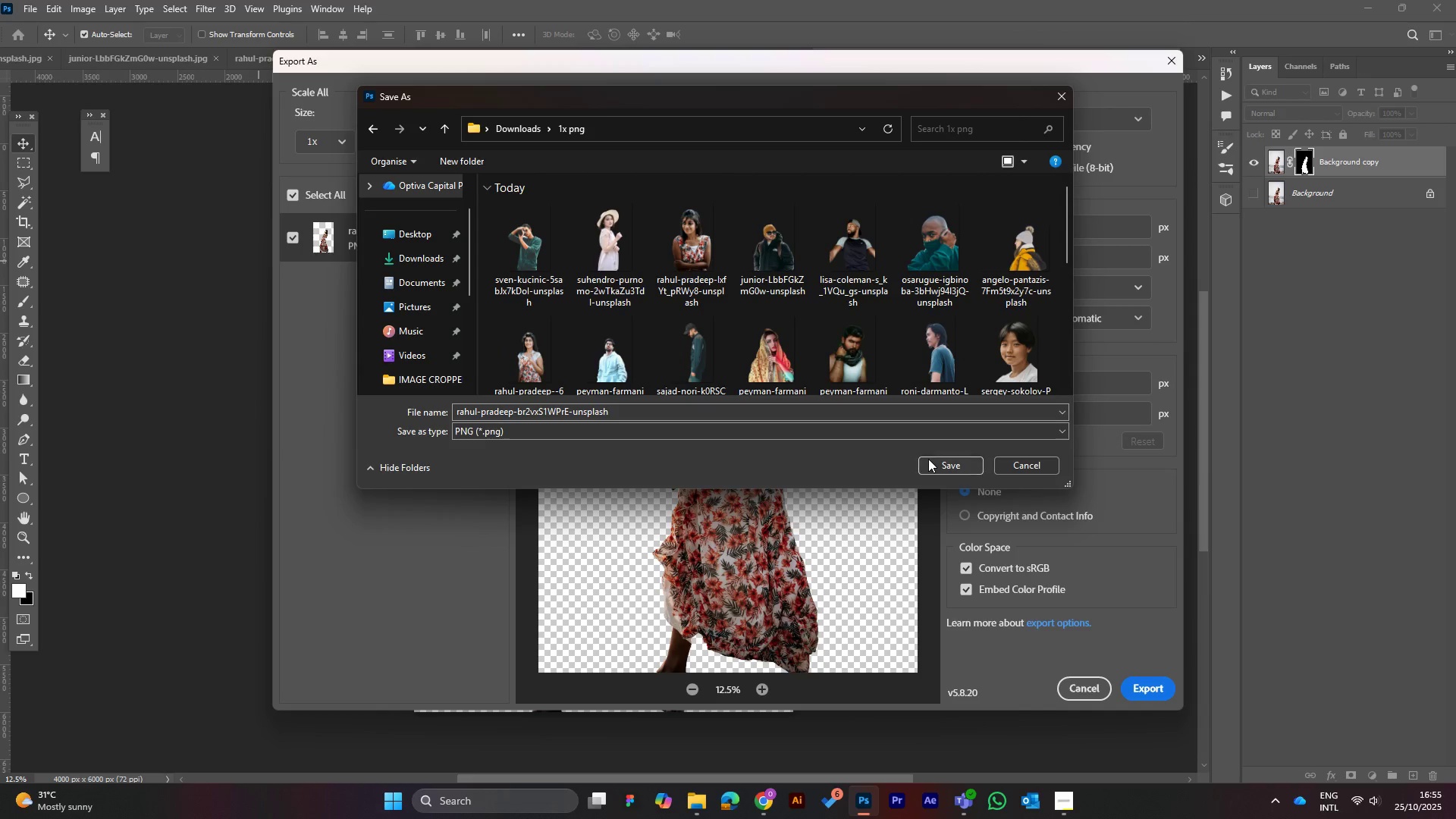 
left_click([928, 459])
 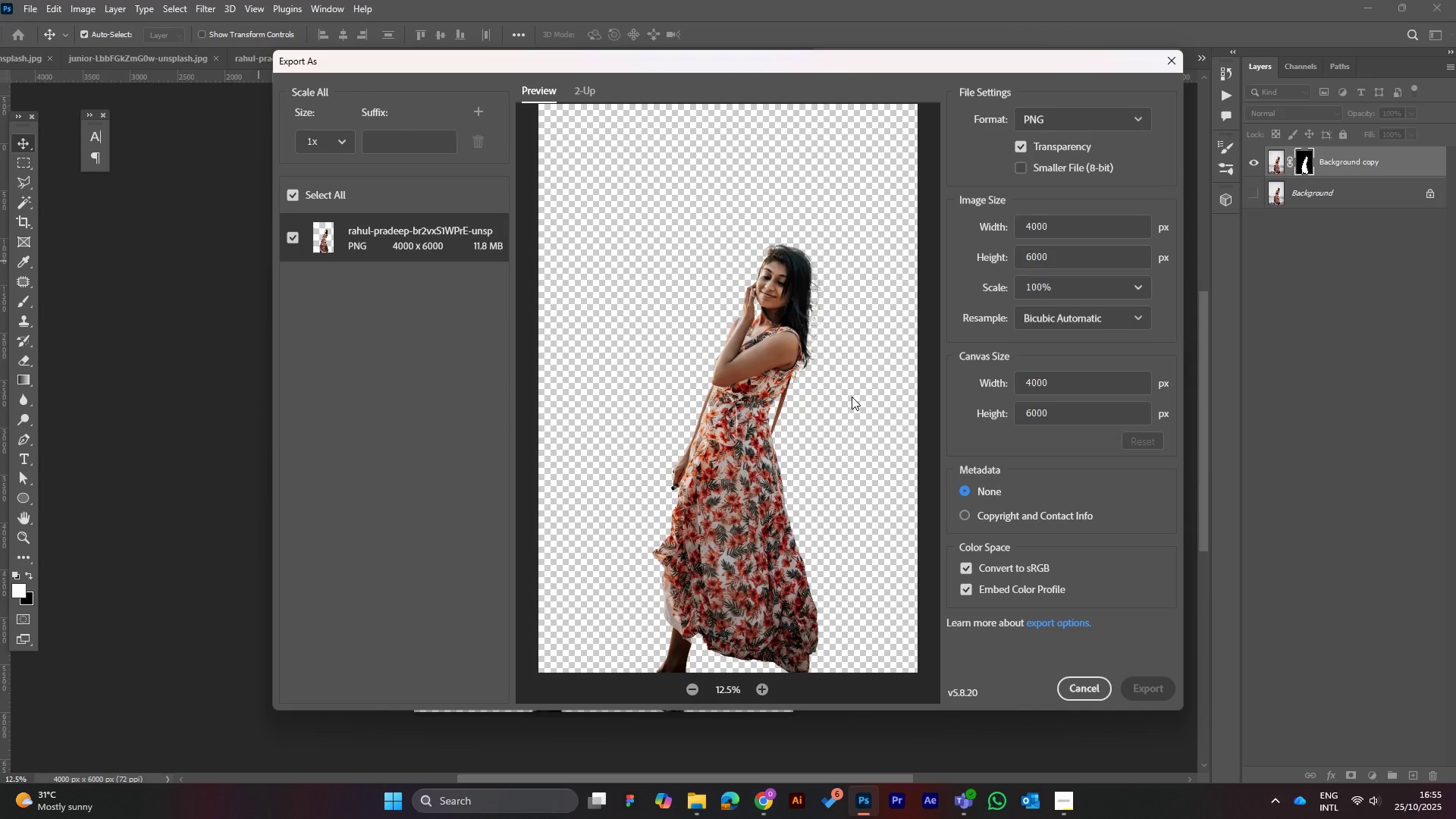 
wait(10.08)
 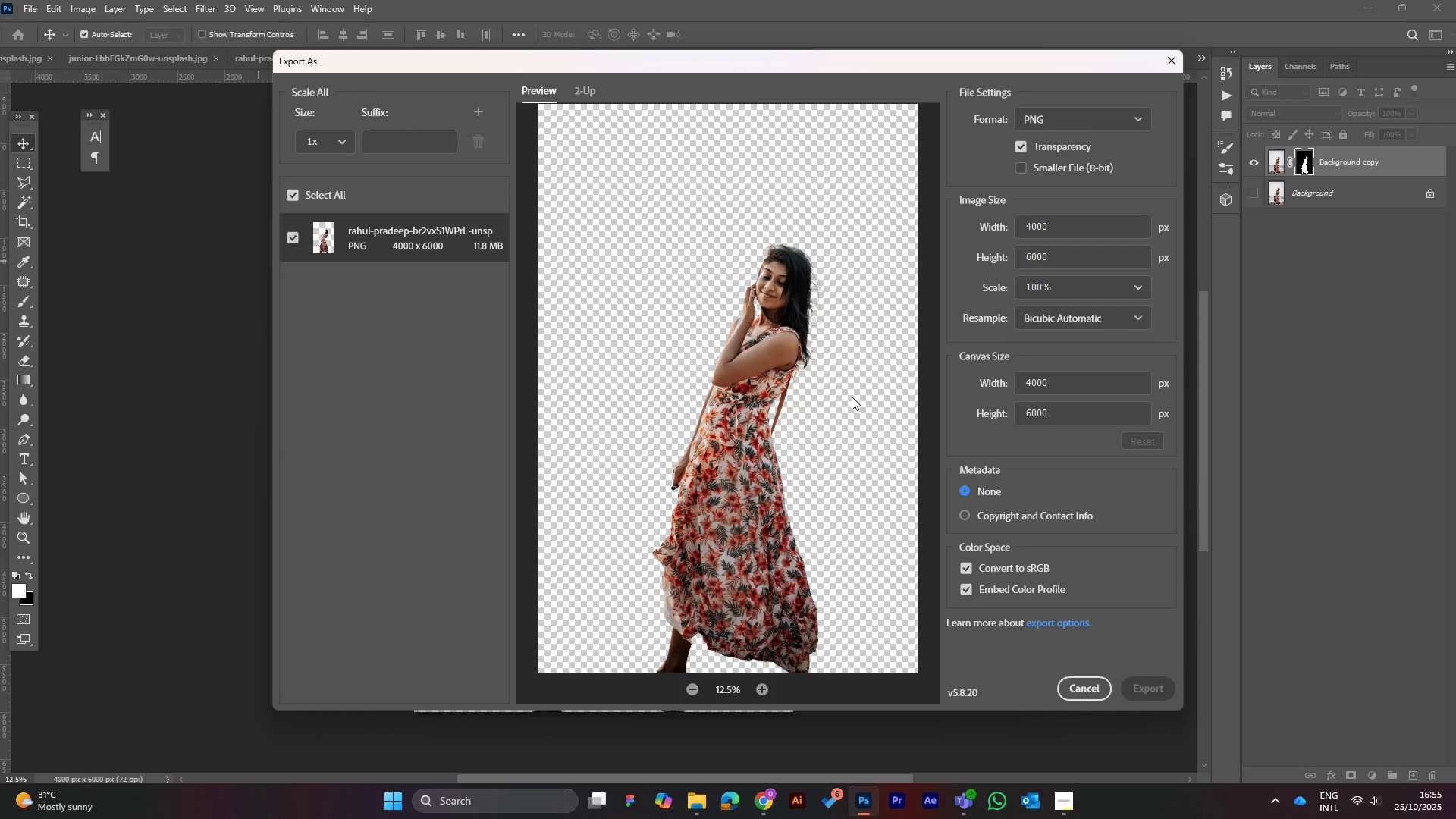 
left_click([30, 10])
 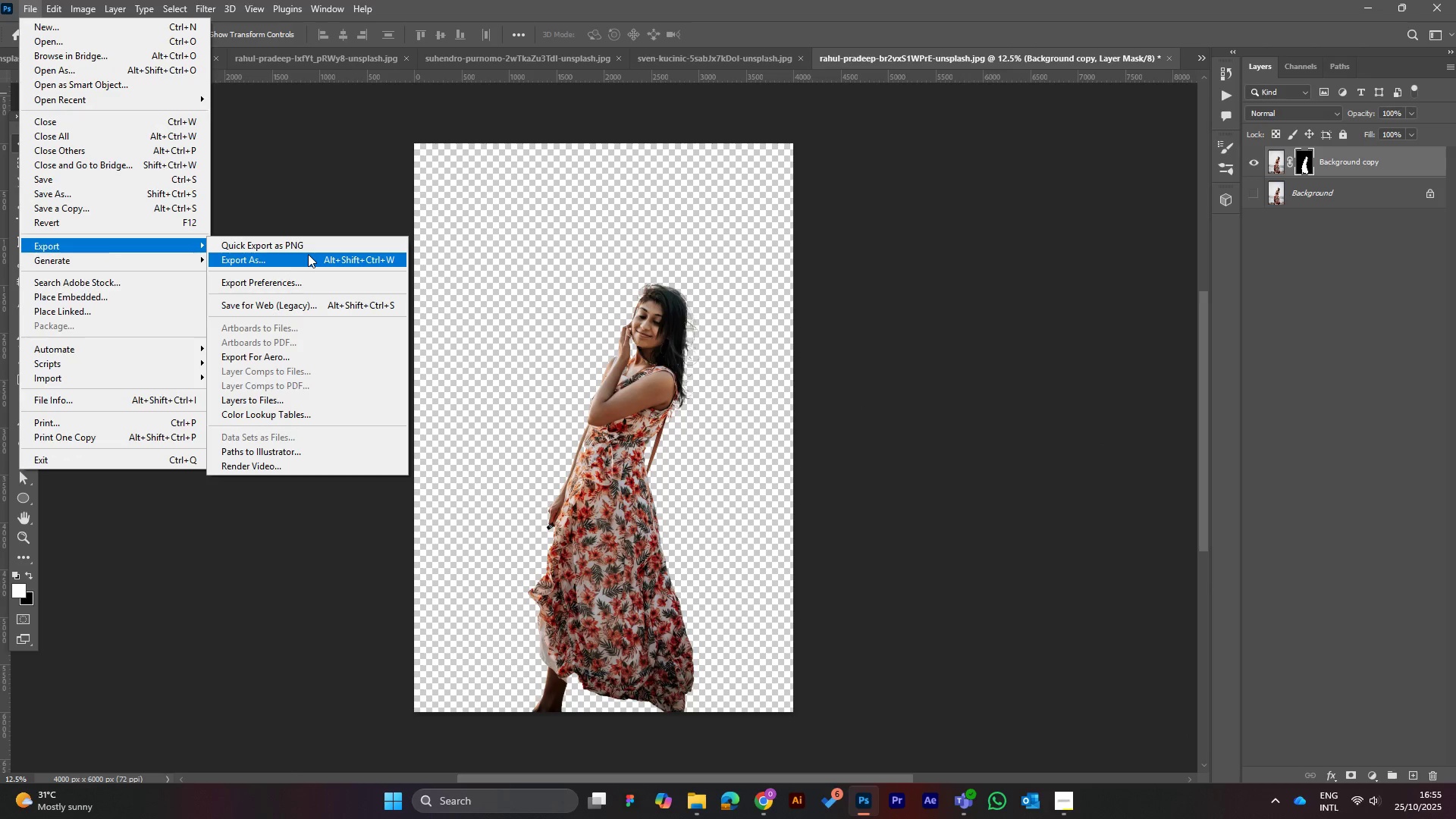 
left_click([281, 264])
 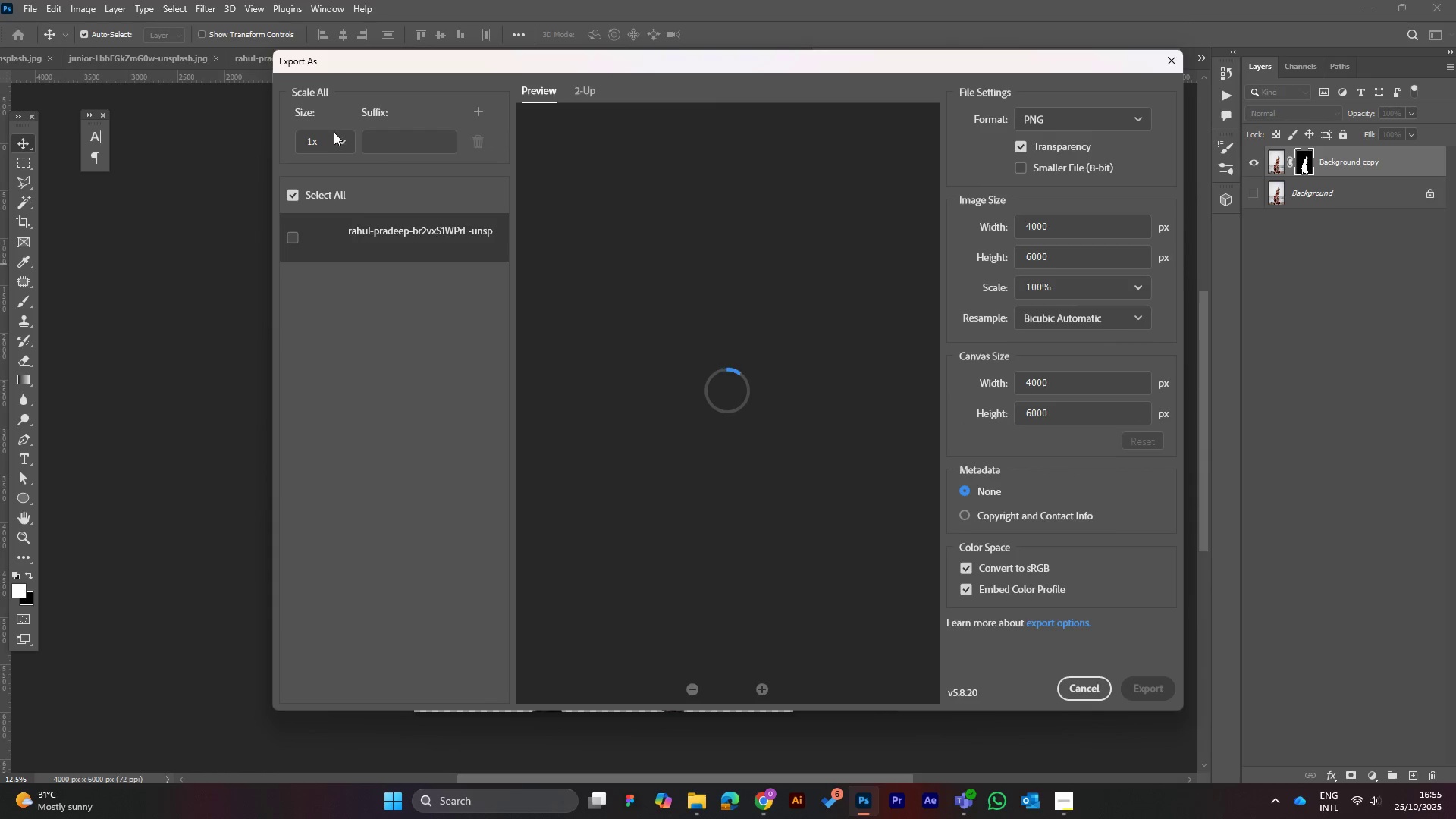 
left_click([344, 140])
 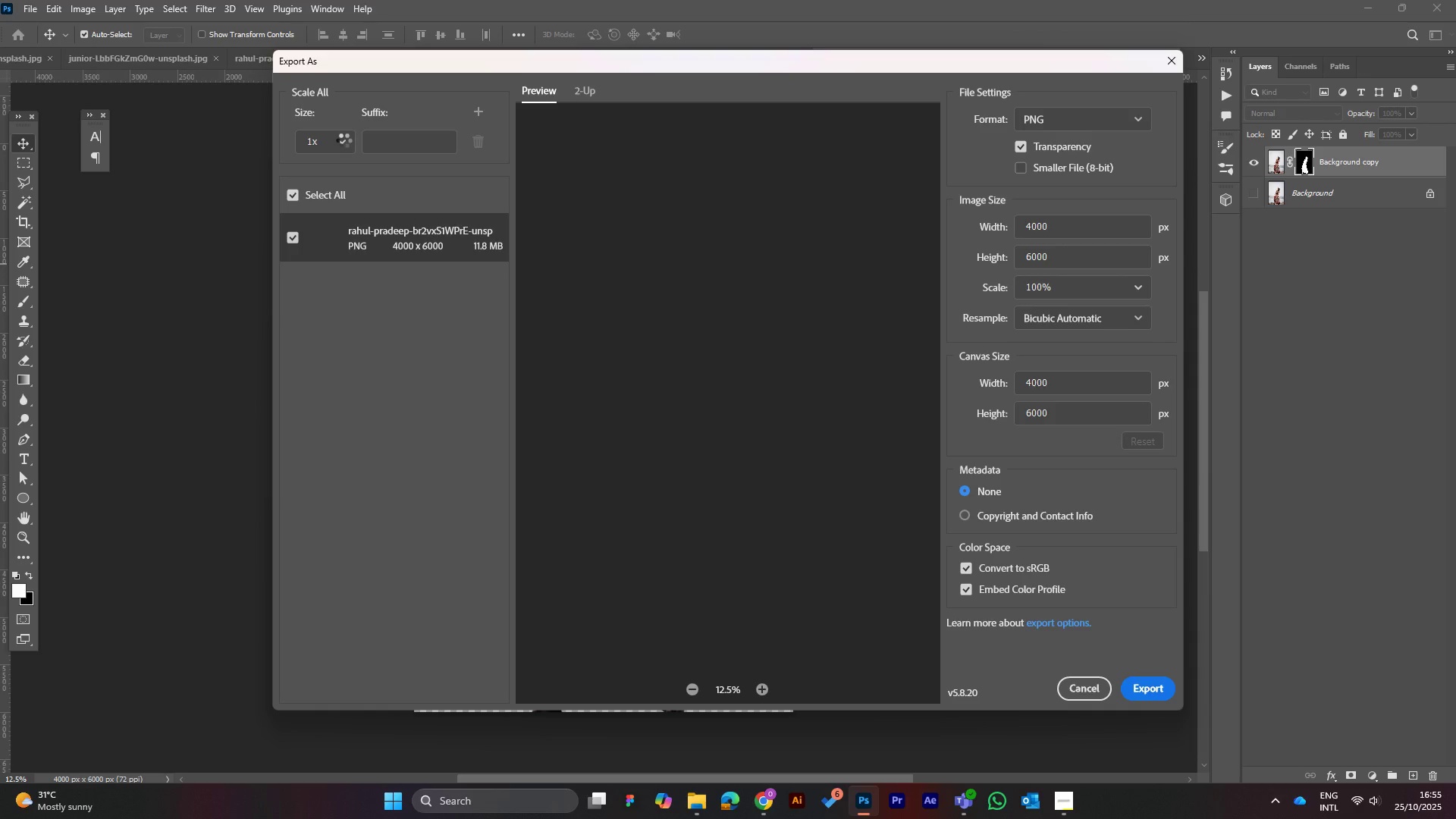 
wait(6.82)
 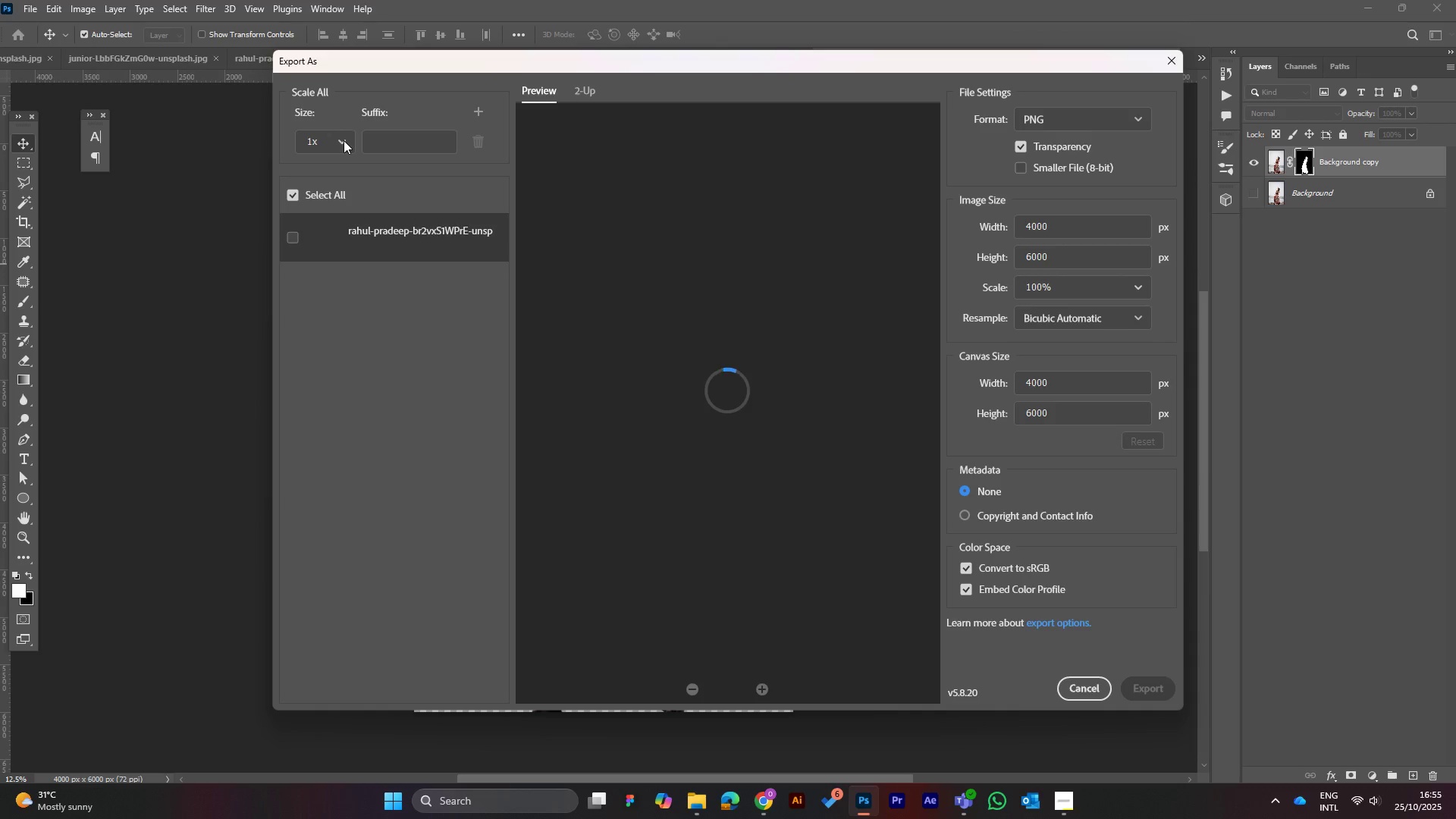 
left_click([344, 140])
 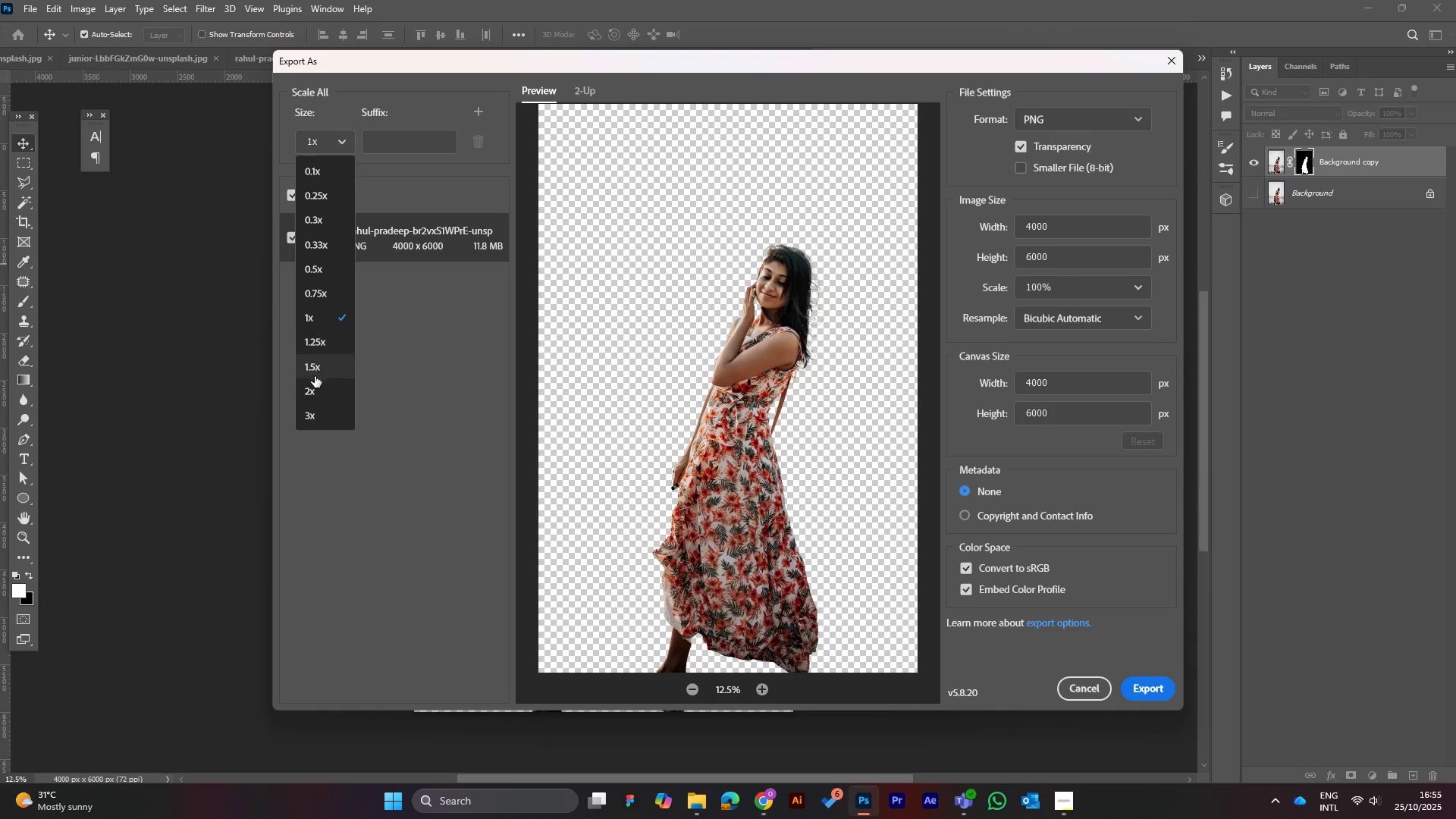 
left_click([315, 392])
 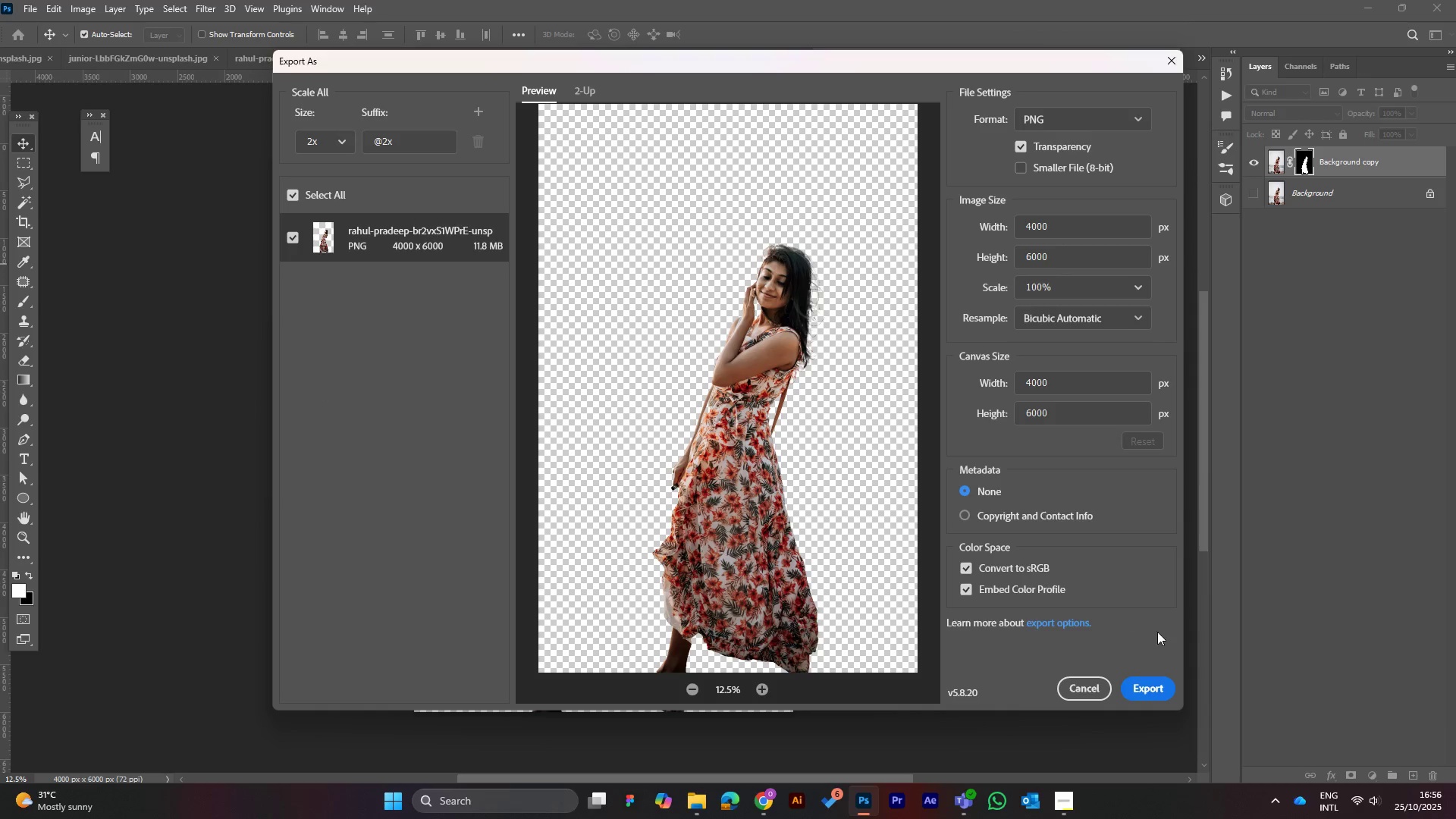 
left_click([1147, 692])
 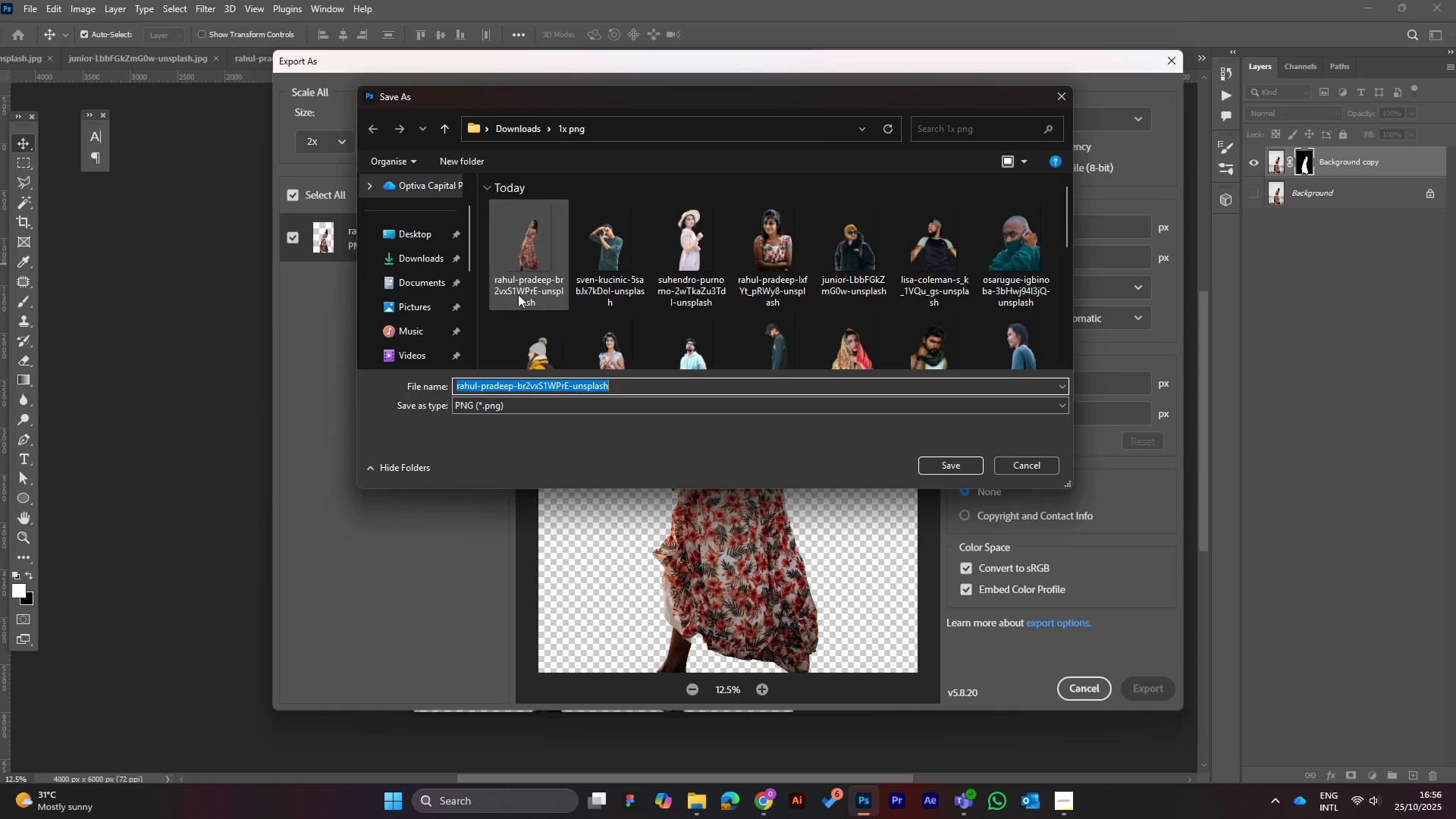 
left_click([526, 127])
 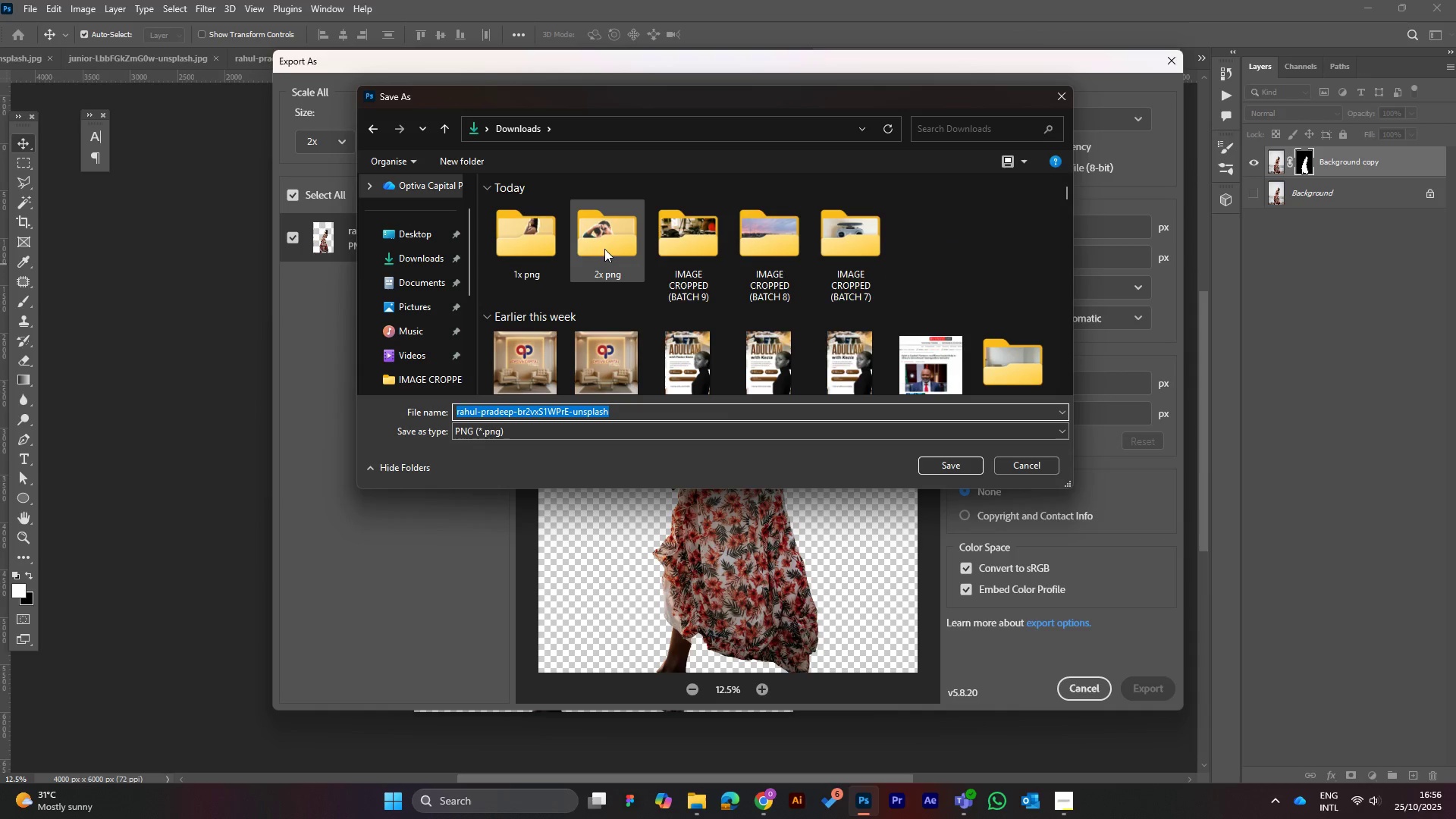 
double_click([609, 243])
 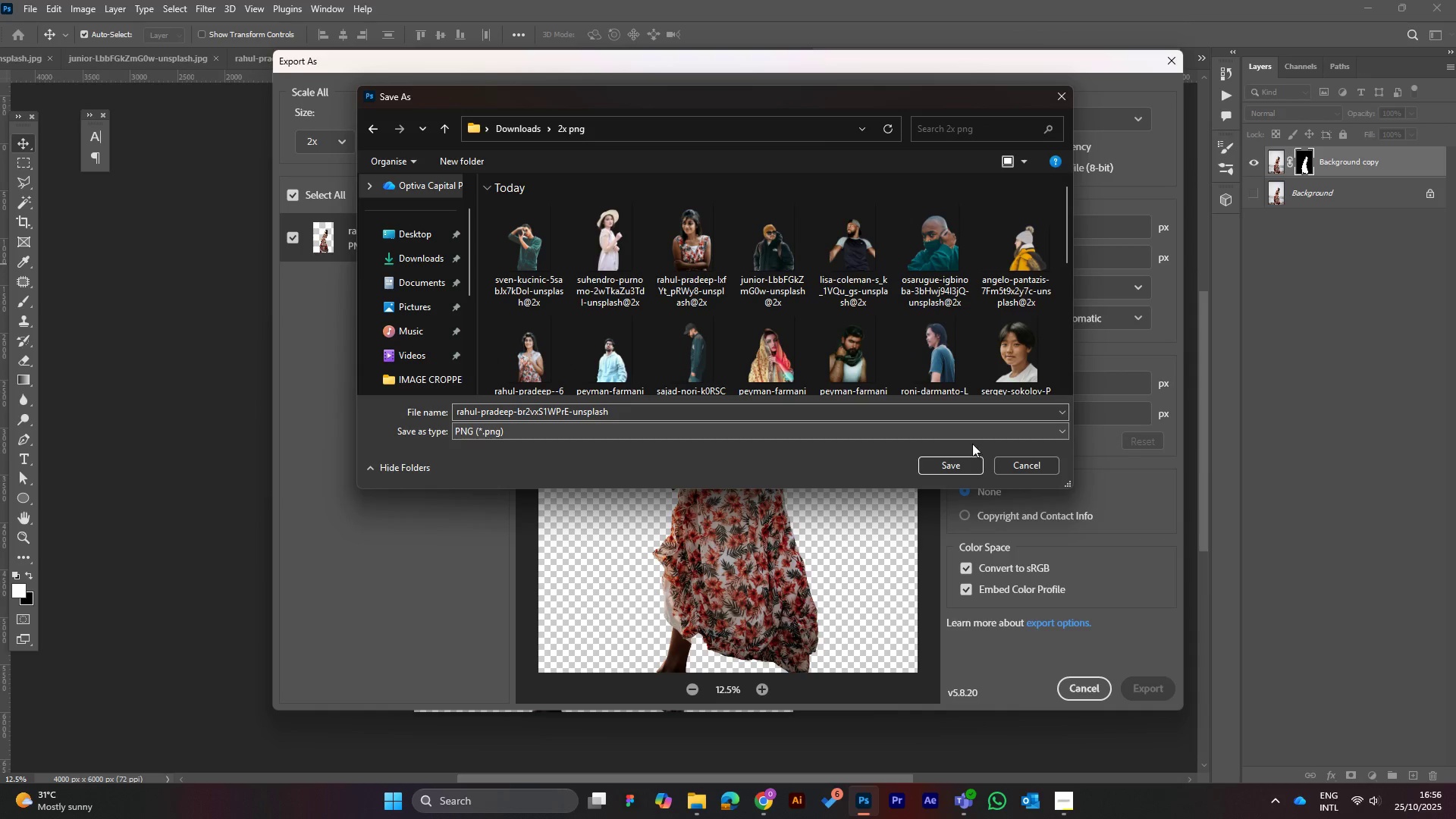 
left_click([942, 469])
 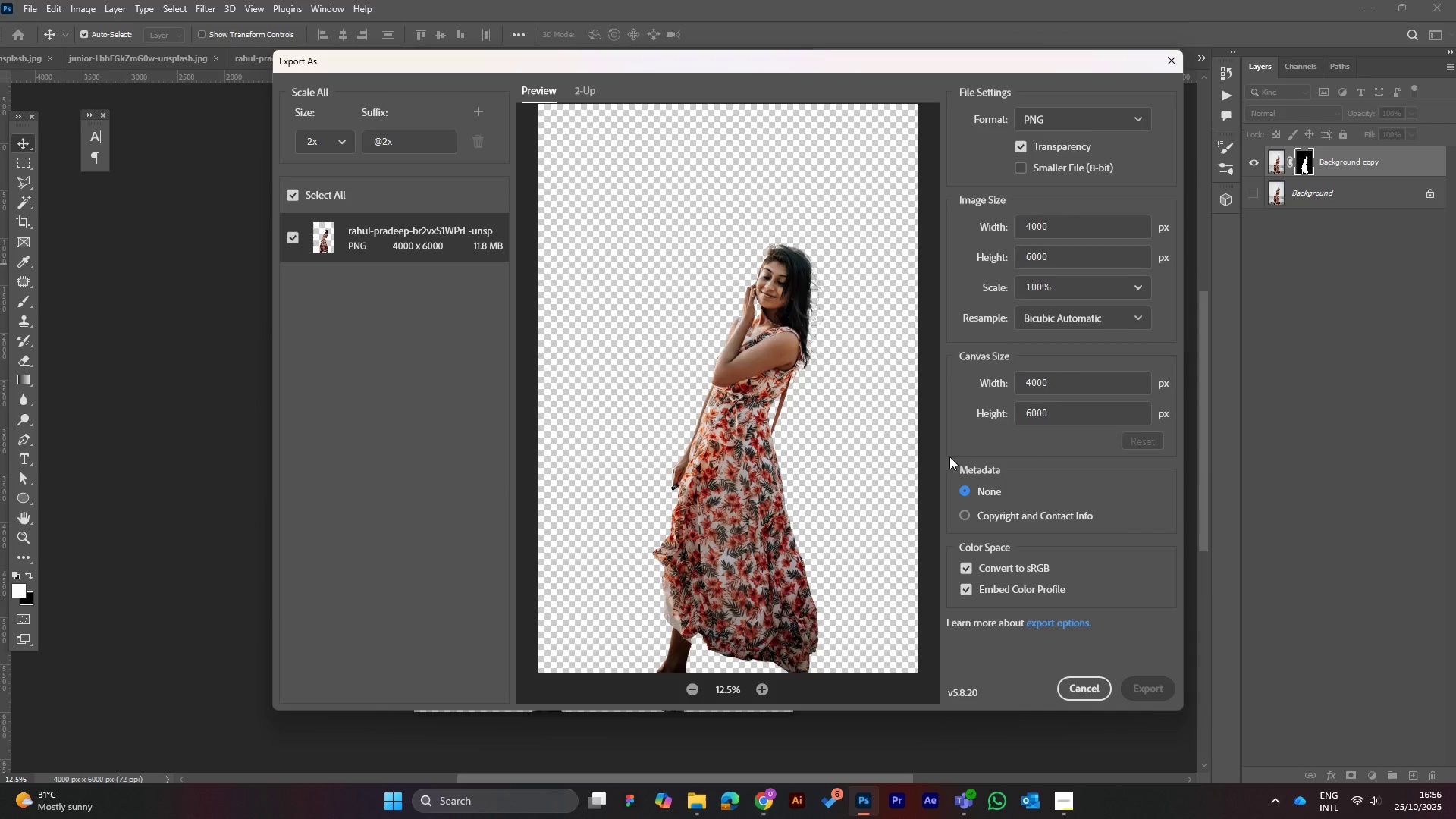 
wait(27.09)
 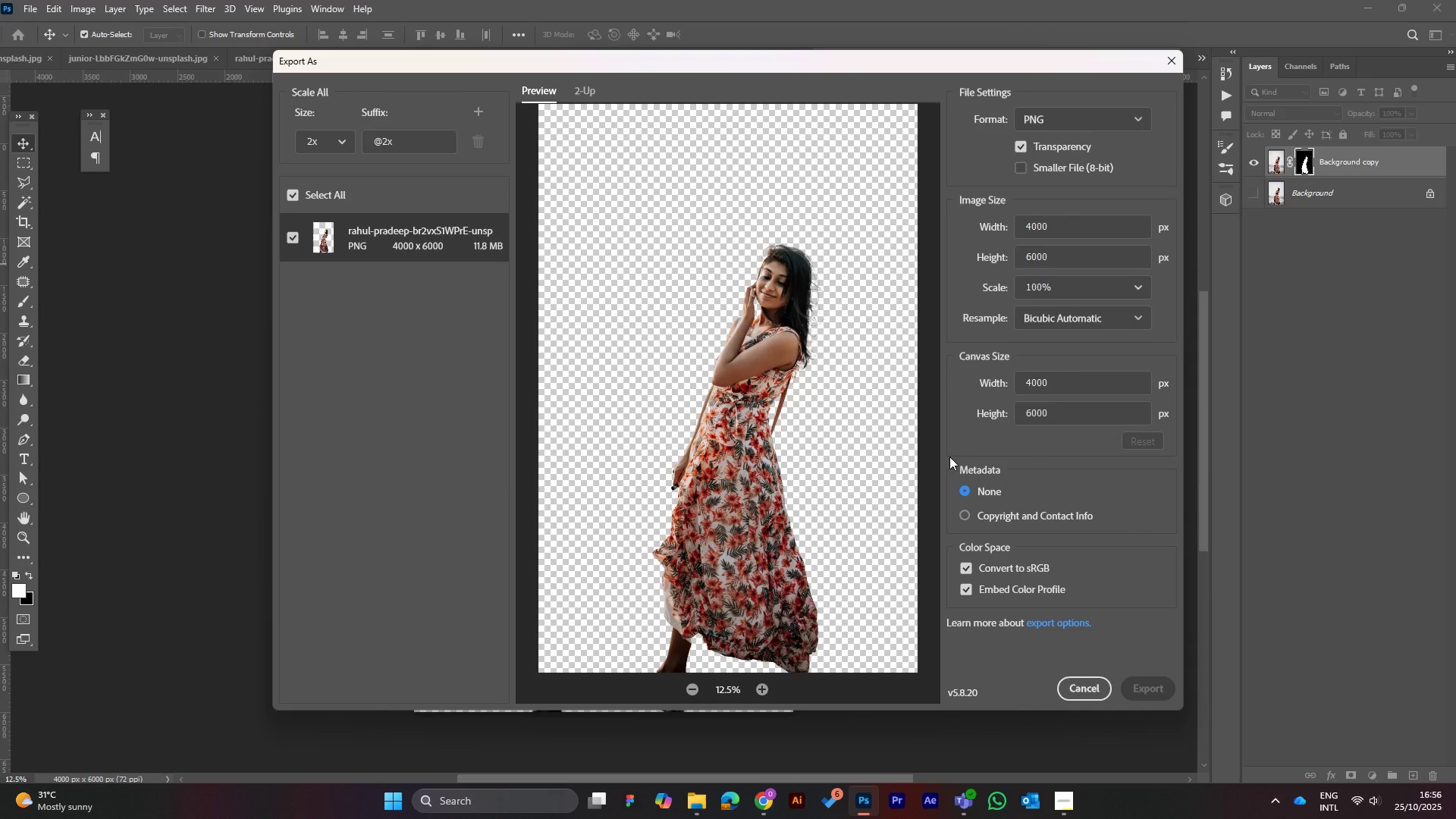 
left_click([1200, 58])
 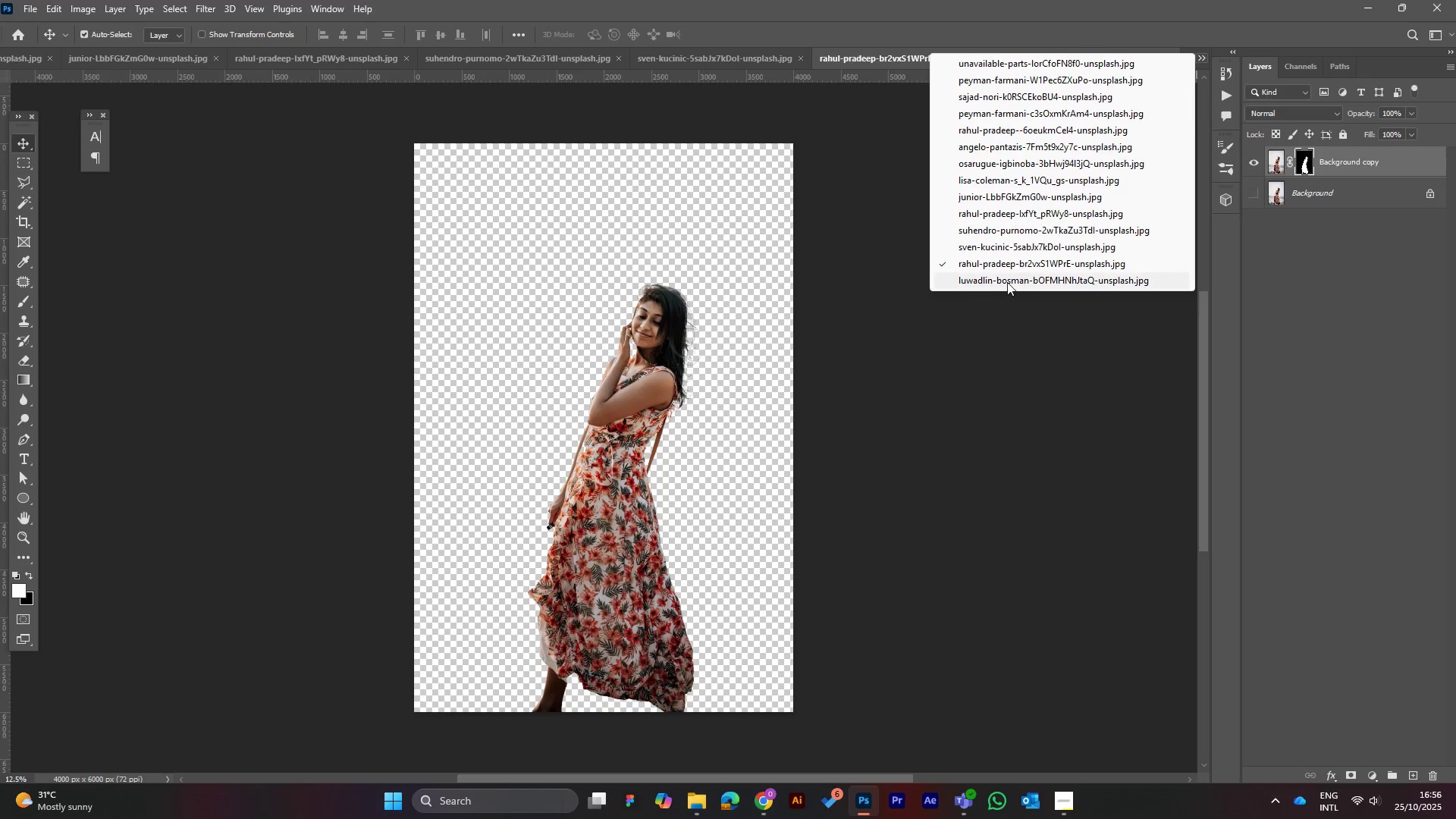 
left_click([1008, 278])
 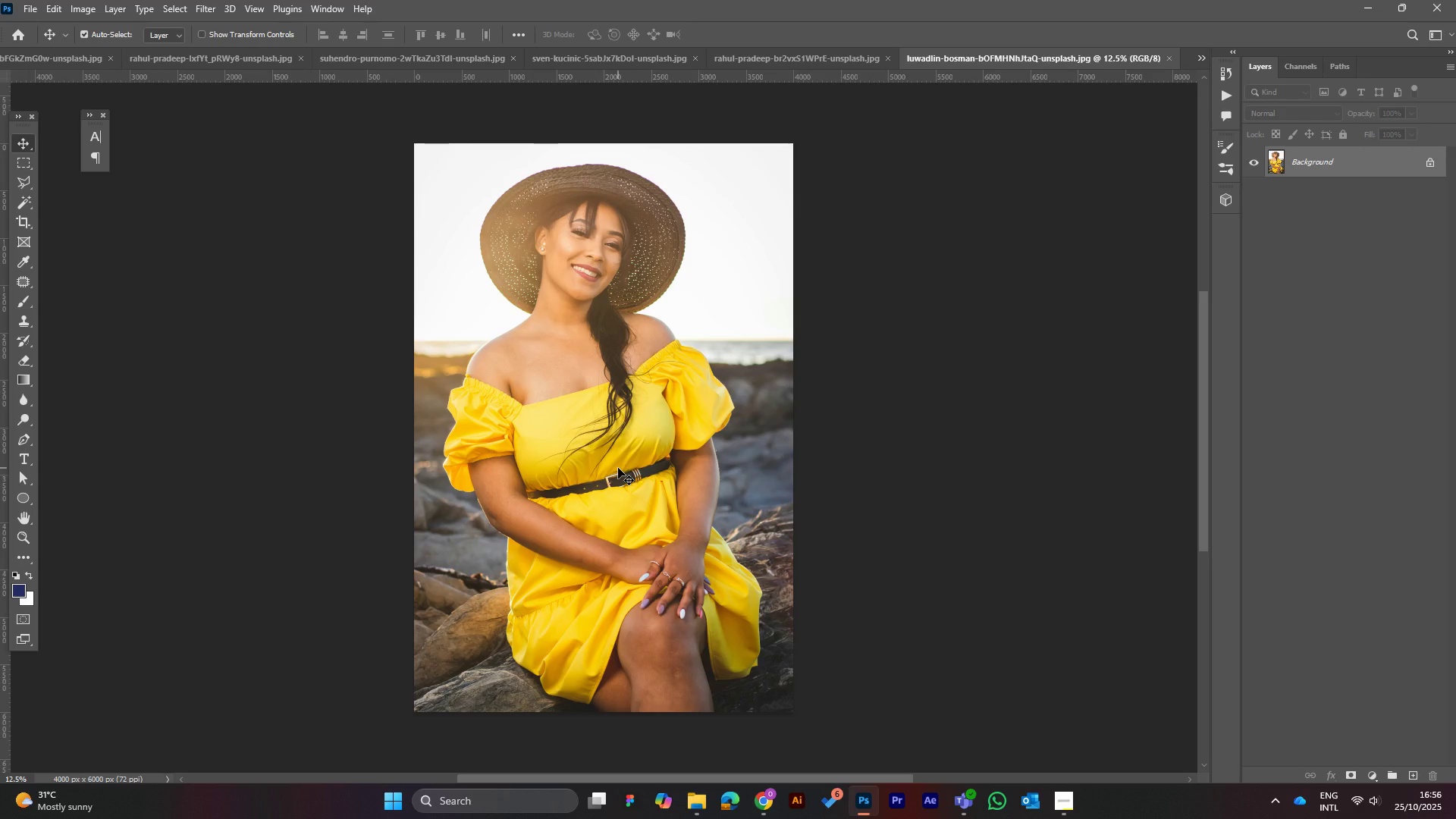 
wait(22.58)
 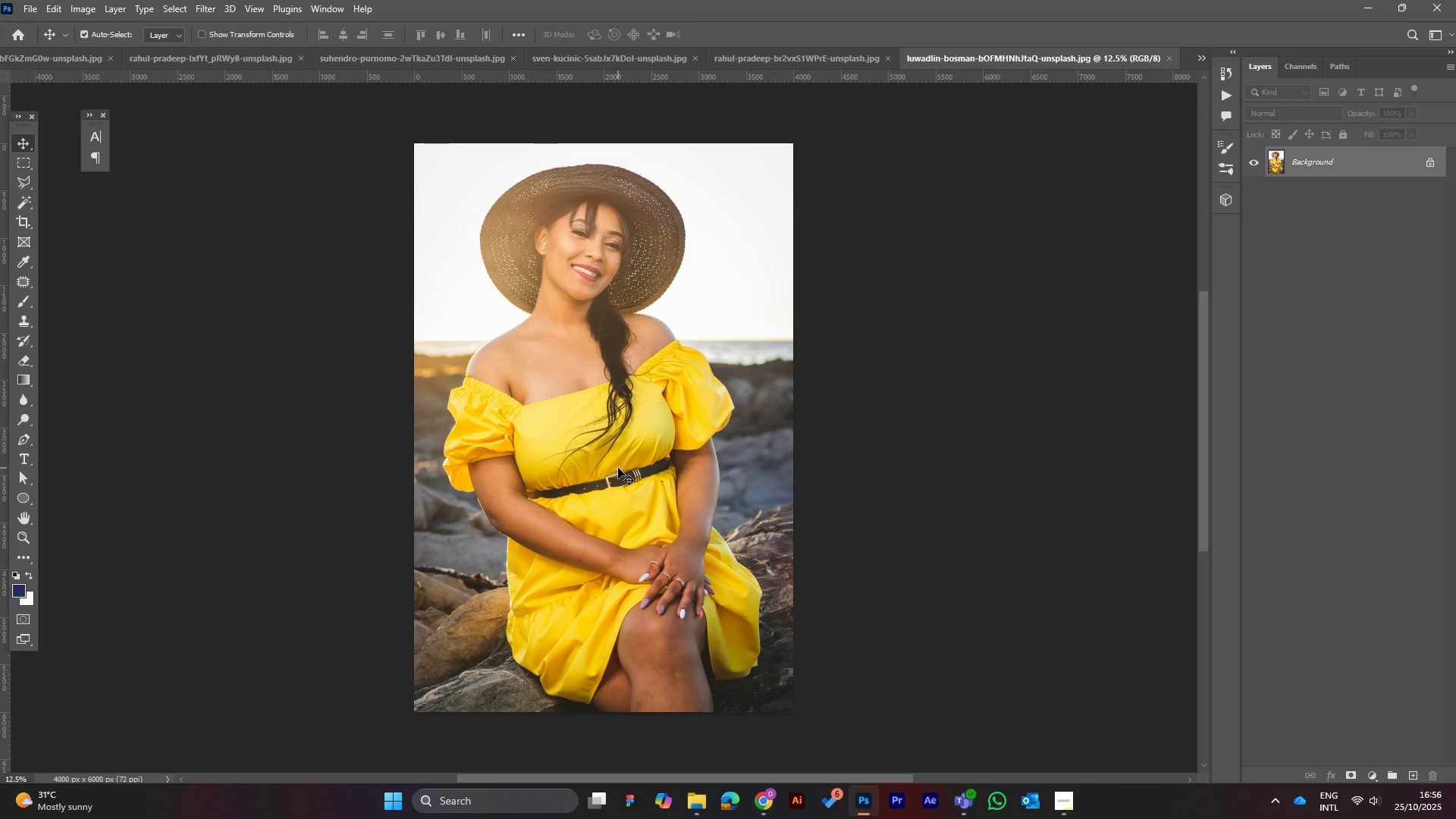 
scroll: coordinate [620, 453], scroll_direction: up, amount: 1.0
 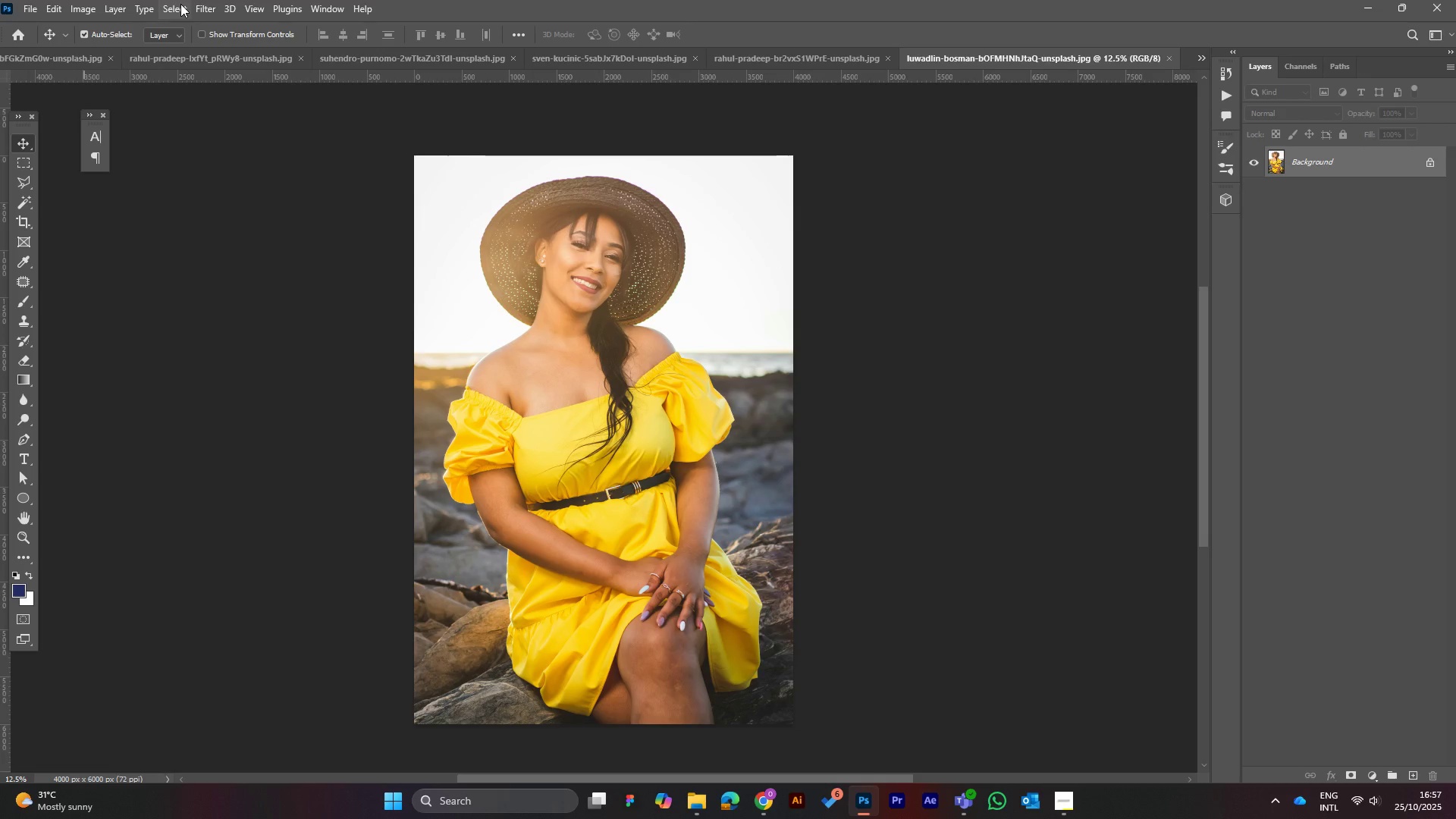 
left_click([179, 7])
 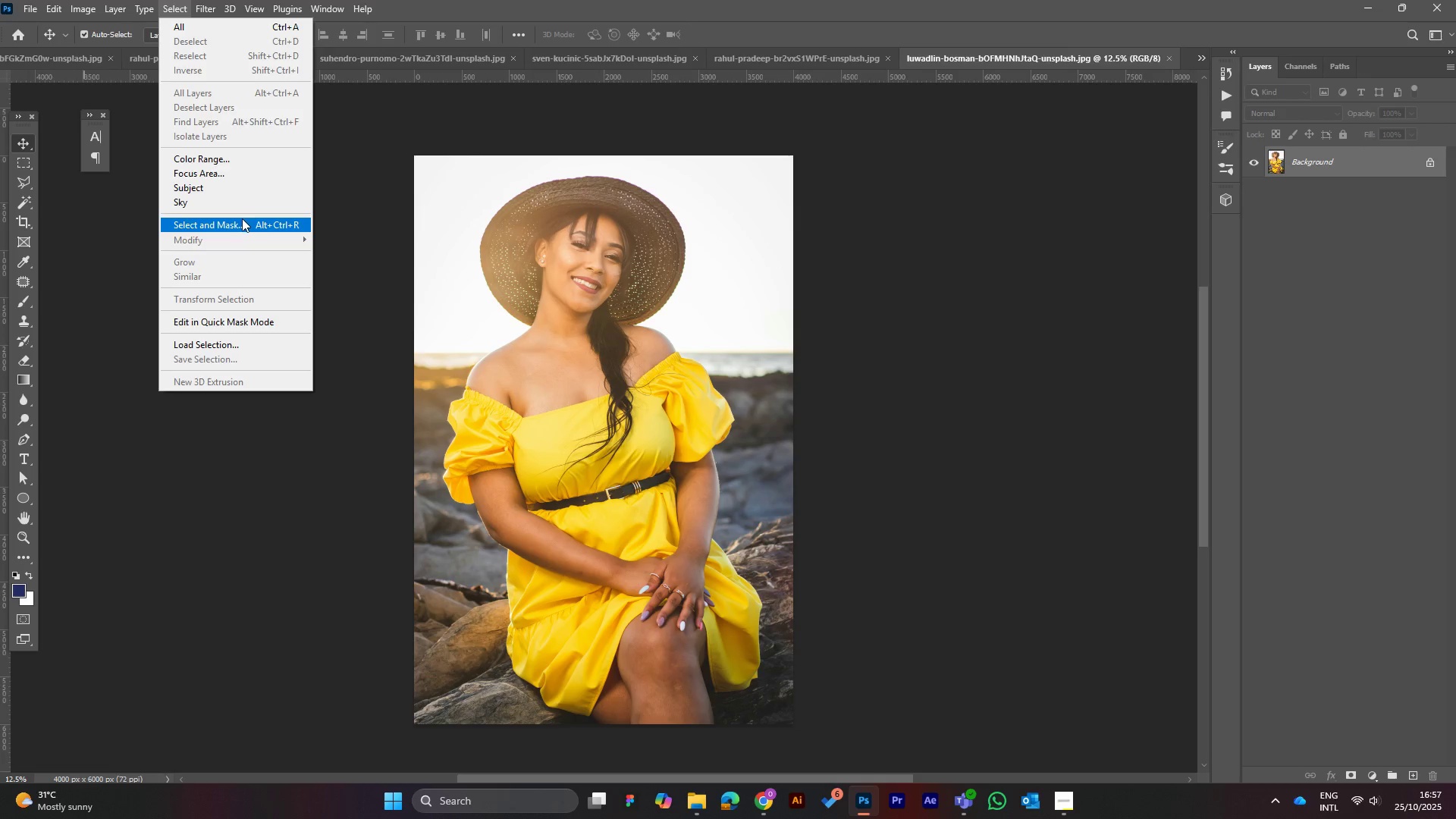 
left_click([242, 218])
 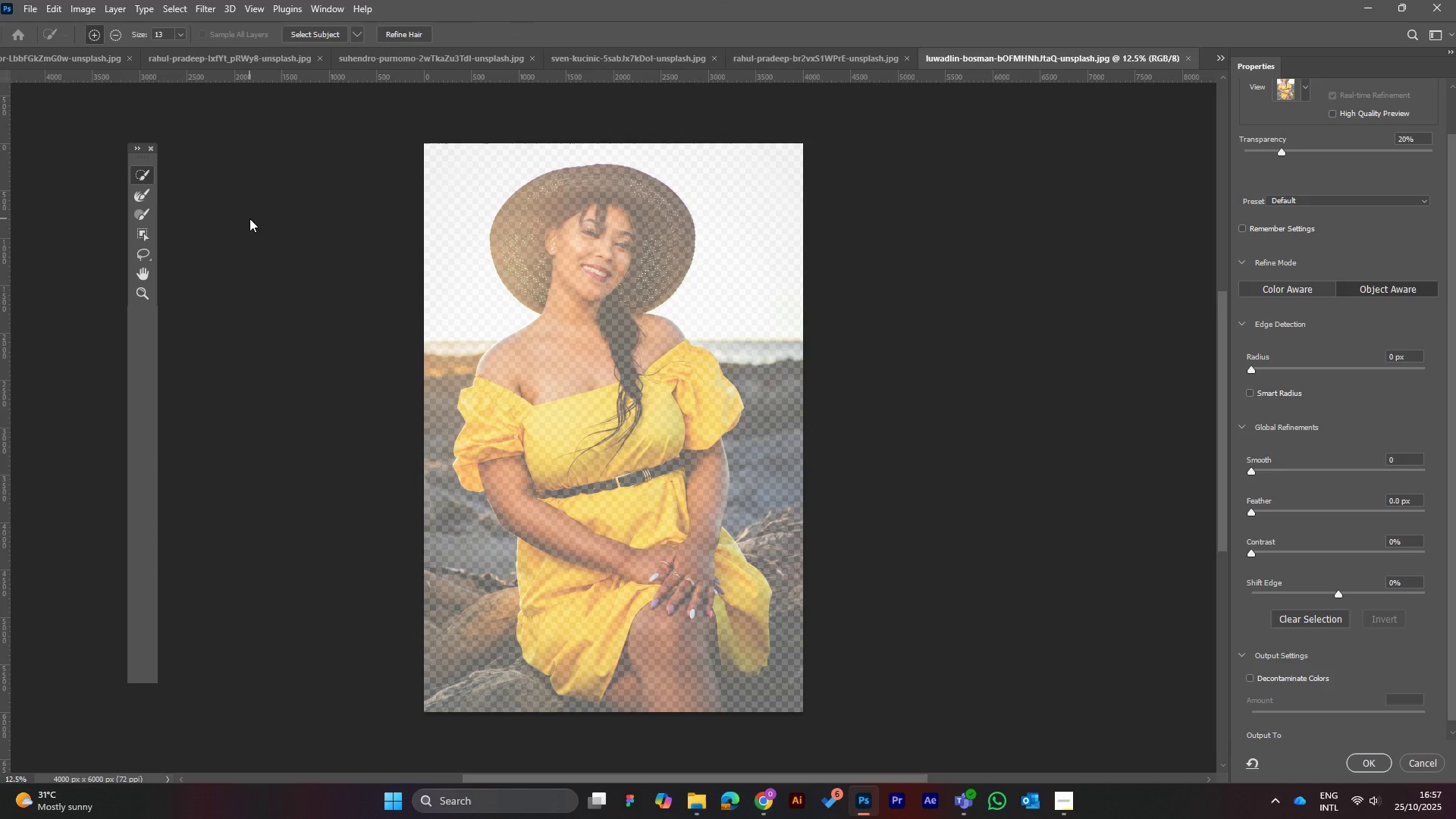 
wait(5.25)
 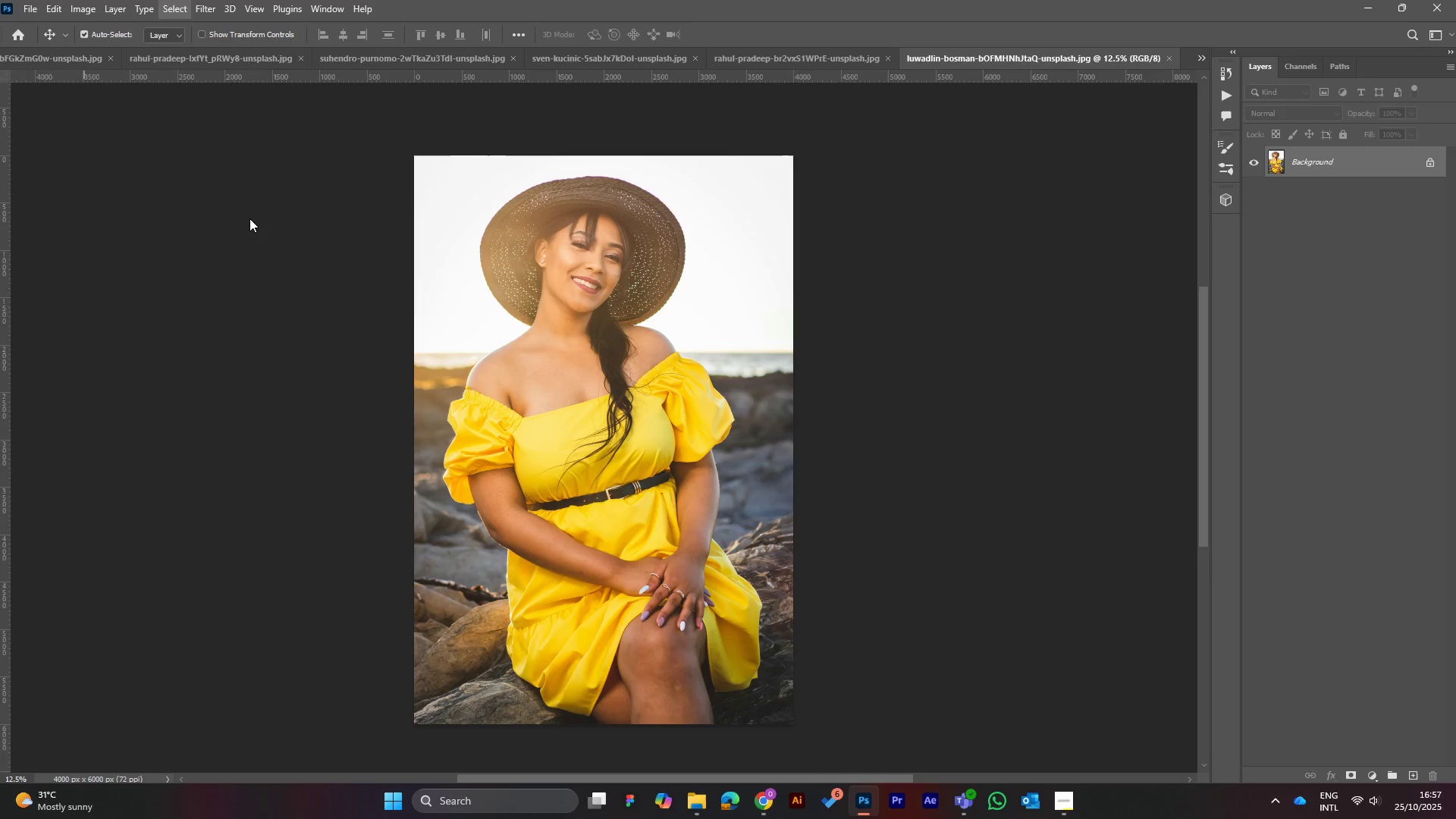 
left_click([306, 33])
 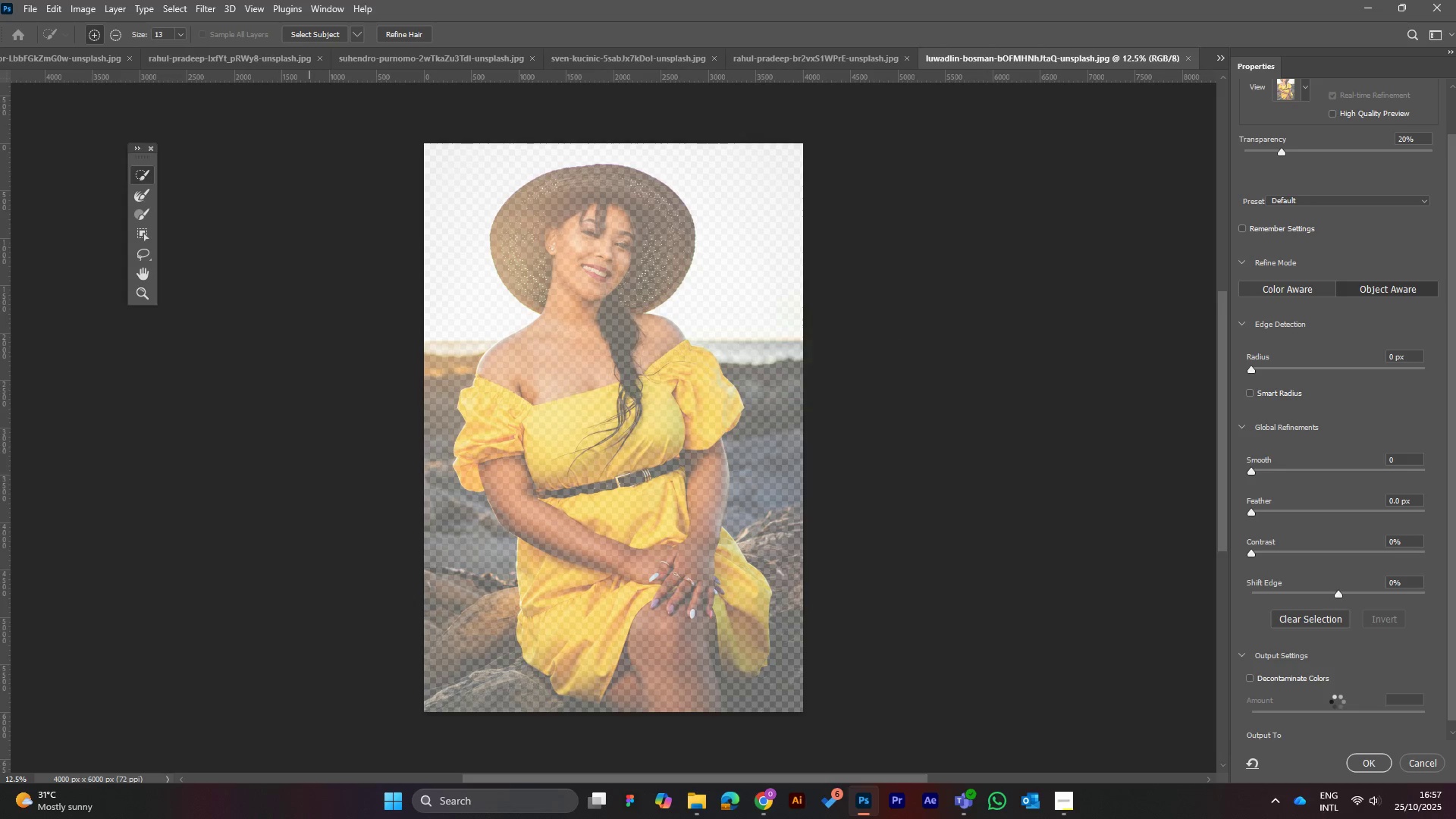 
wait(22.01)
 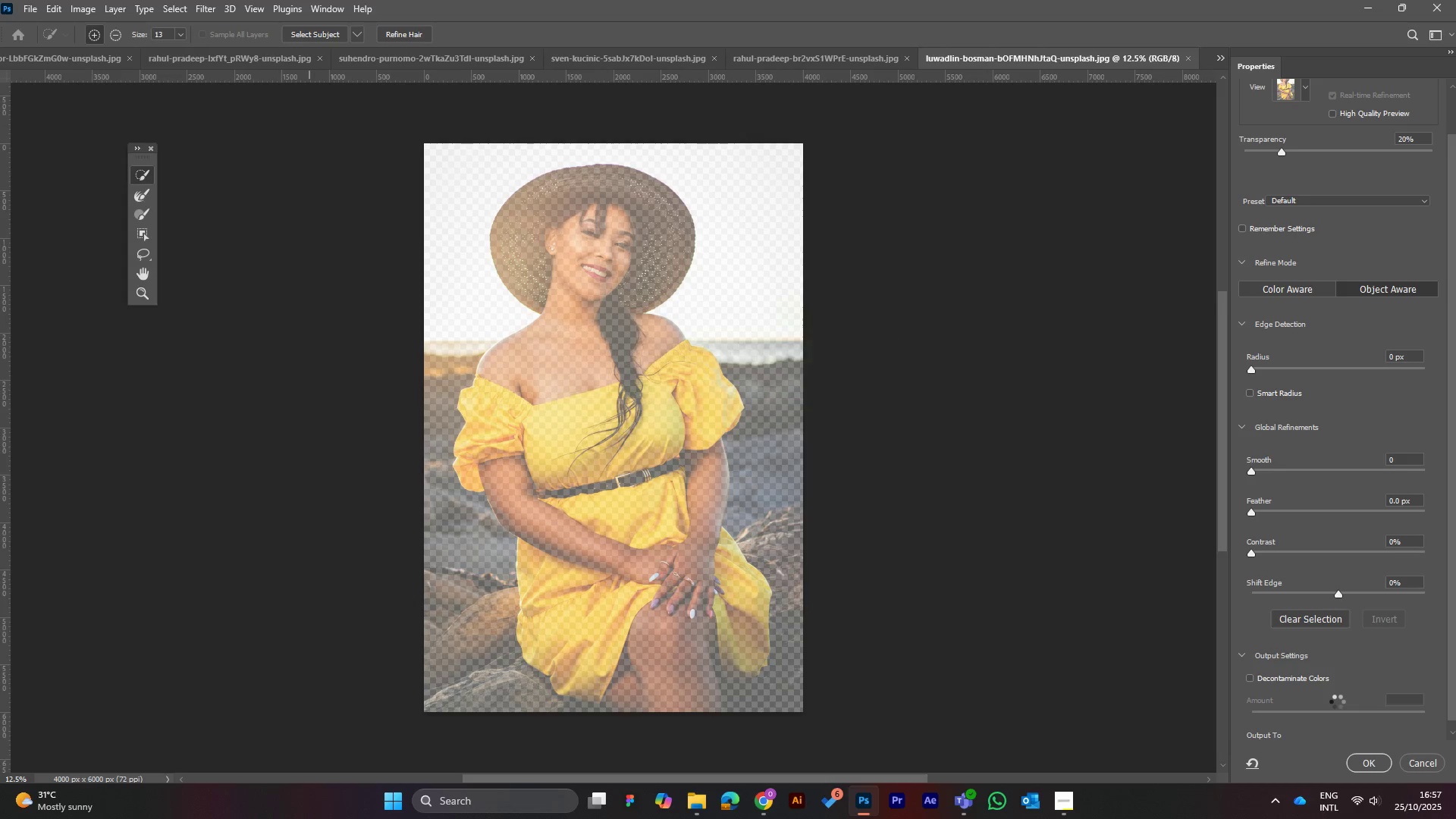 
left_click([1360, 762])
 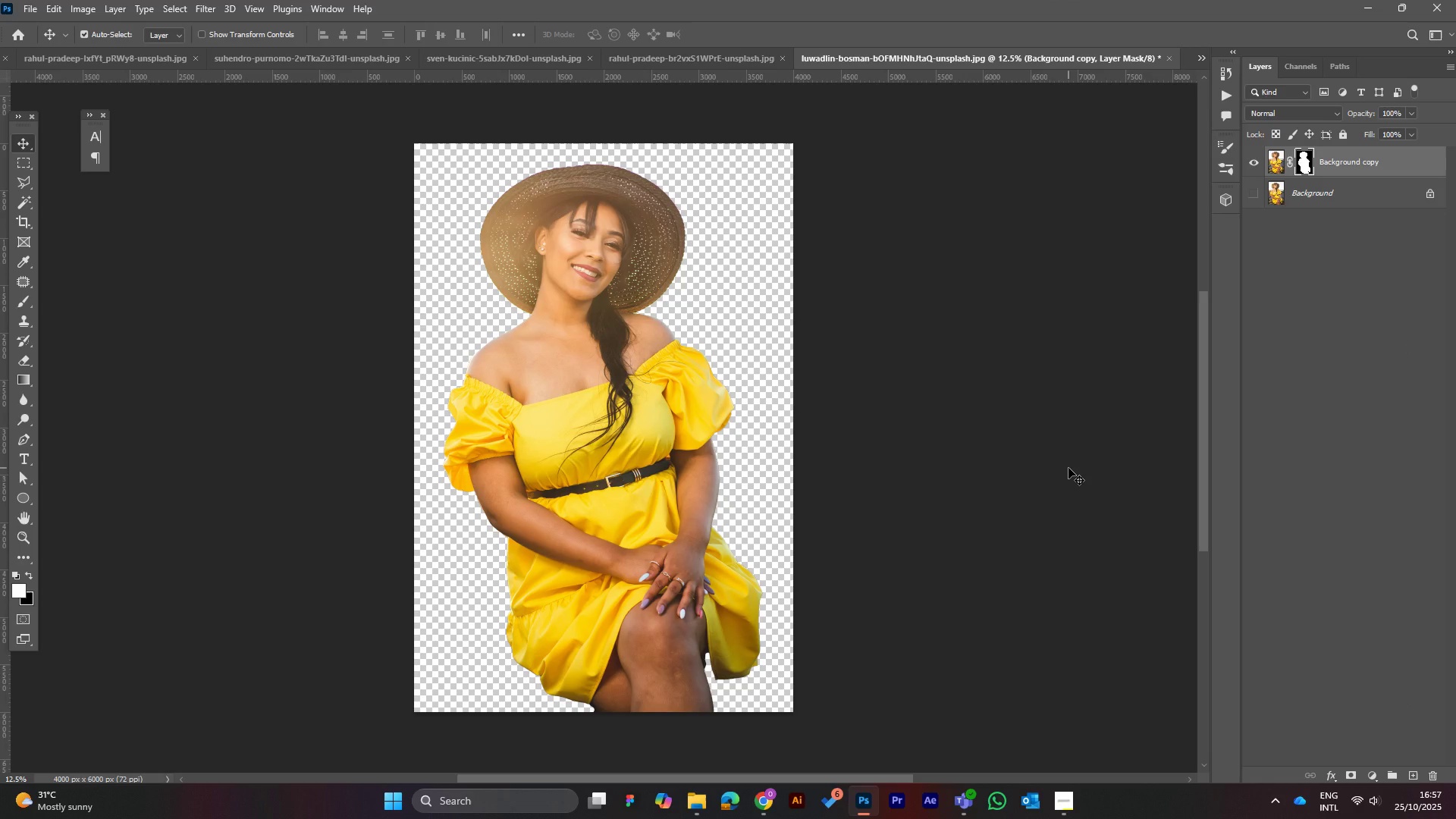 
wait(10.08)
 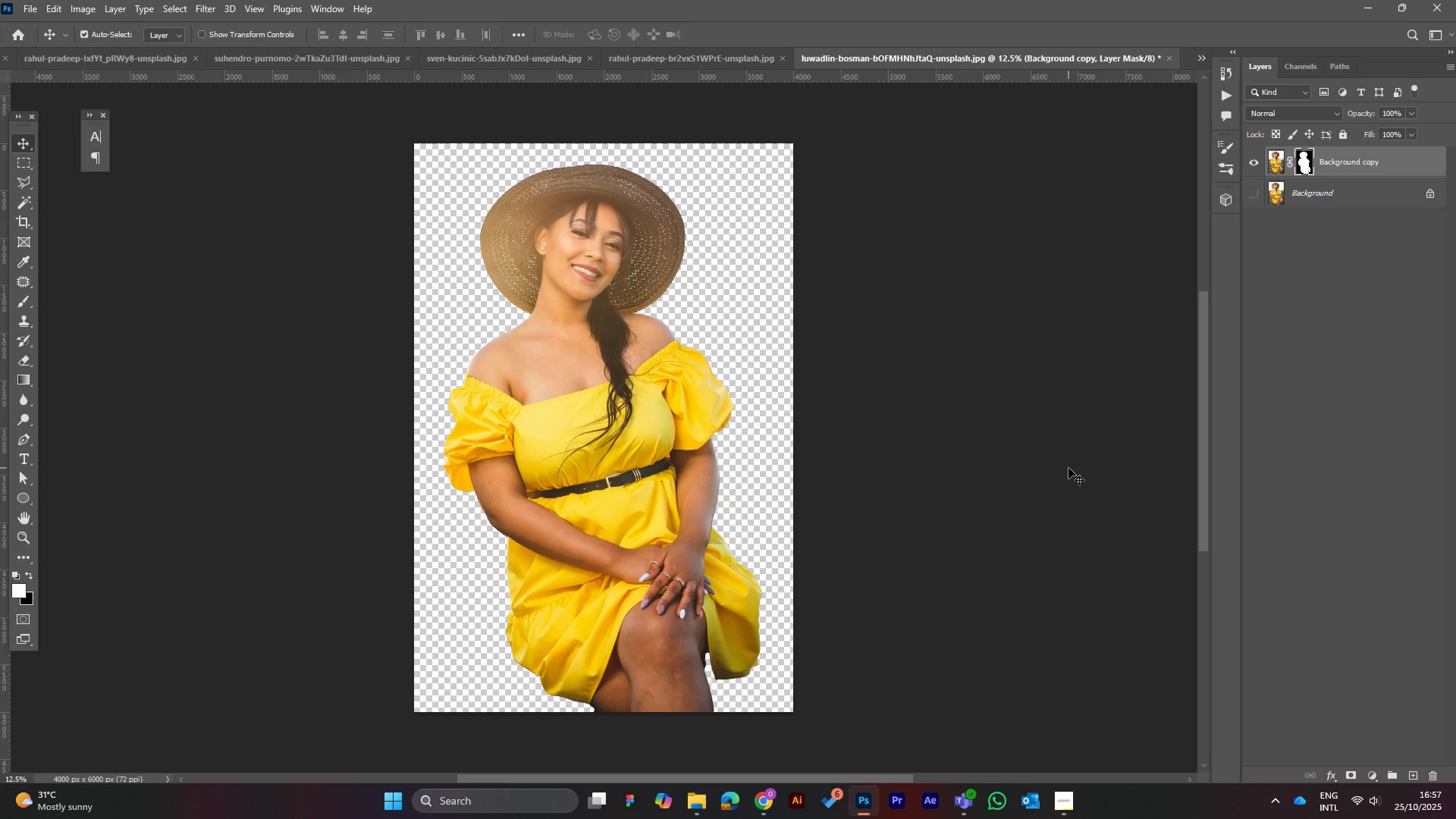 
left_click([32, 6])
 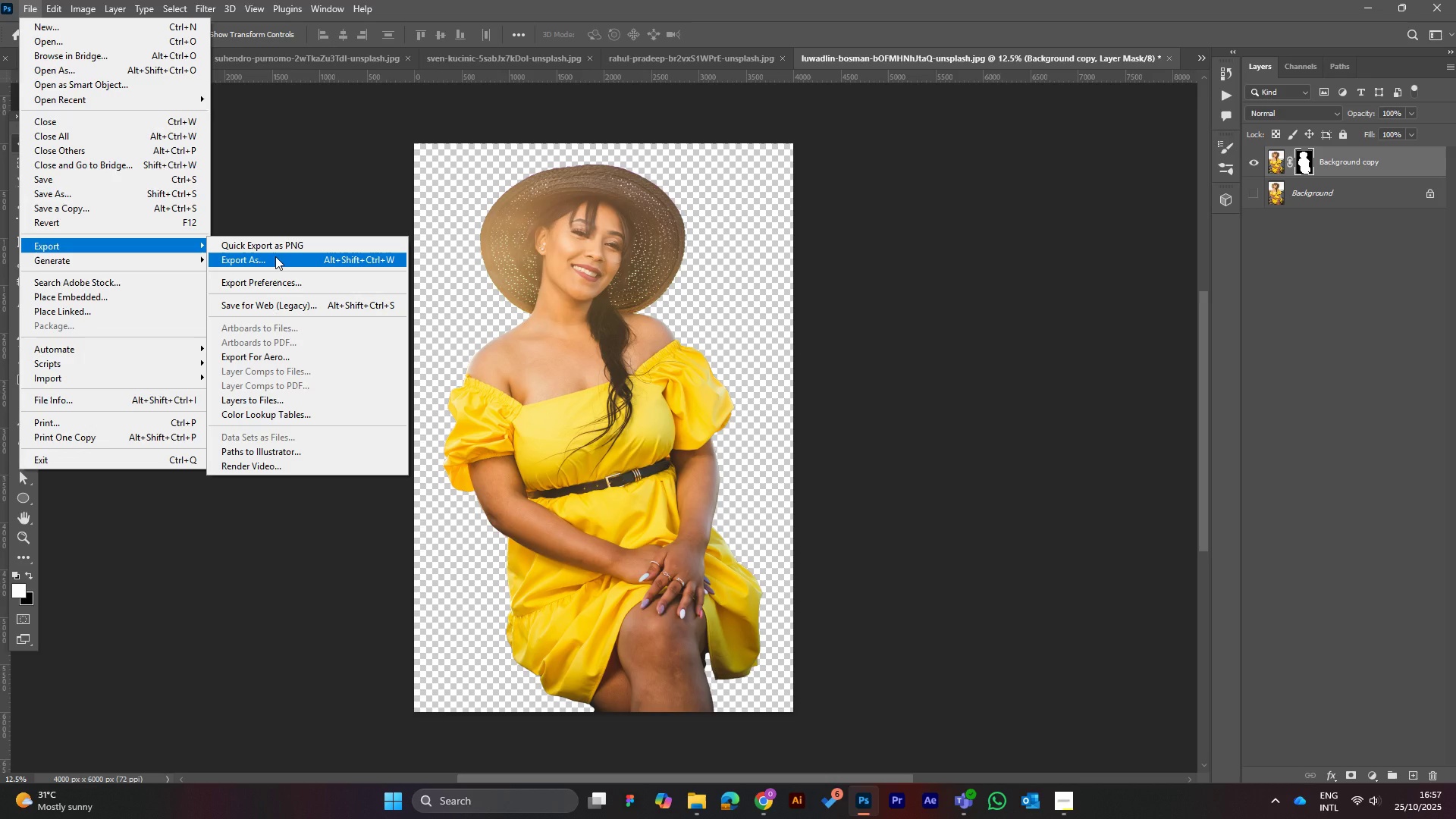 
wait(6.88)
 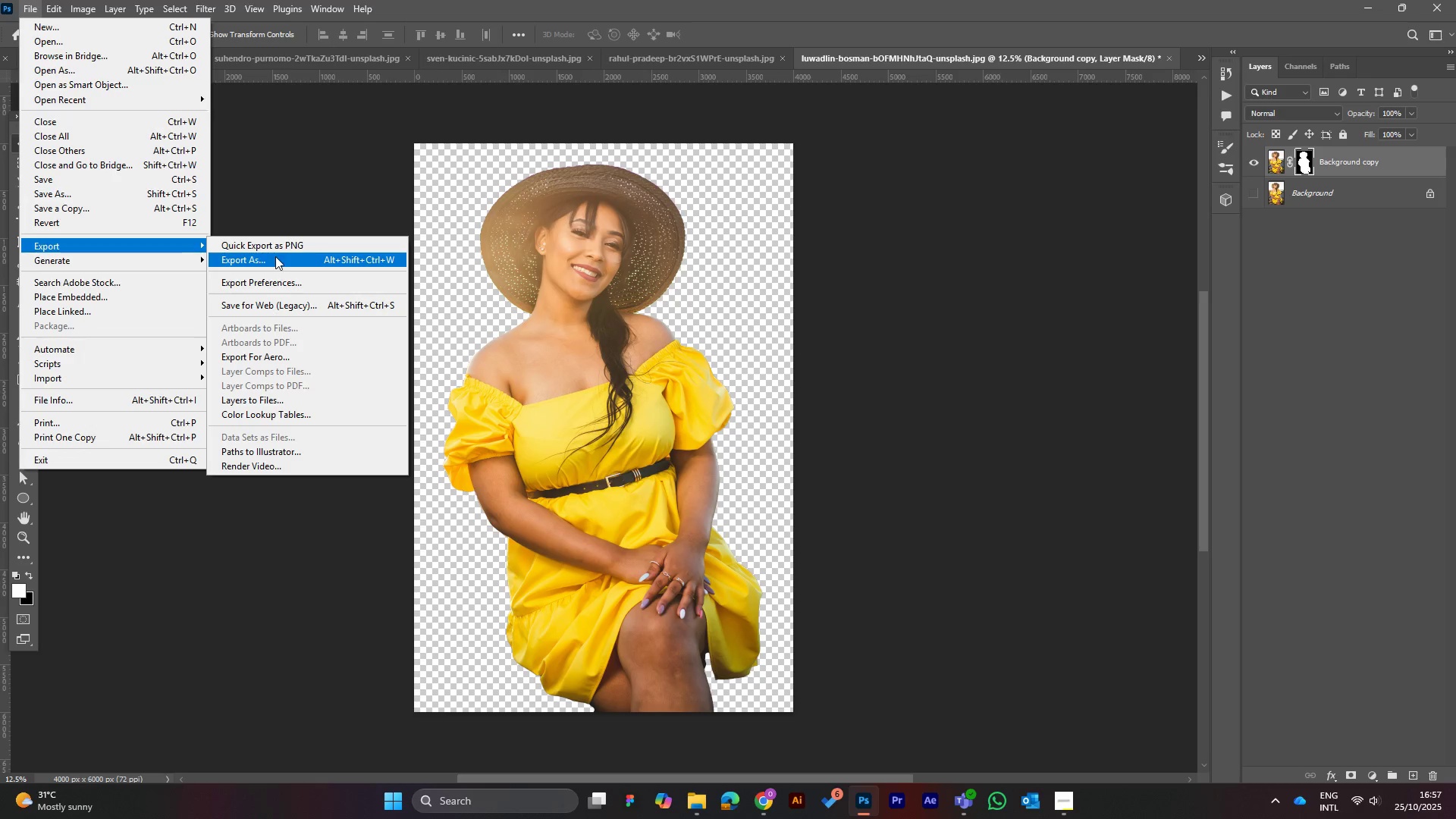 
left_click([275, 257])
 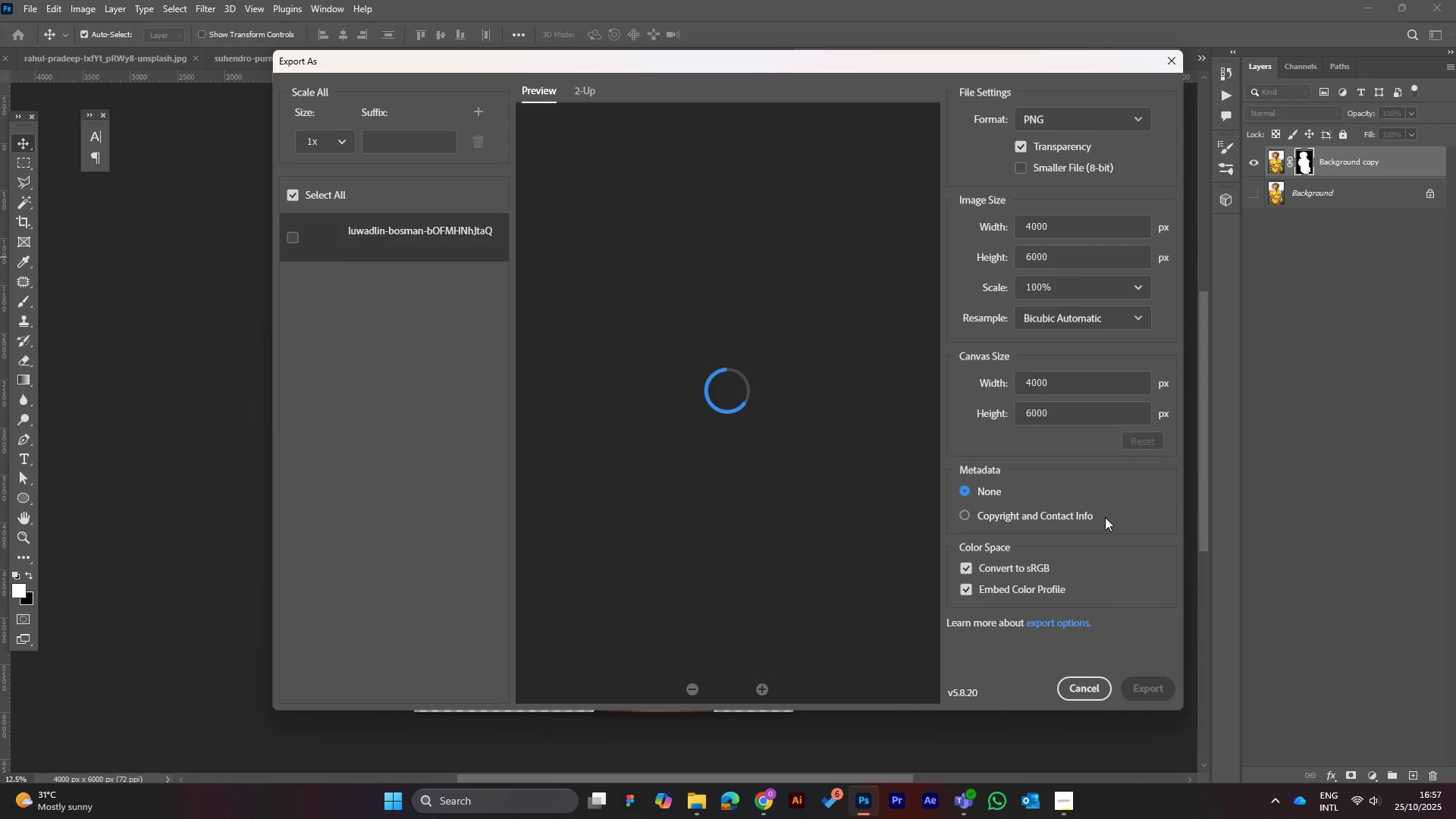 
wait(11.99)
 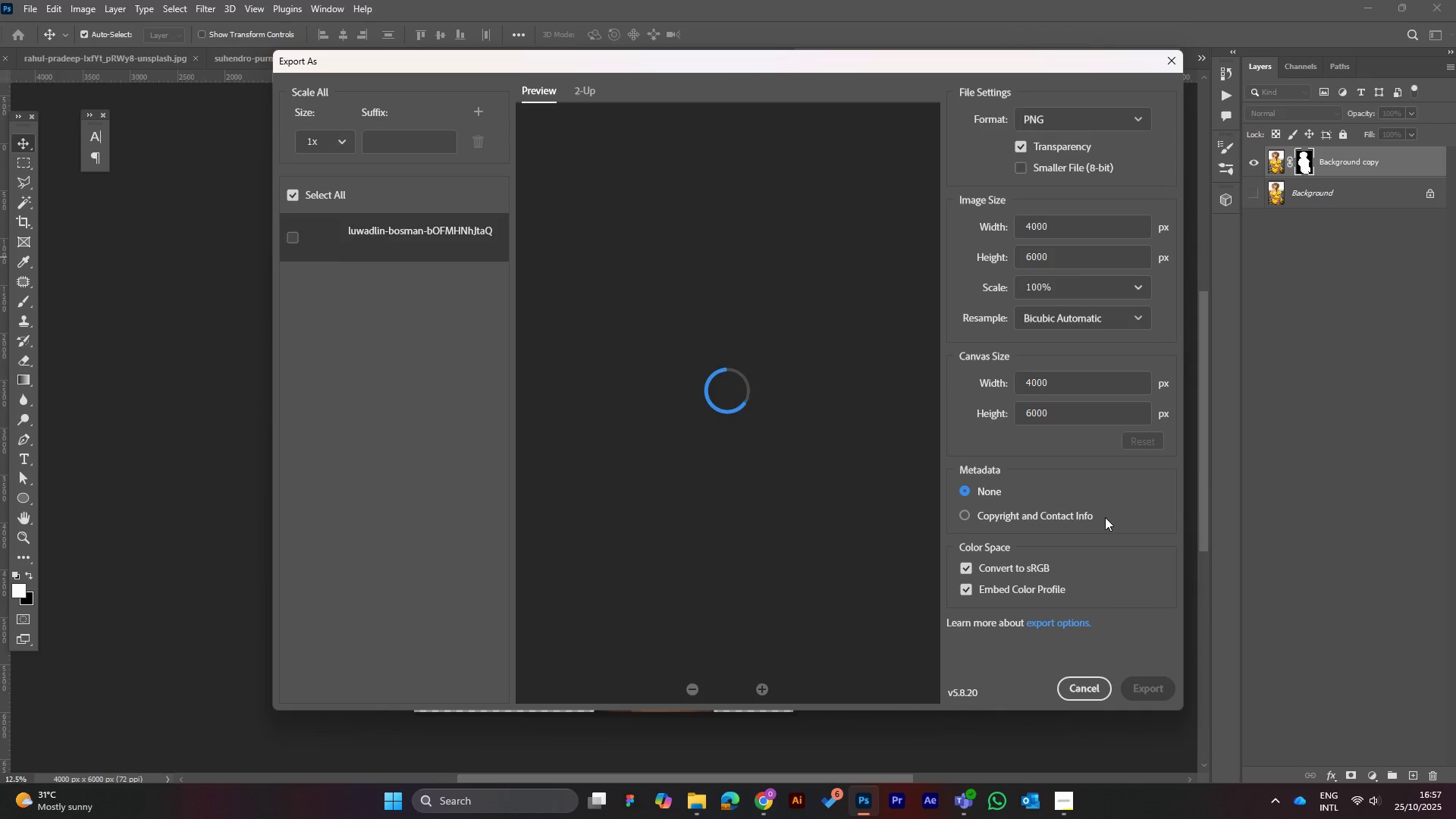 
mouse_move([342, 149])
 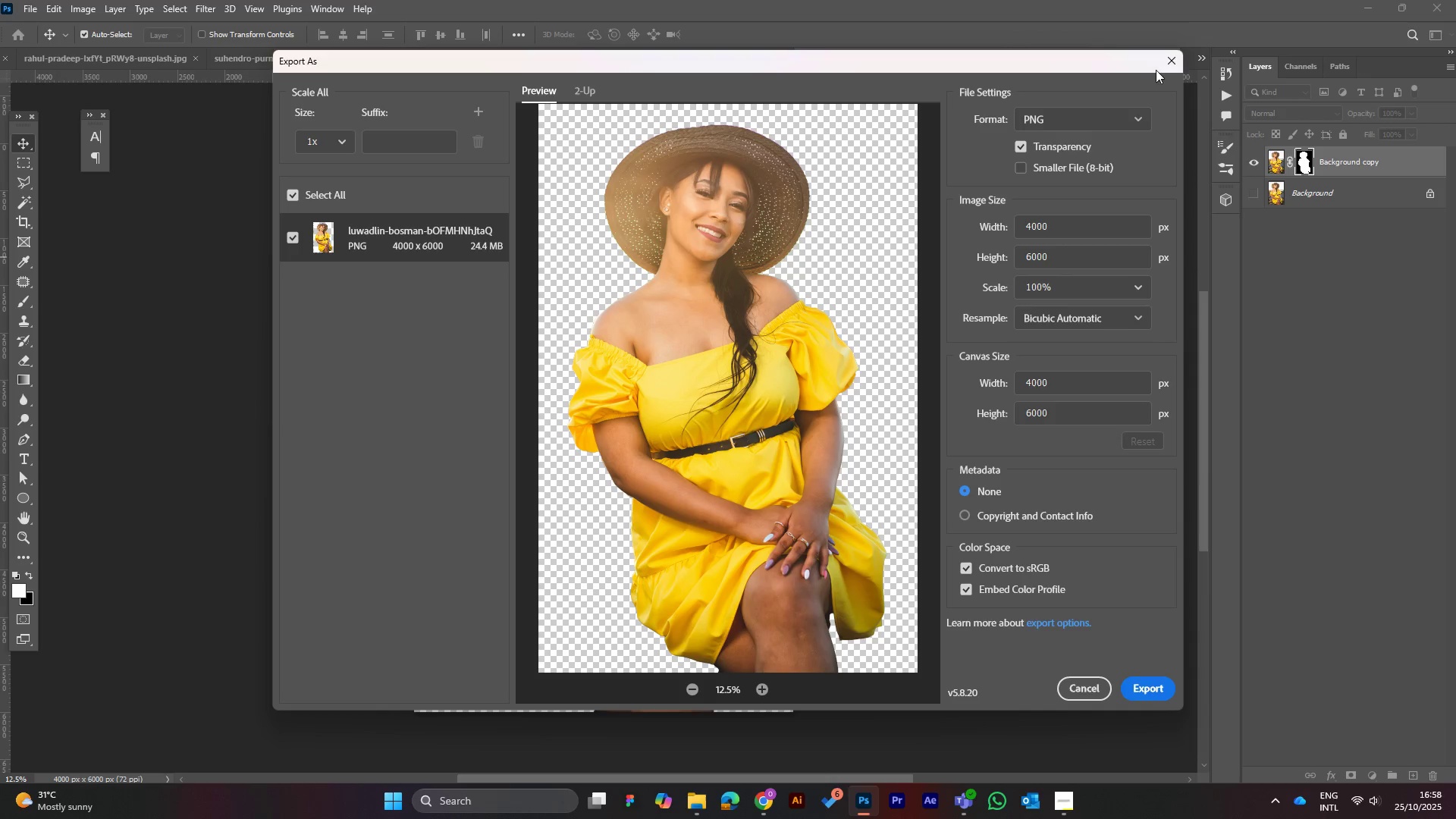 
left_click([1169, 60])
 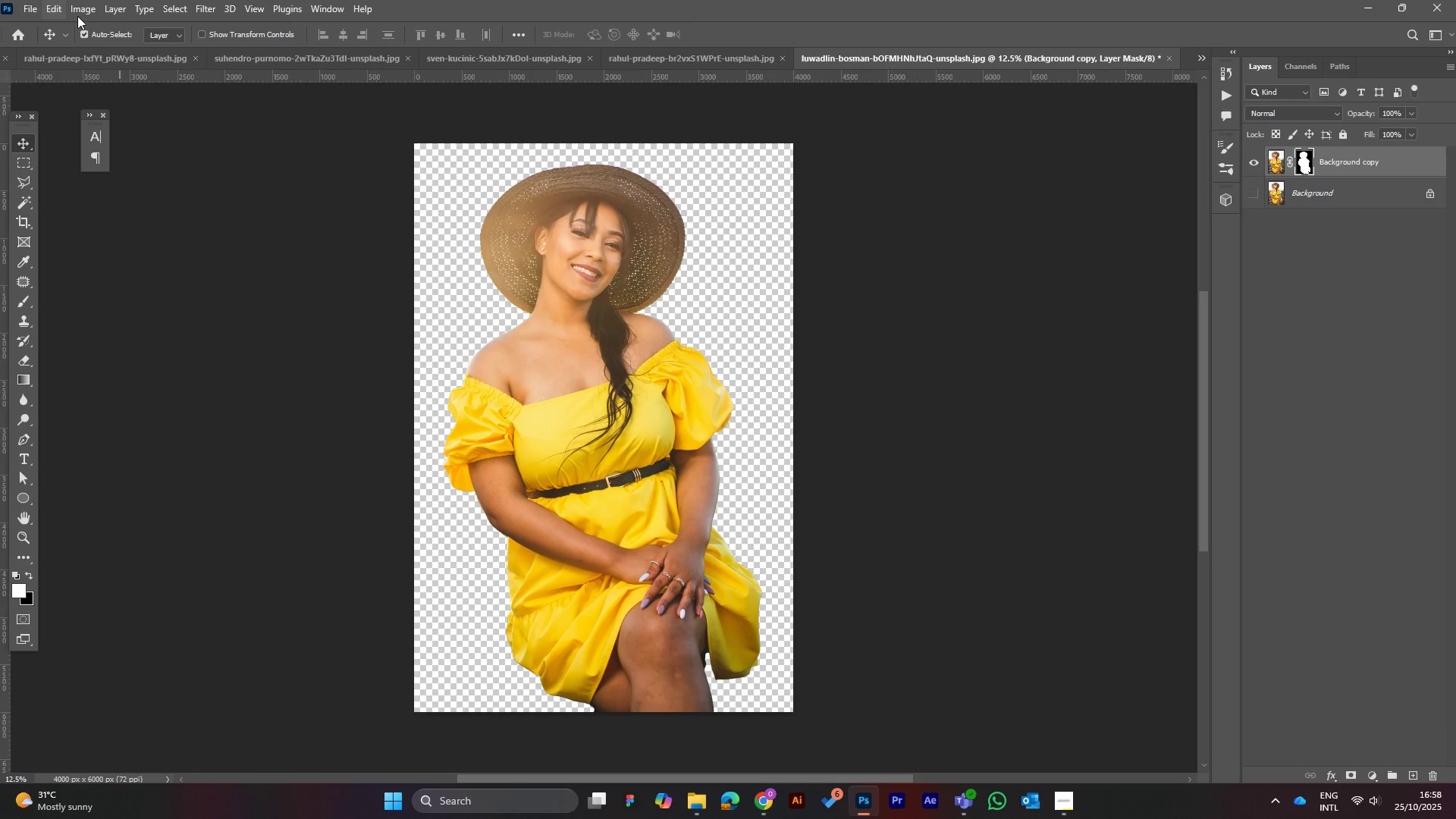 
left_click([79, 9])
 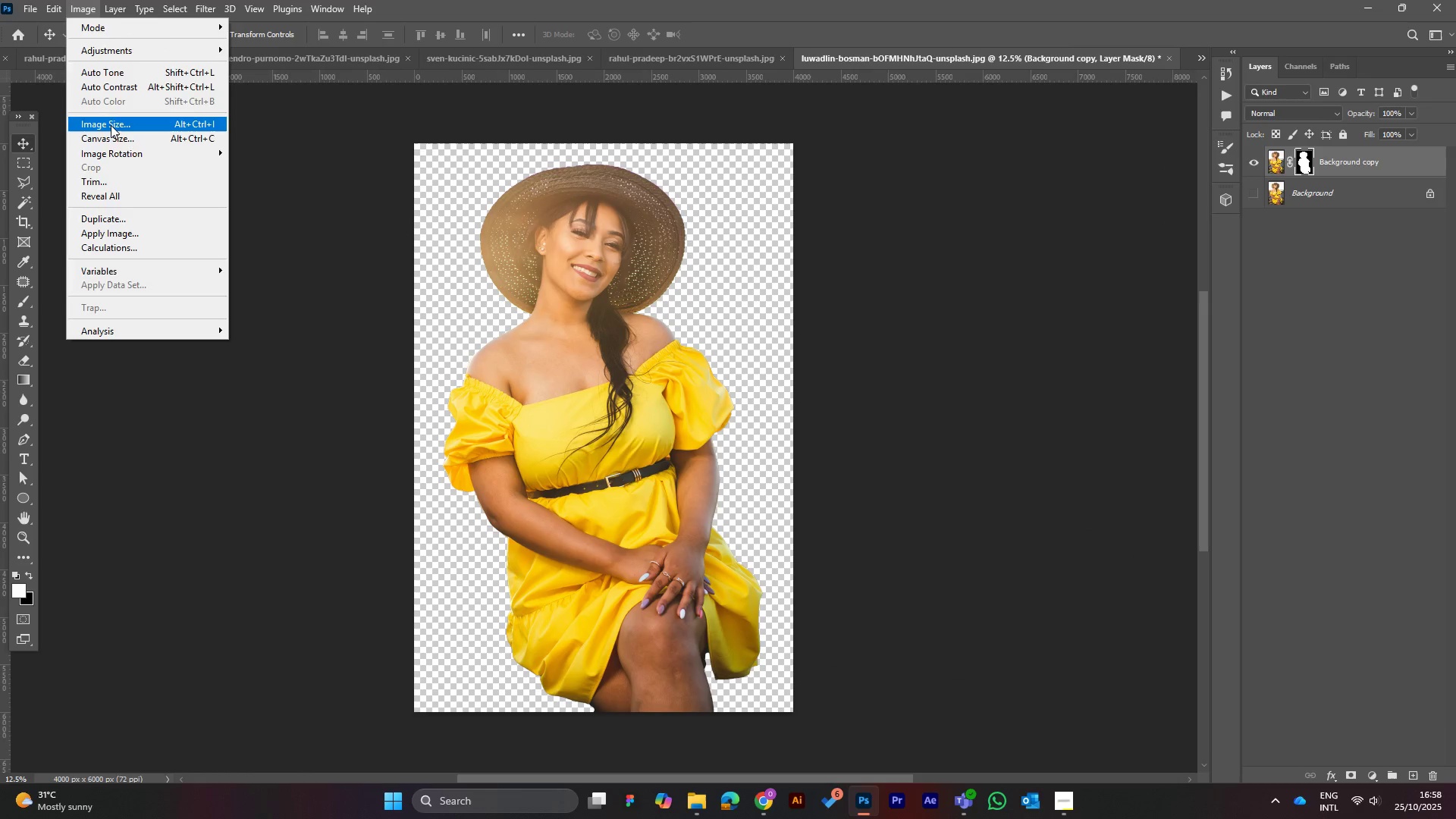 
left_click([111, 122])
 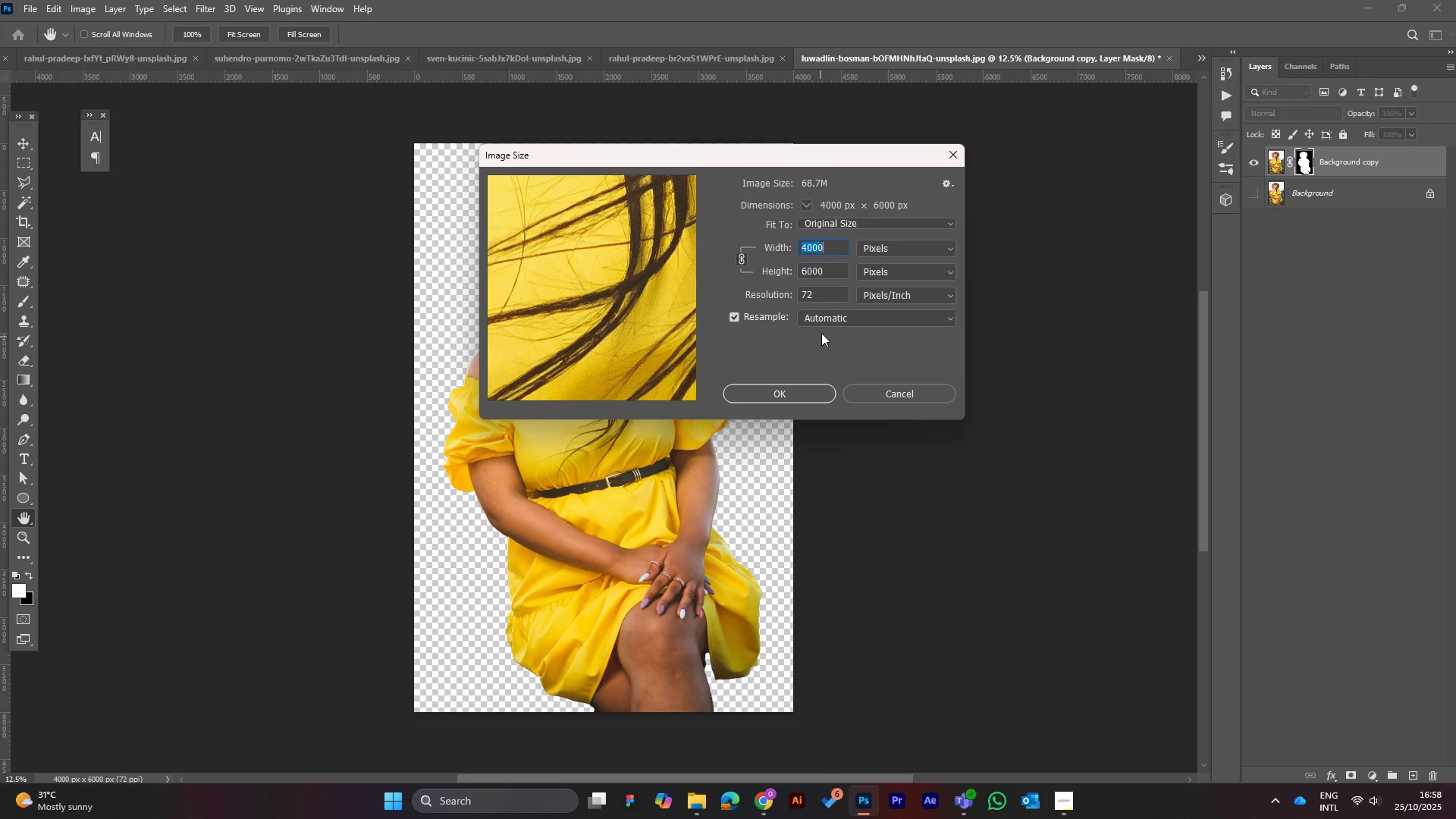 
wait(5.63)
 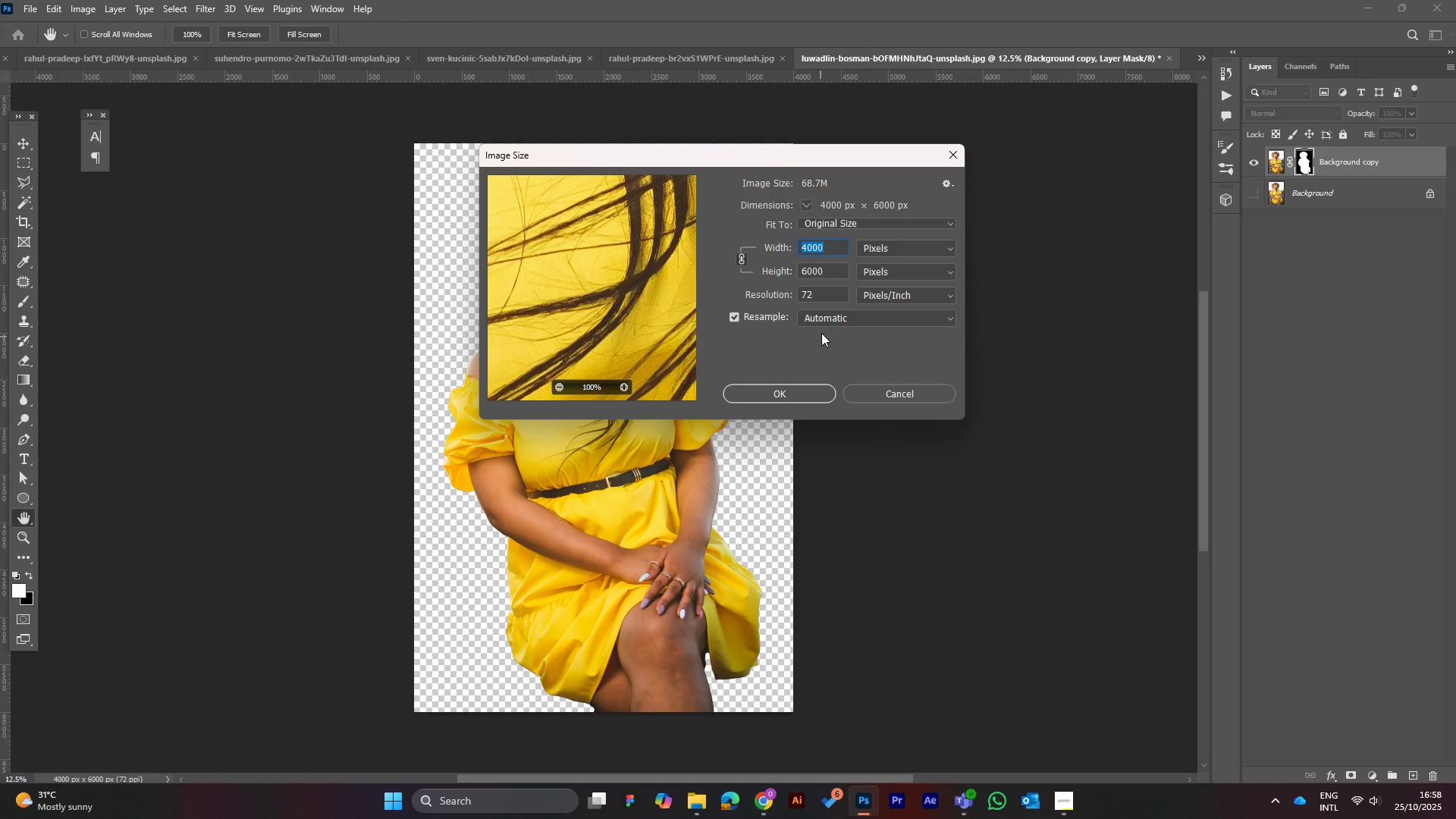 
type(2000)
 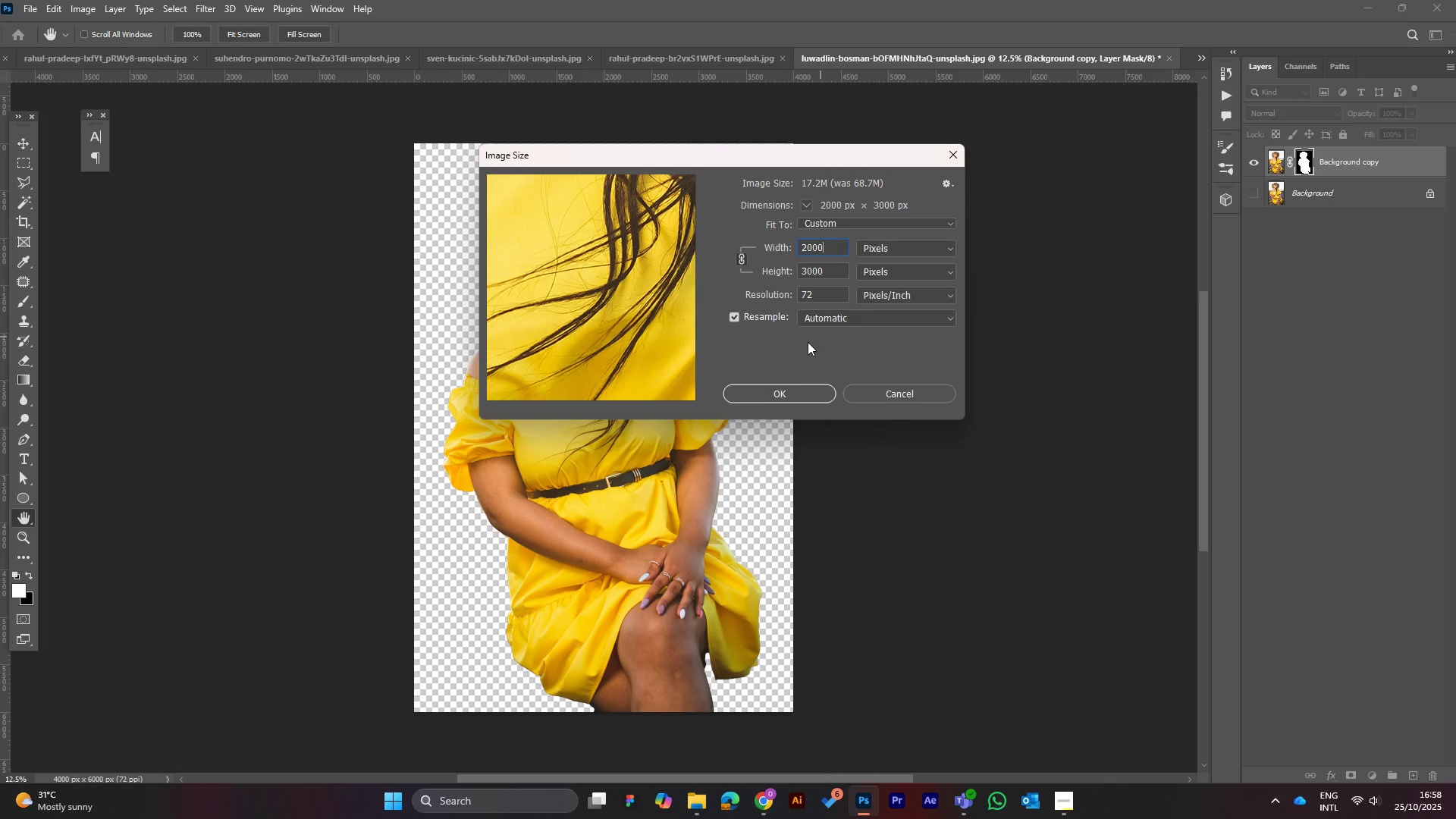 
left_click([792, 390])
 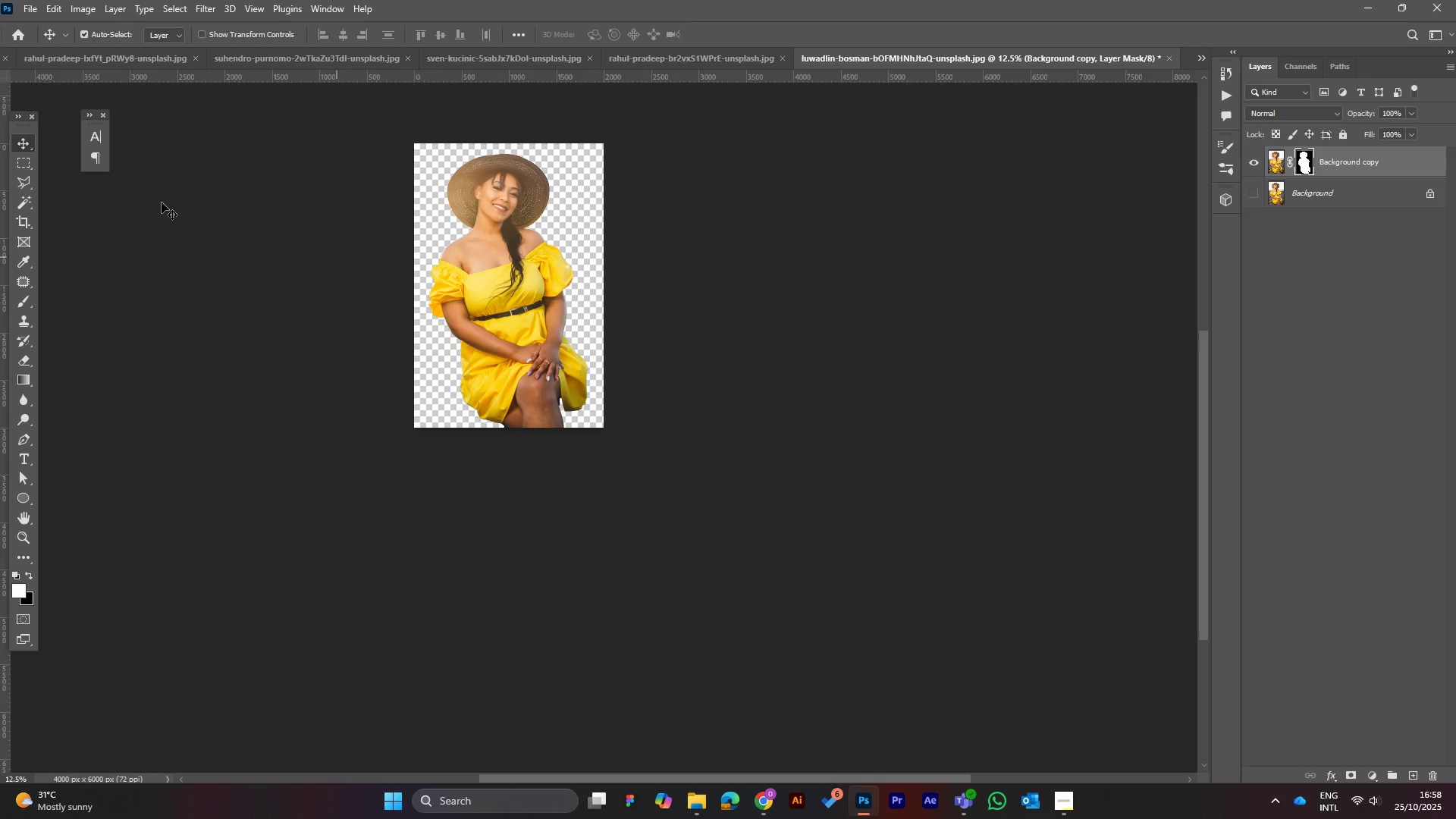 
left_click([33, 0])
 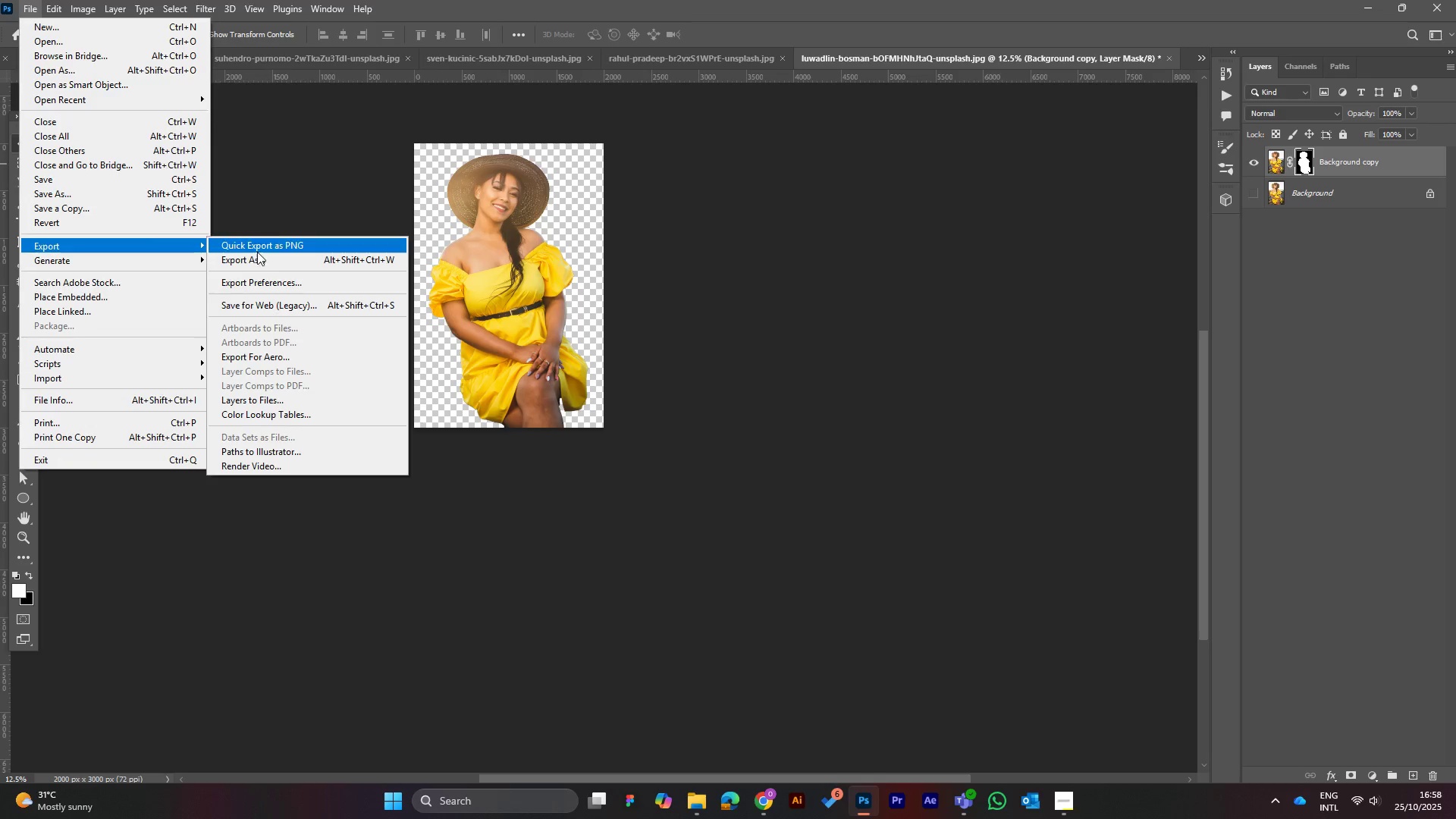 
left_click([273, 255])
 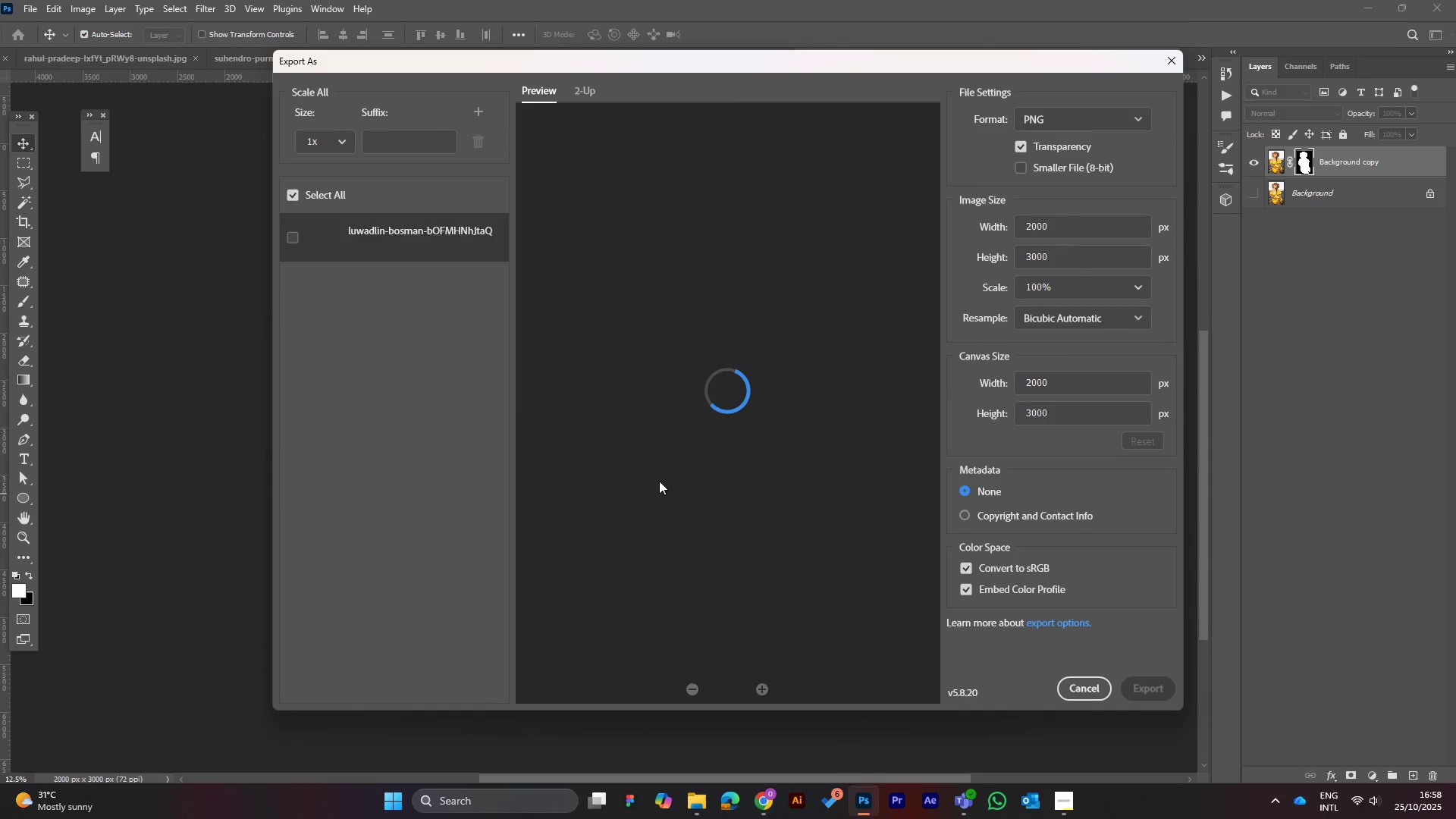 
wait(8.7)
 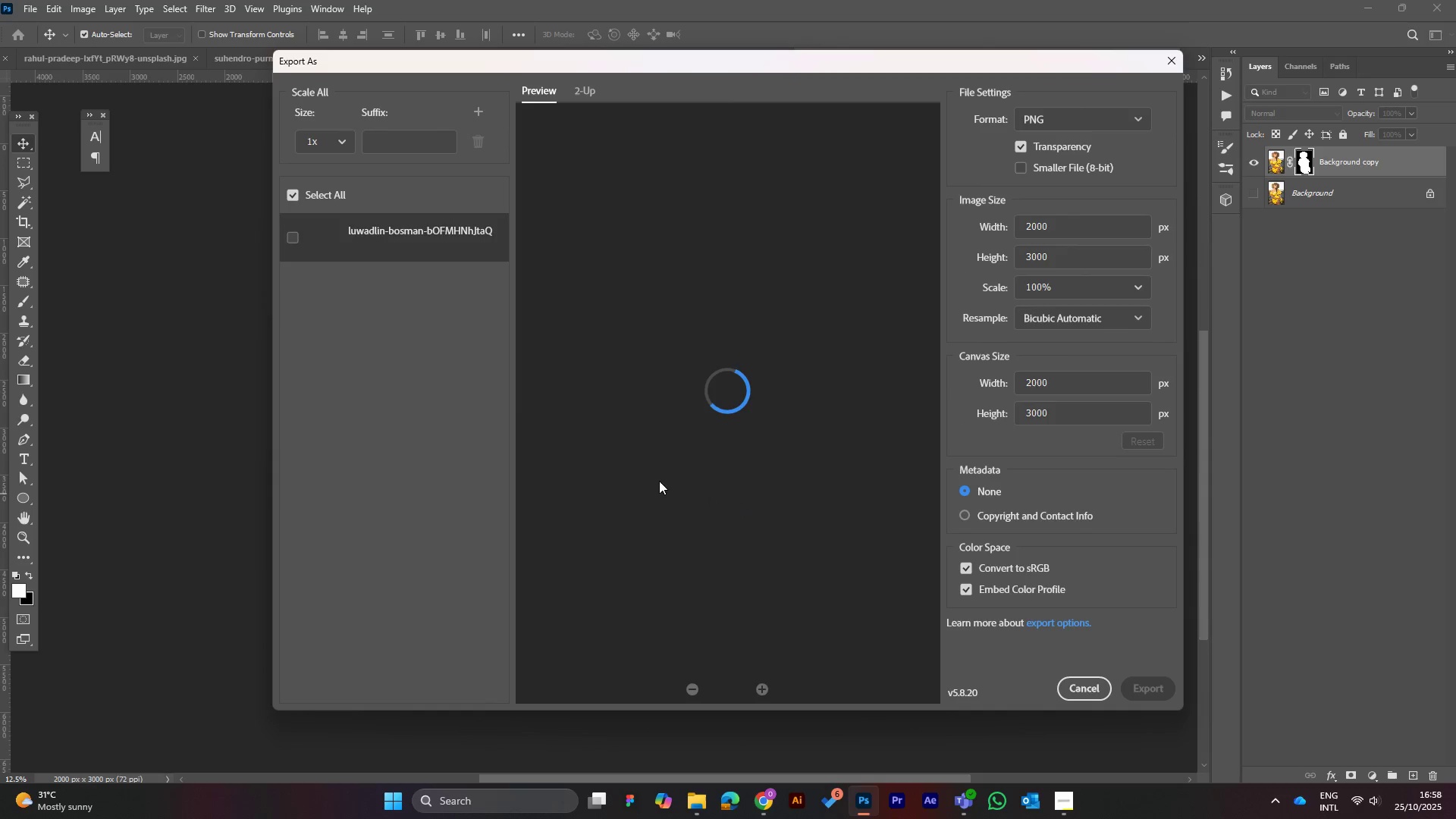 
left_click([1160, 692])
 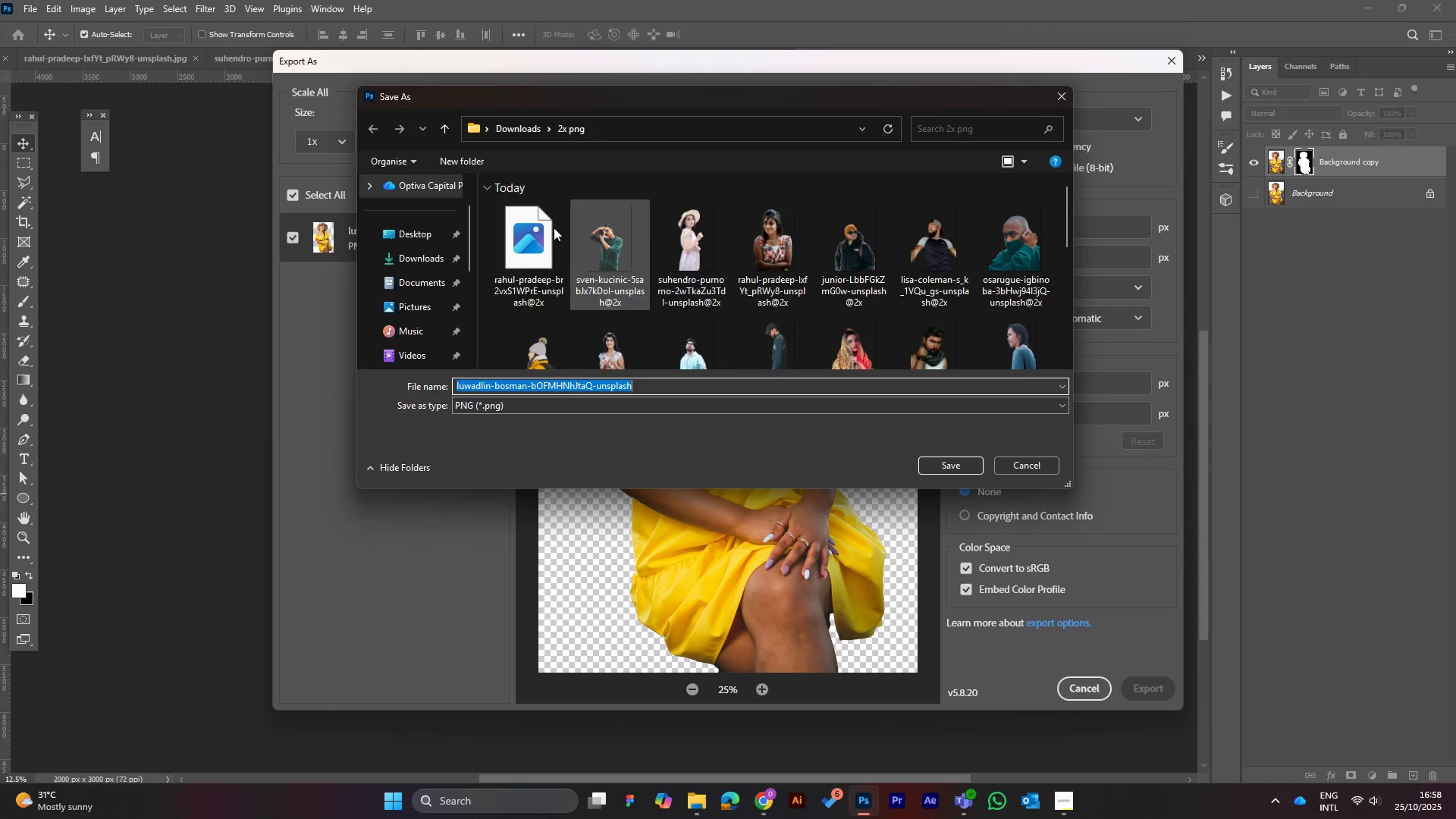 
left_click([512, 128])
 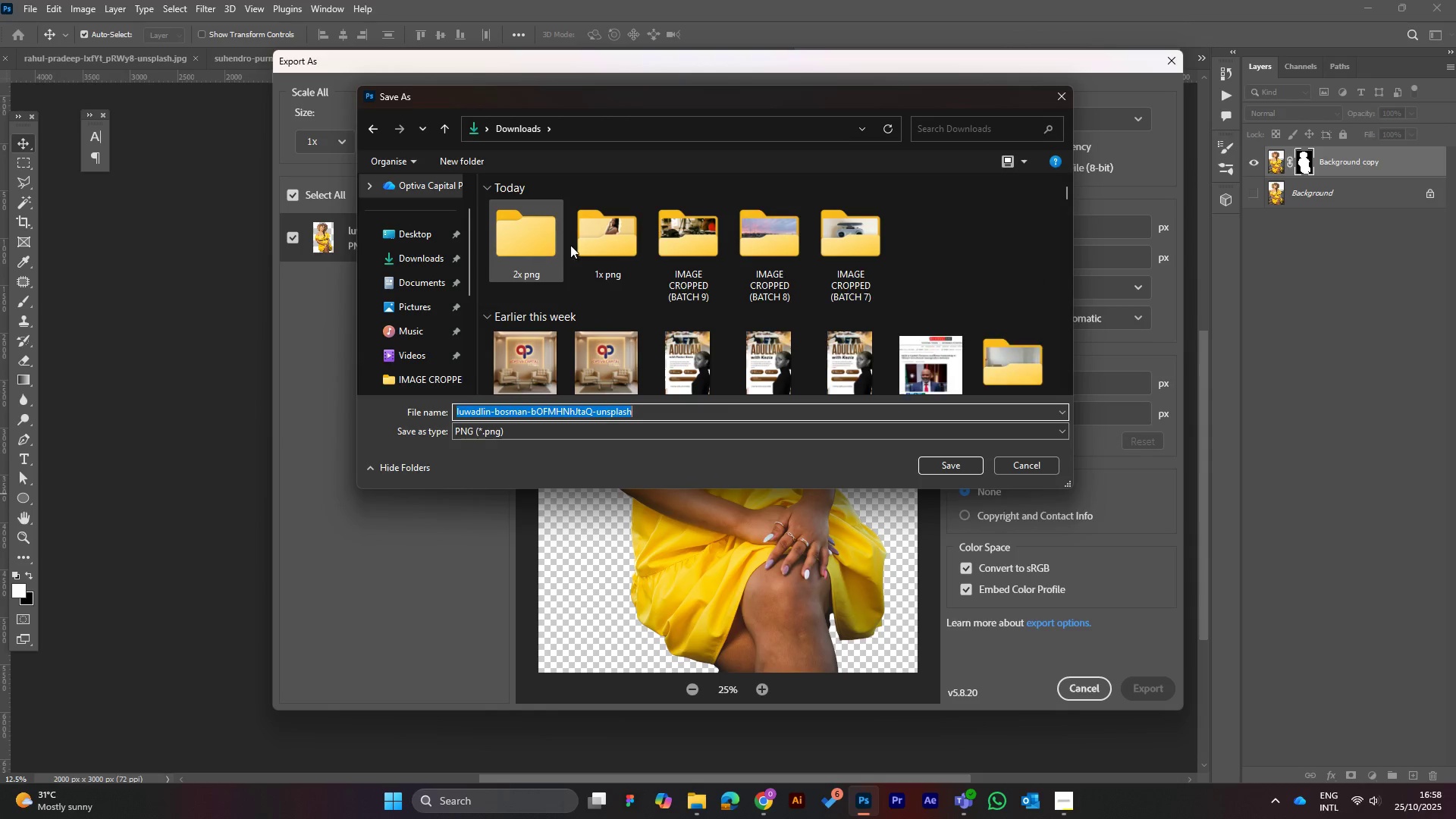 
left_click([604, 232])
 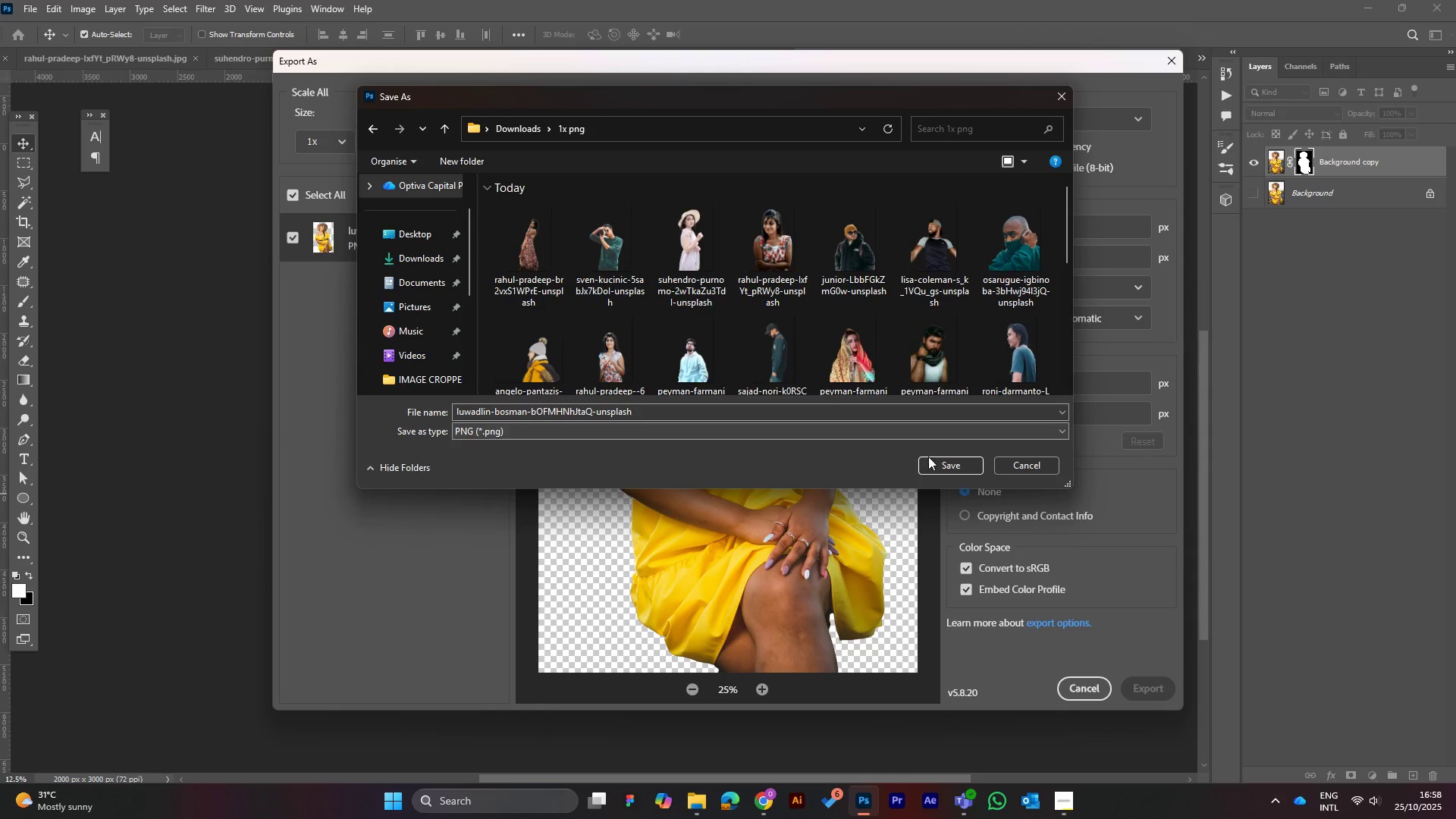 
left_click([938, 465])
 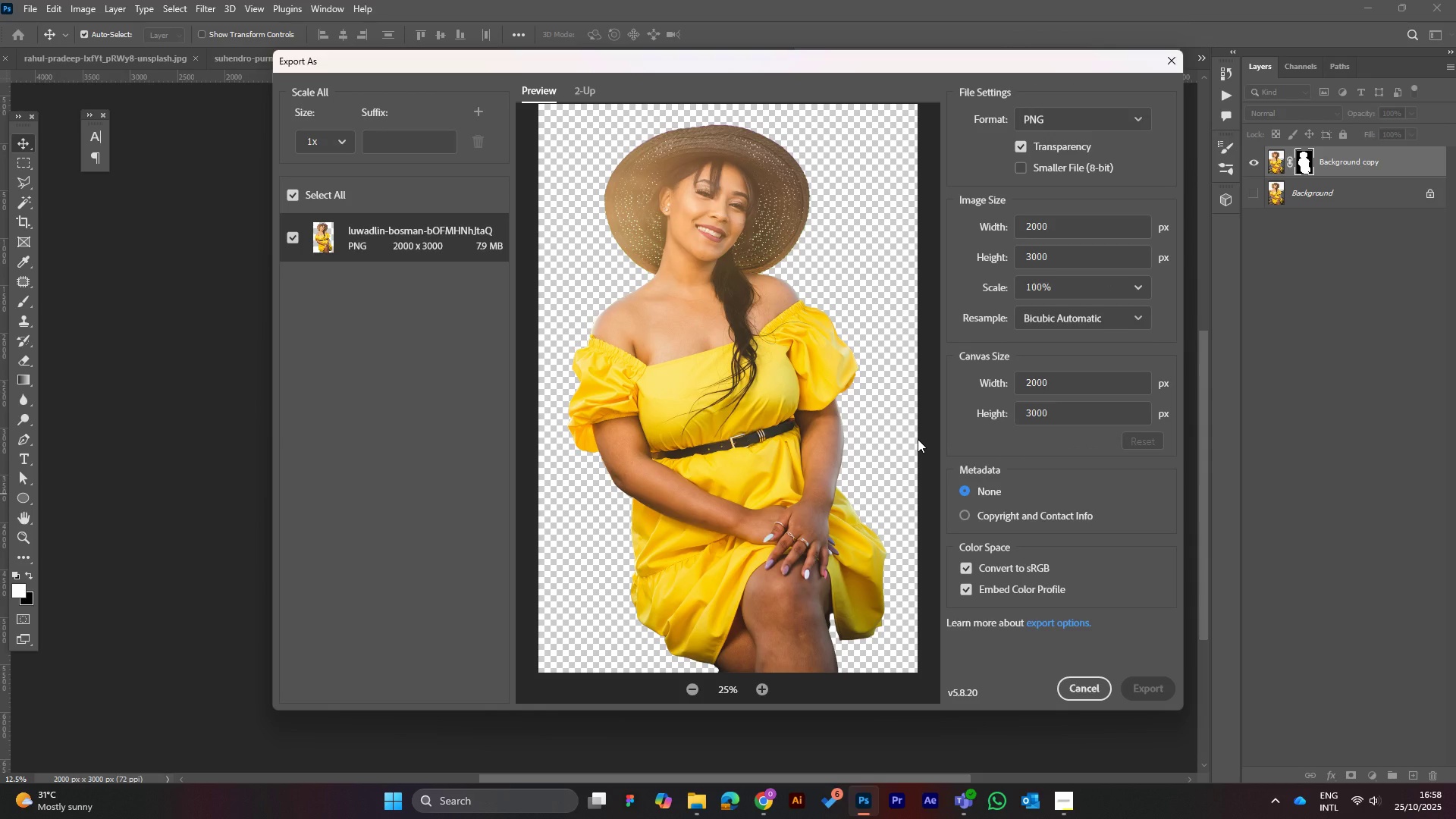 
wait(8.87)
 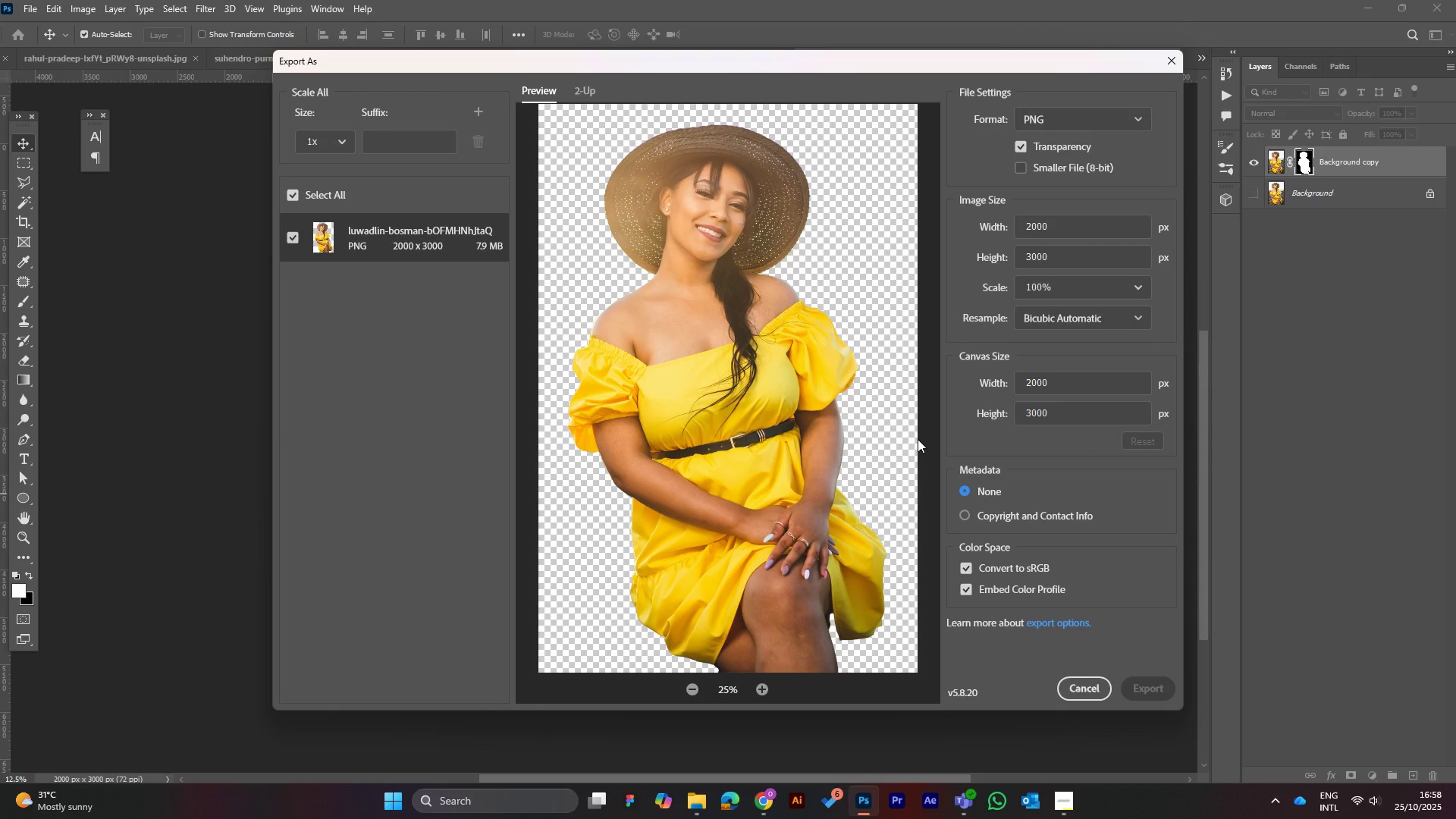 
left_click([28, 8])
 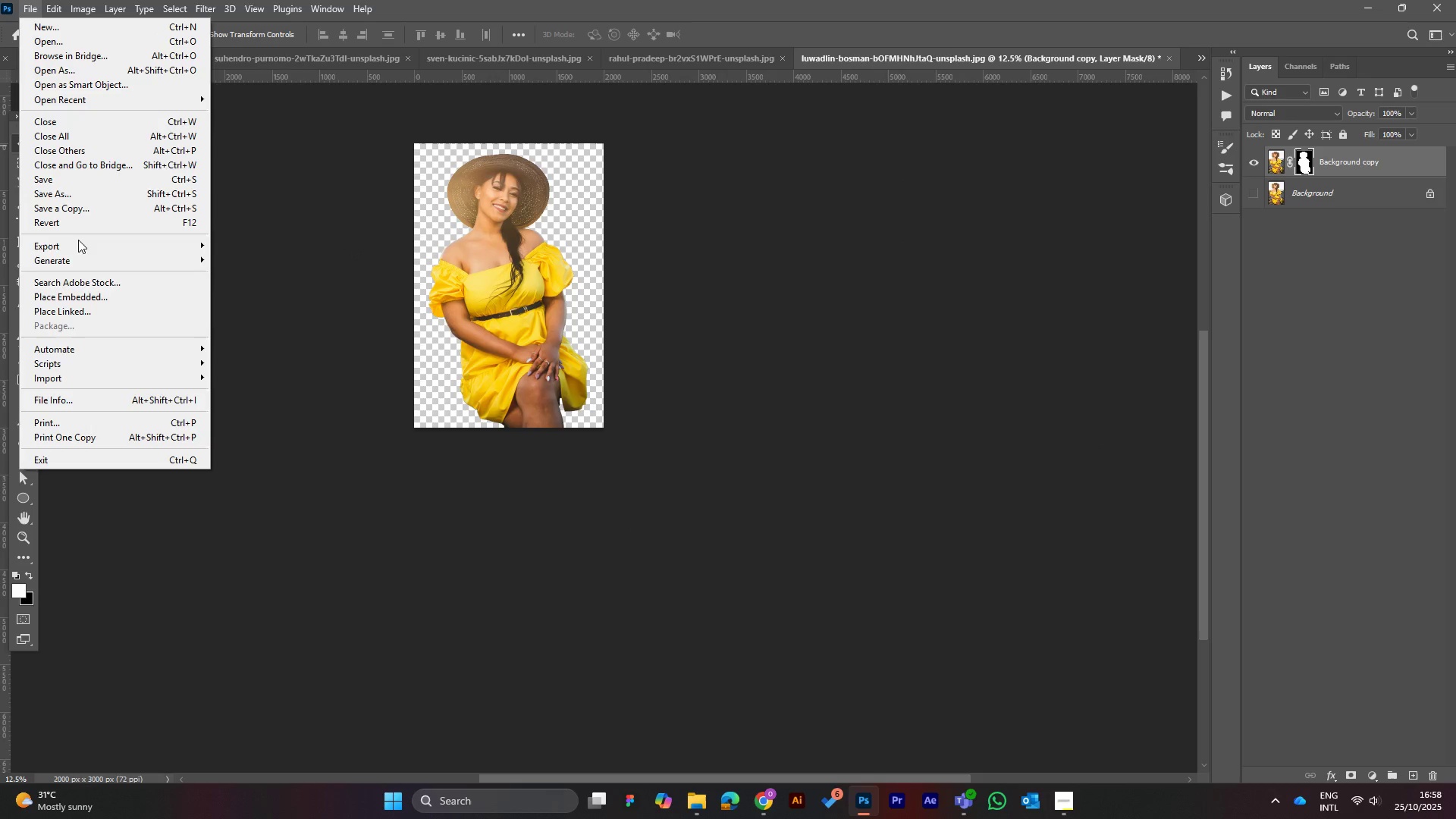 
left_click([80, 244])
 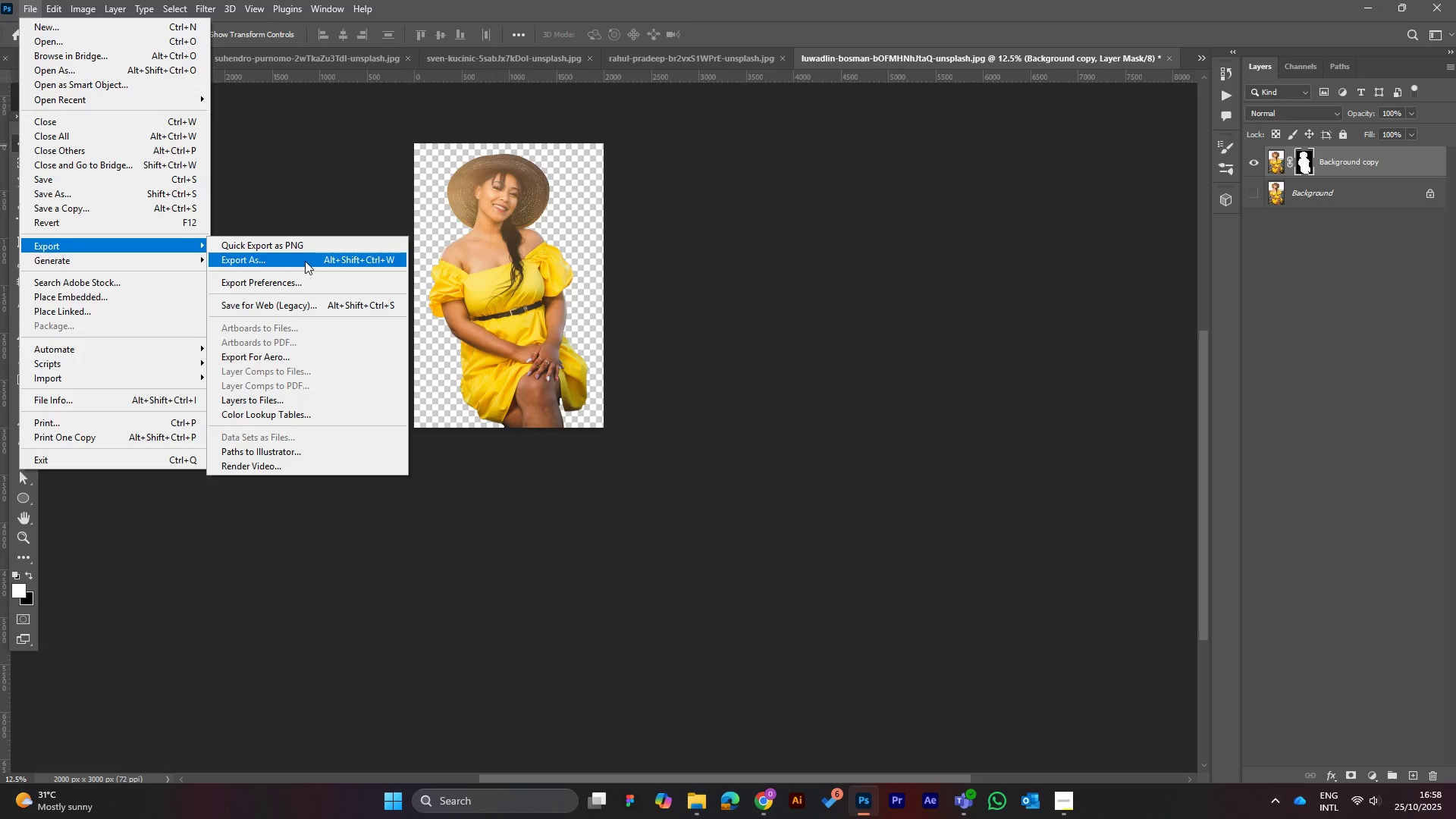 
left_click([305, 261])
 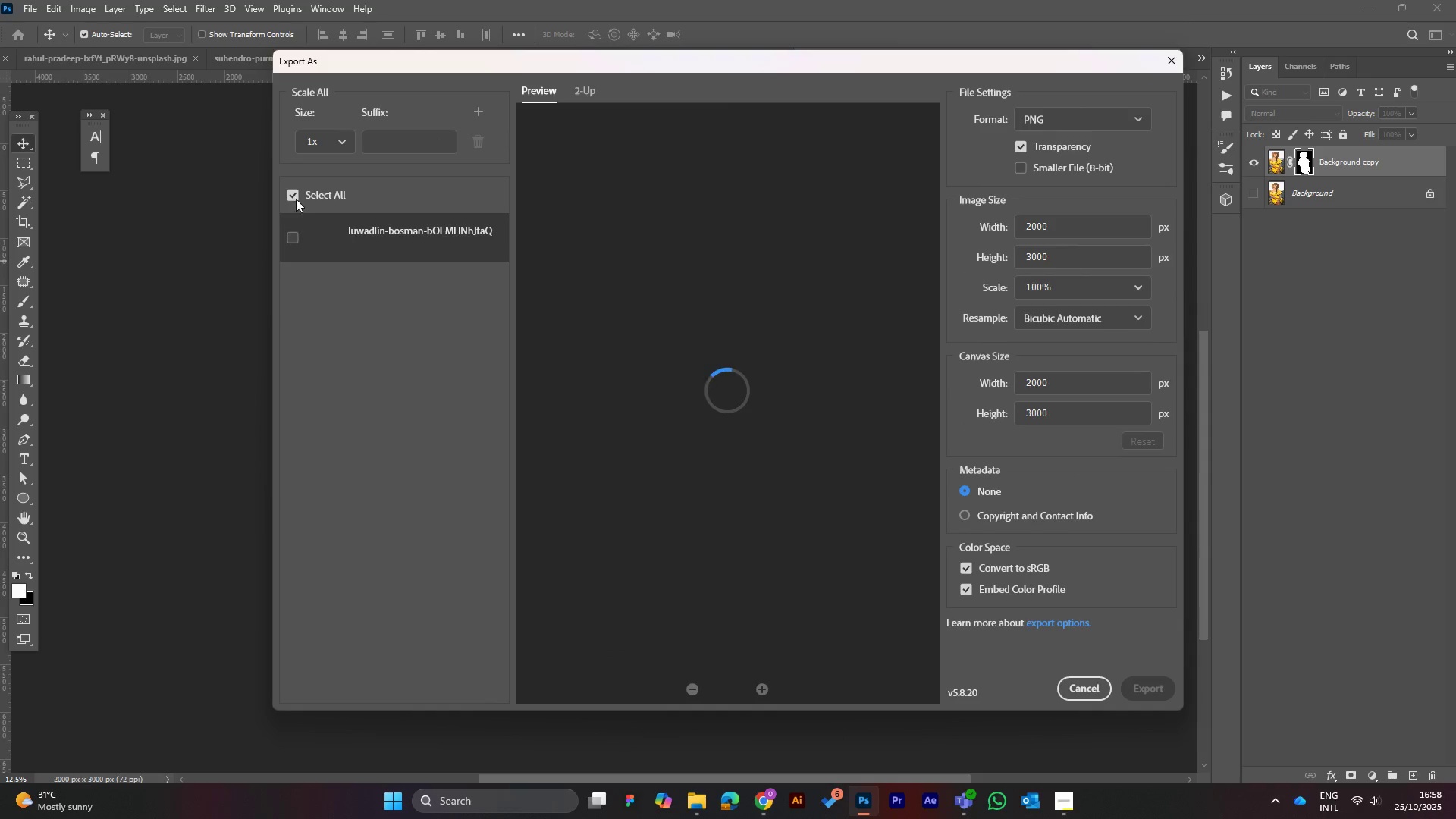 
left_click([344, 141])
 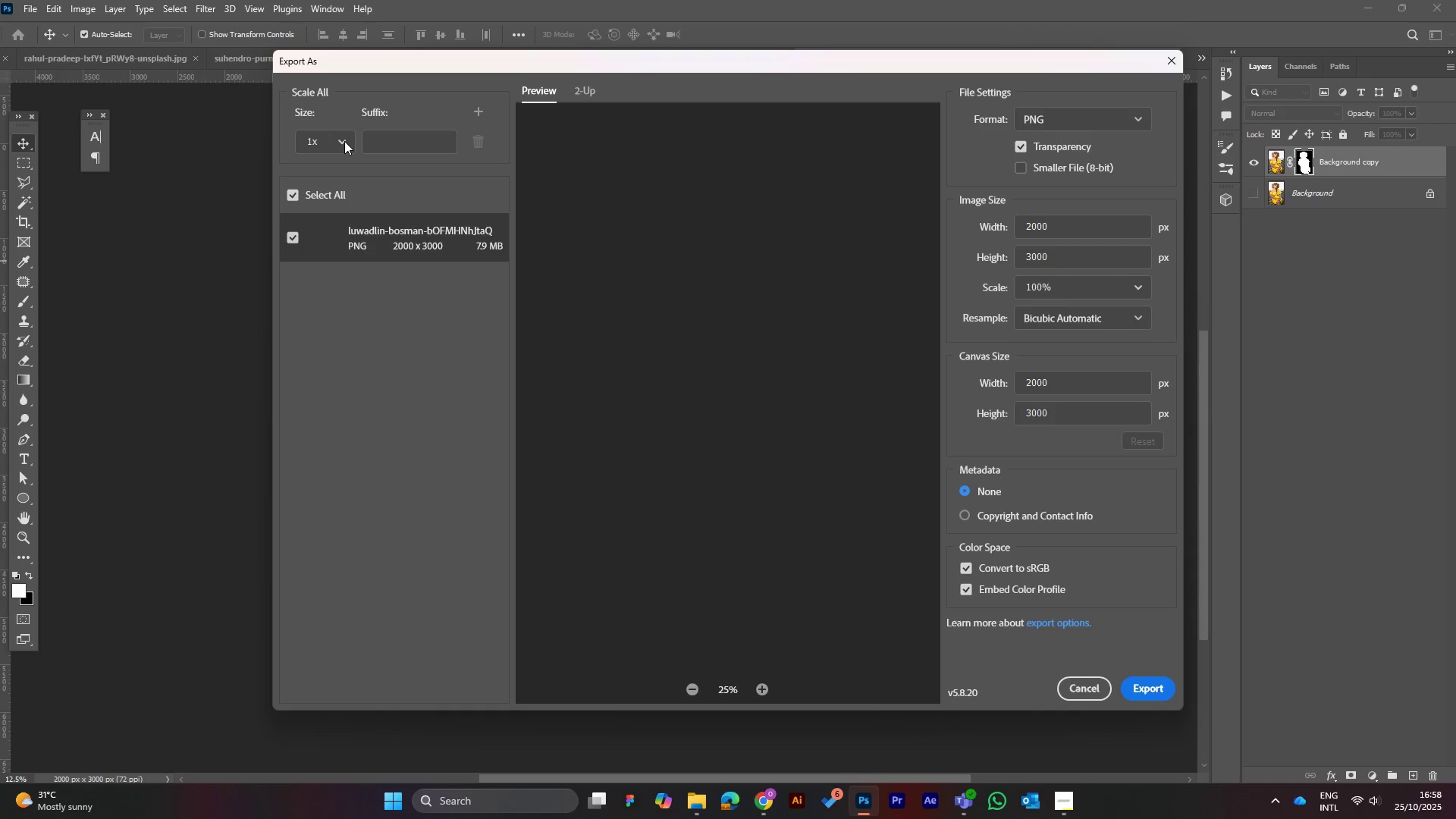 
wait(5.74)
 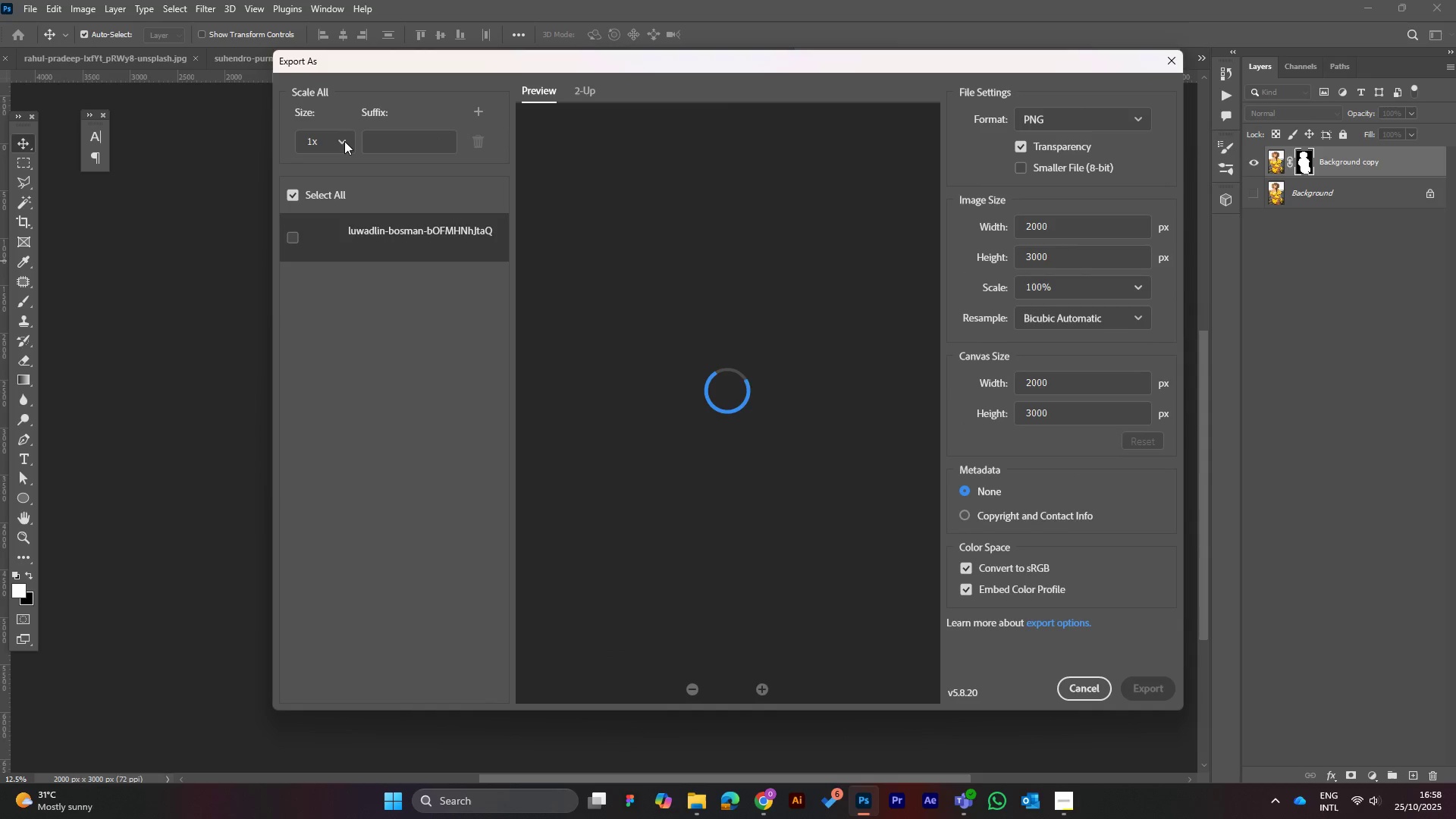 
left_click([344, 141])
 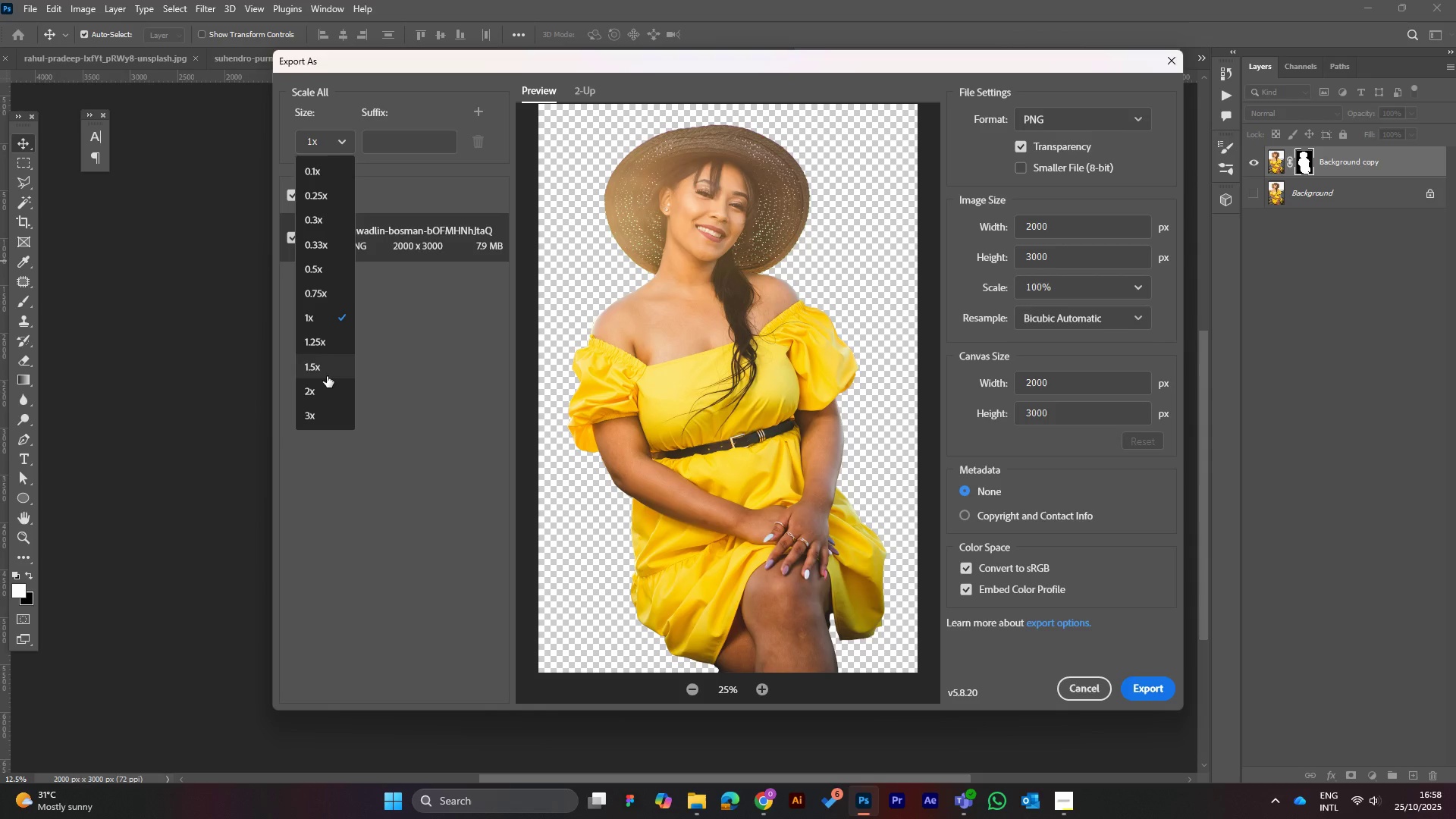 
left_click([325, 392])
 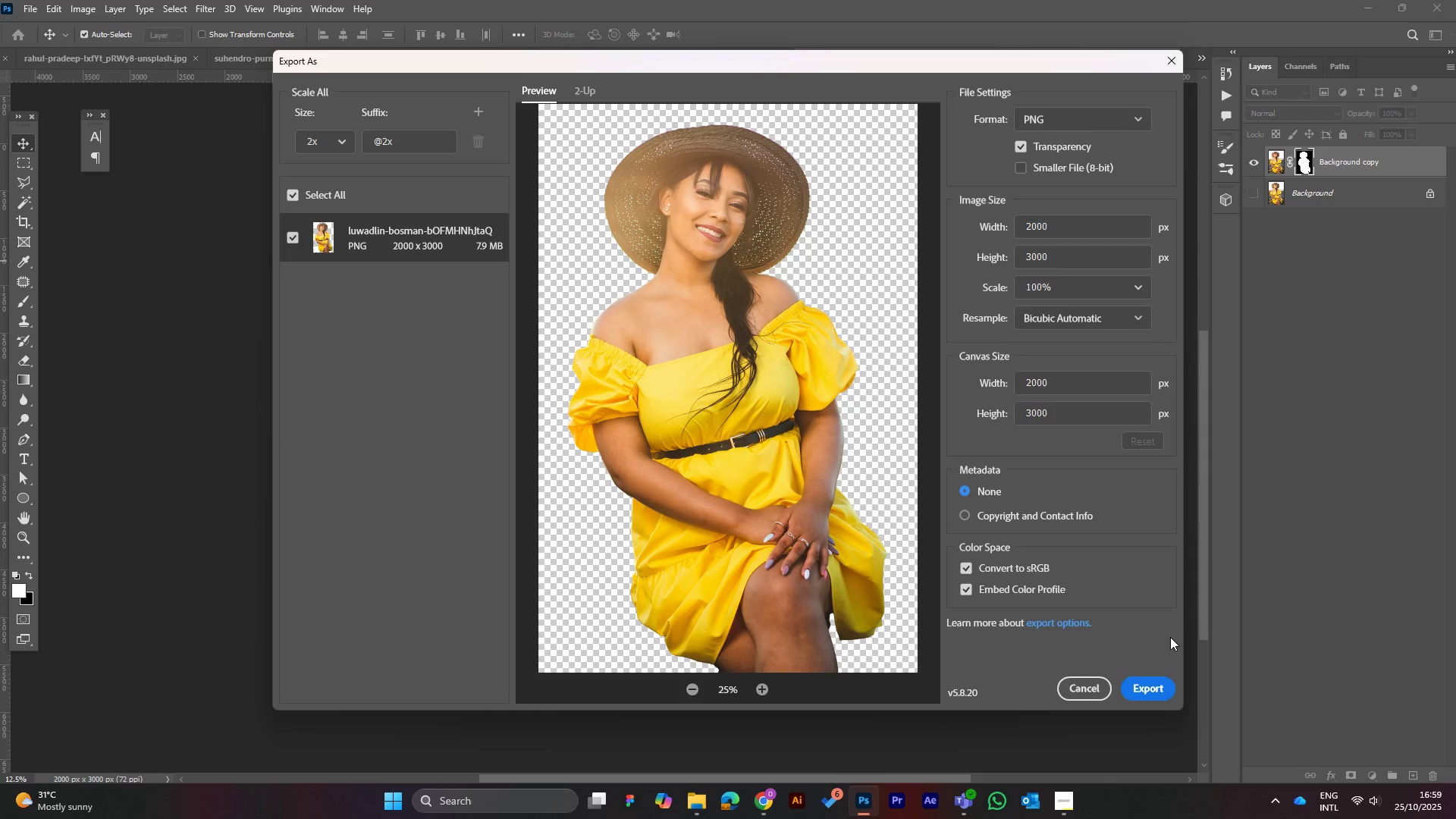 
left_click([1141, 698])
 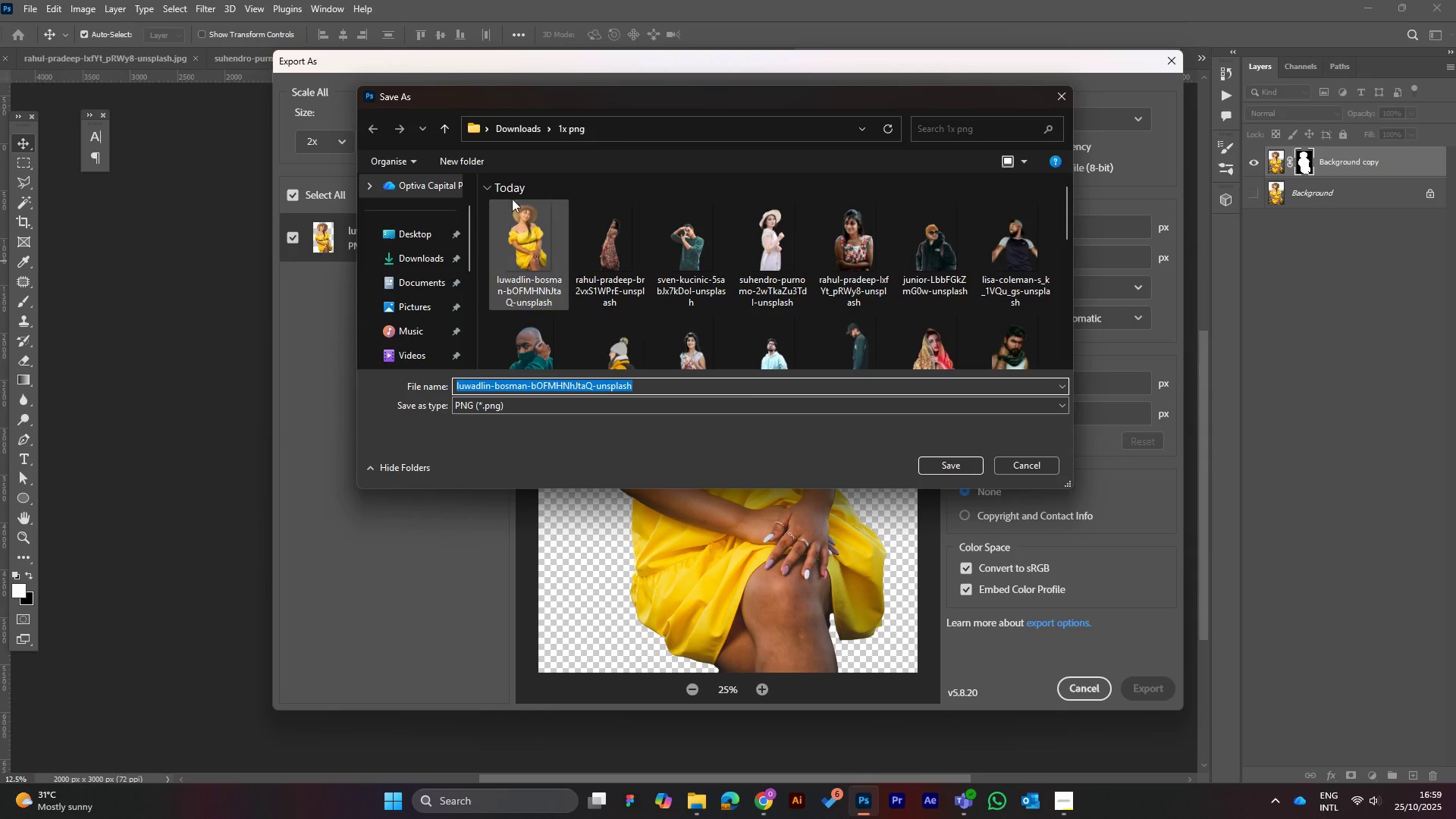 
left_click([515, 121])
 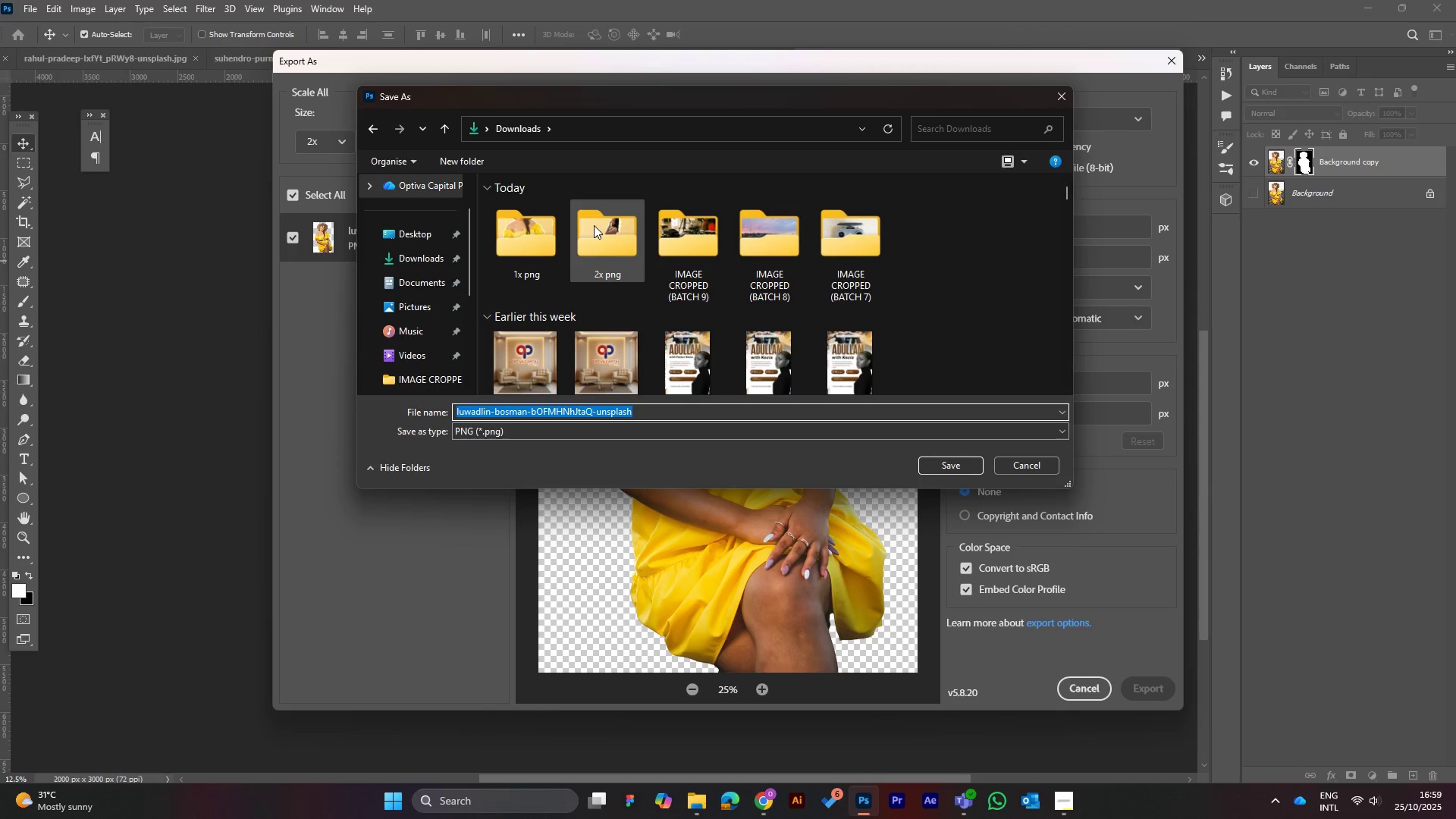 
double_click([594, 225])
 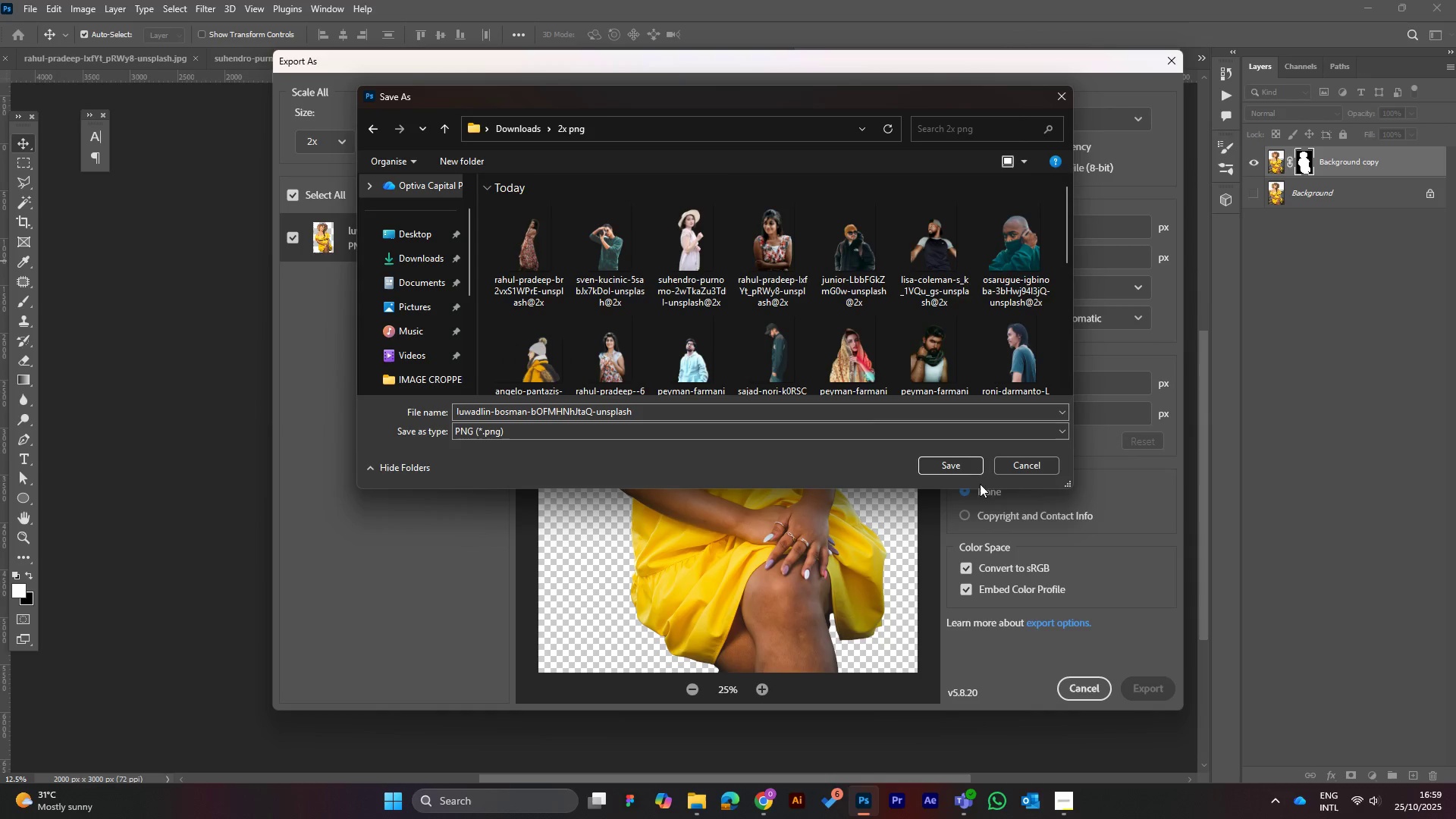 
left_click([956, 464])
 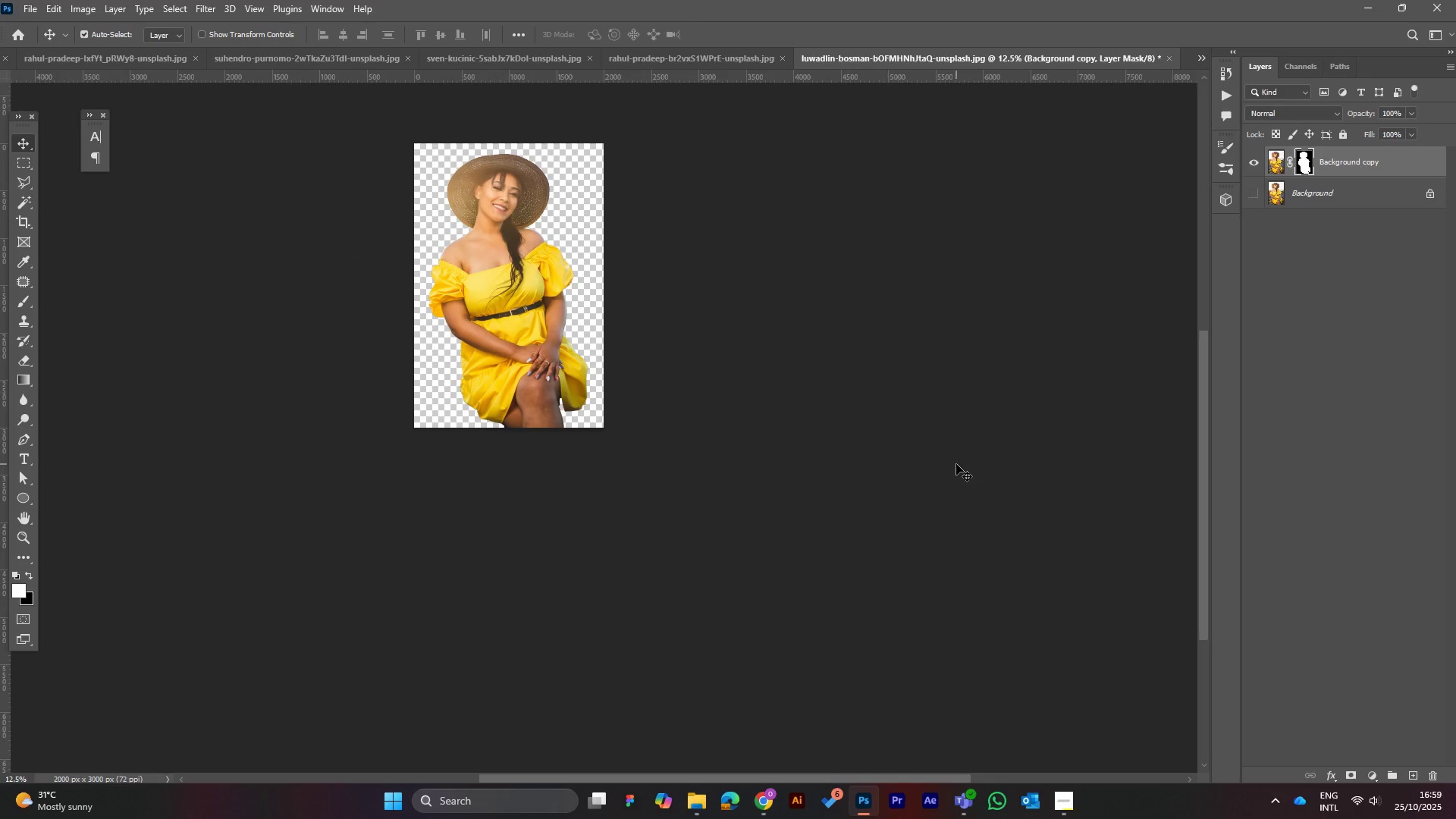 
wait(21.96)
 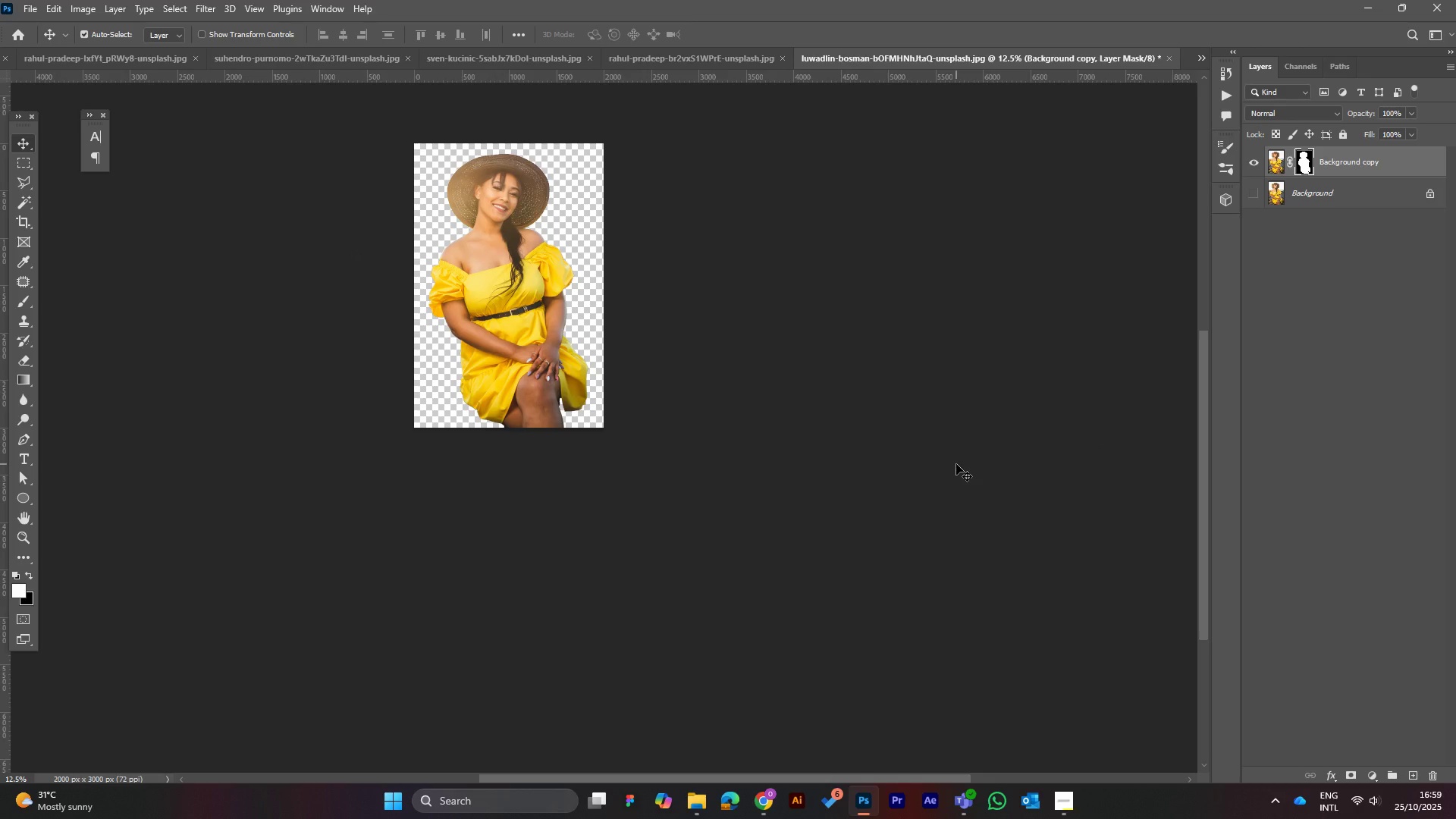 
left_click([192, 60])
 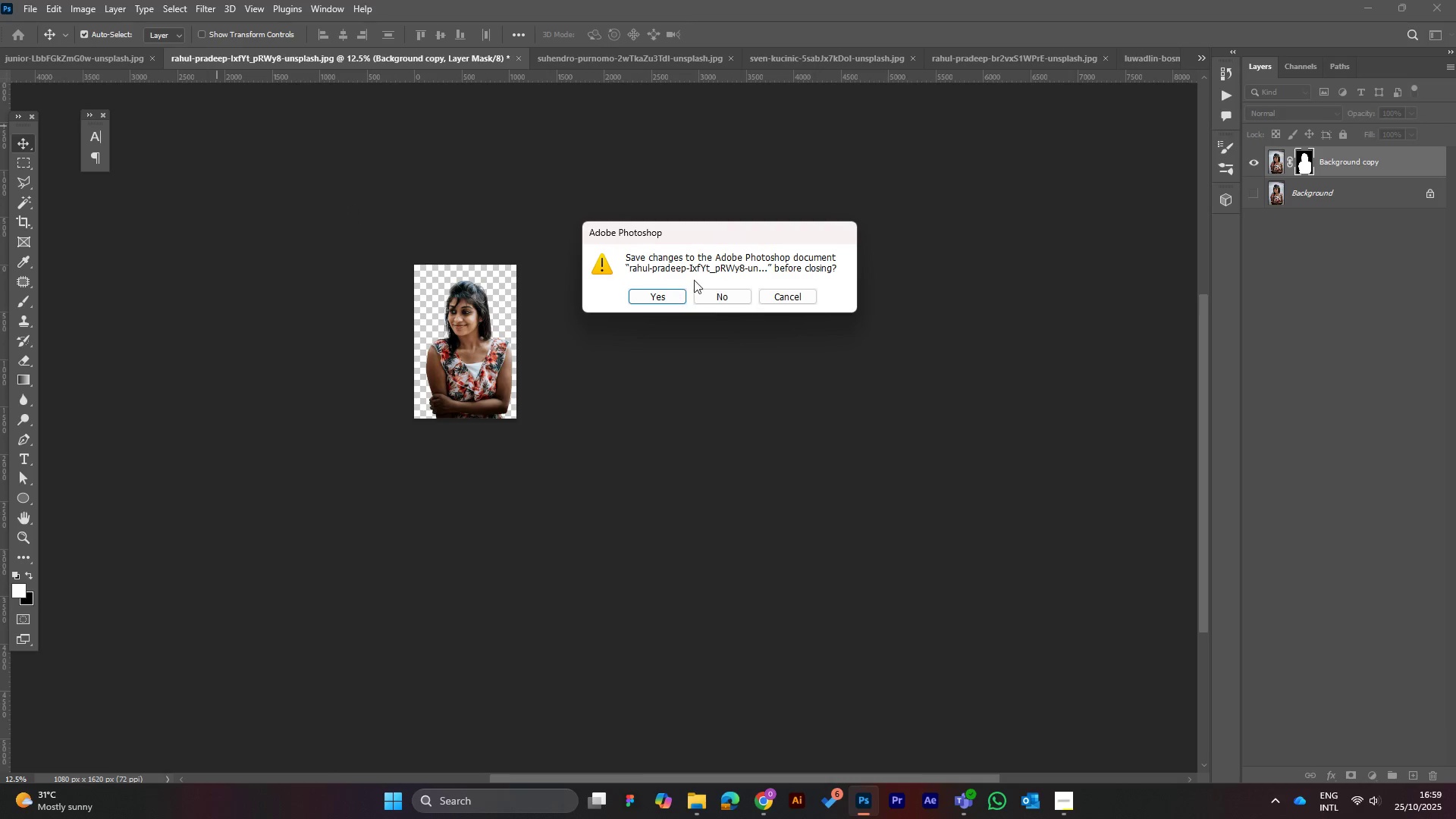 
left_click([714, 297])
 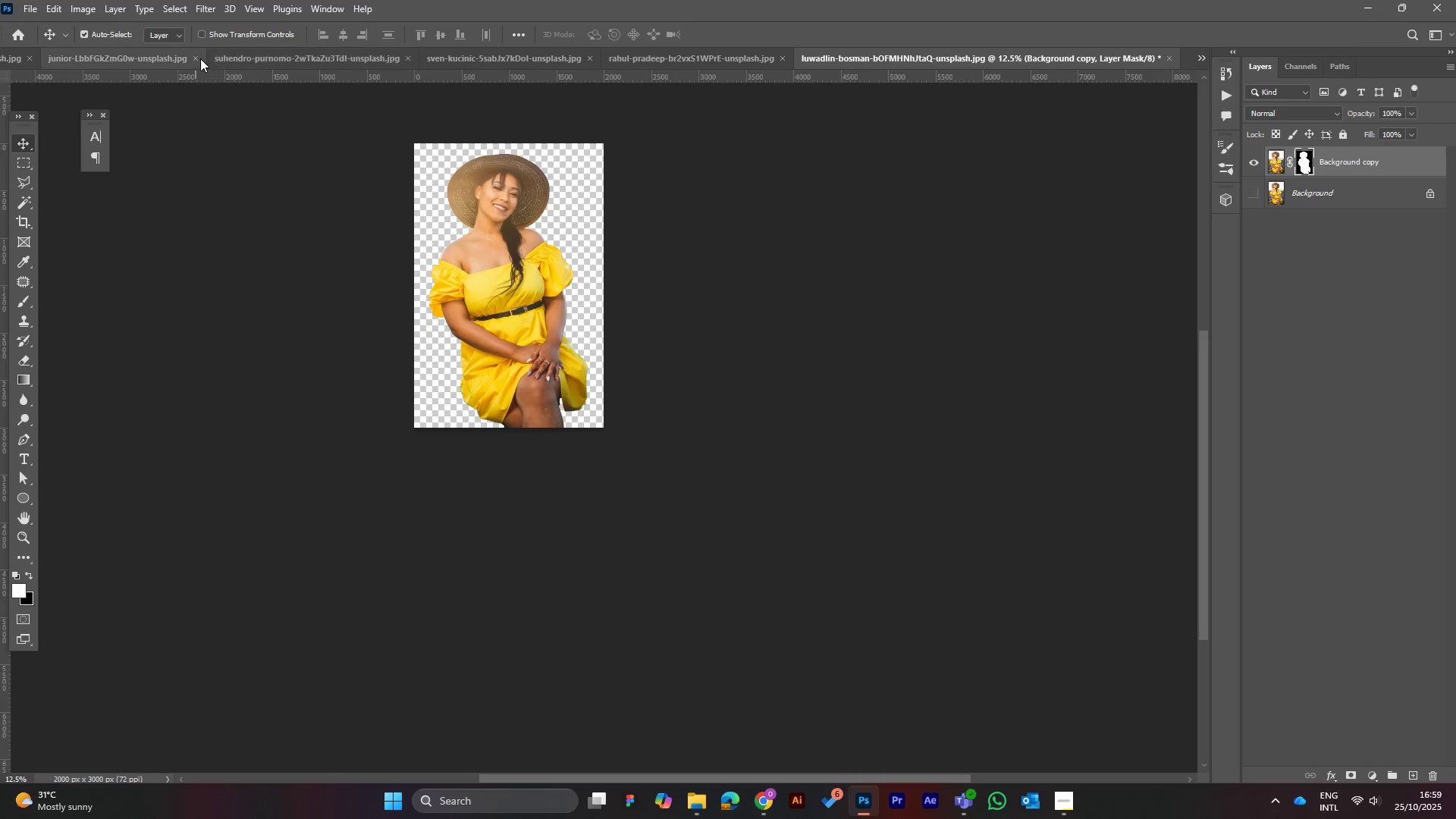 
left_click([193, 55])
 